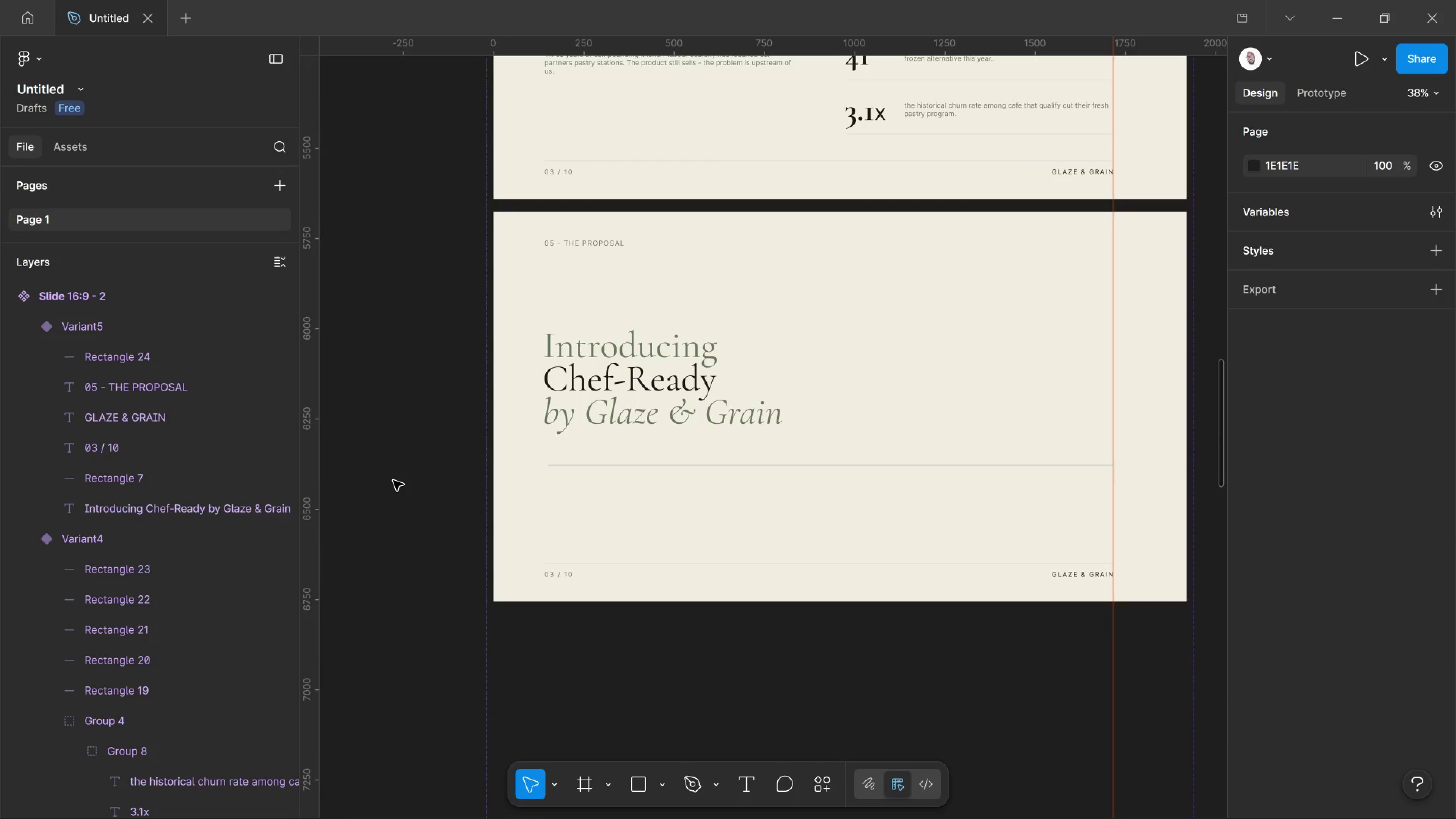 
wait(10.06)
 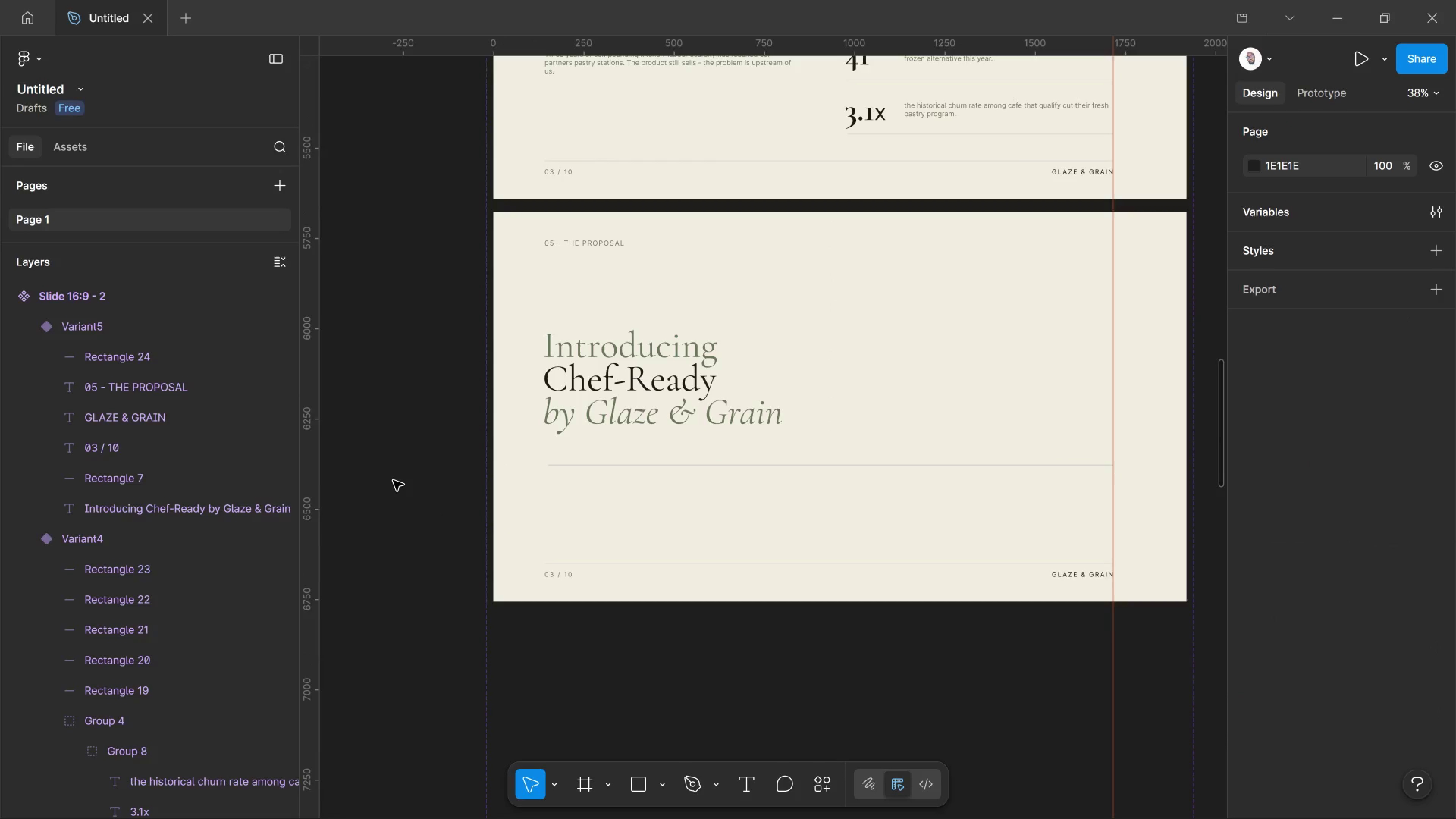 
hold_key(key=ControlLeft, duration=1.17)
left_click_drag(start_coordinate=[561, 580], to_coordinate=[563, 582])
 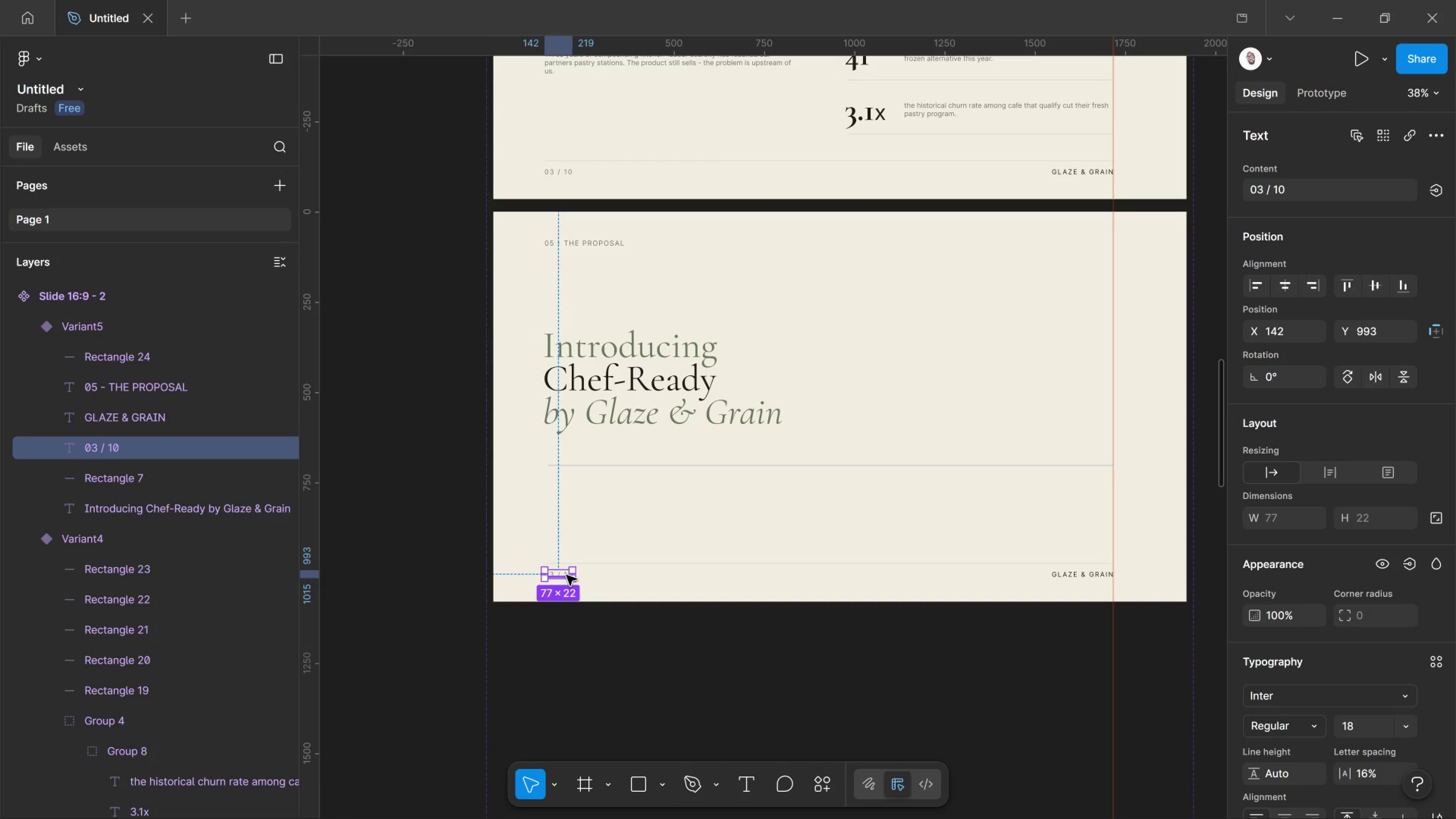 
hold_key(key=MetaLeft, duration=0.63)
 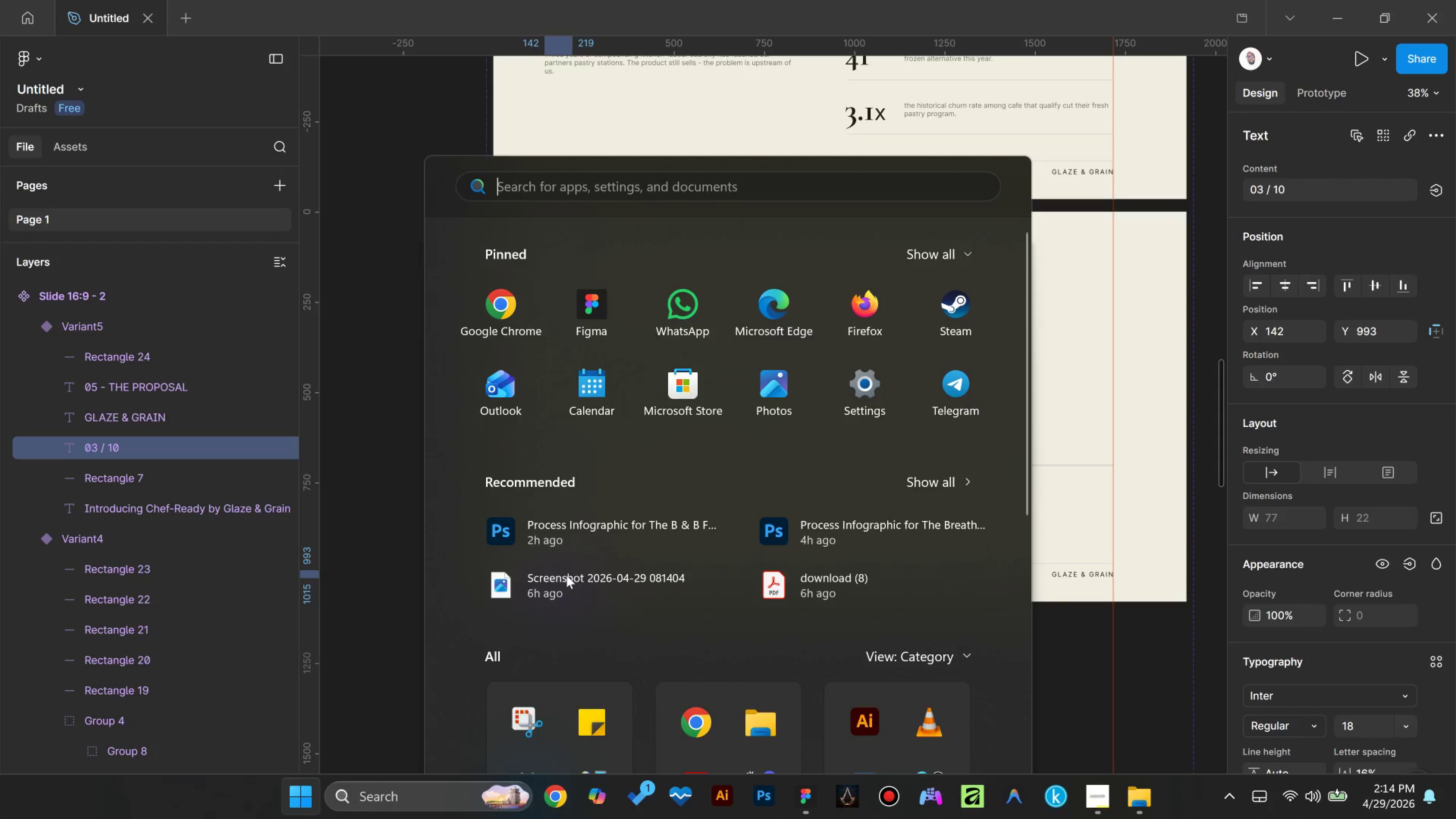 
key(Meta+MetaLeft)
 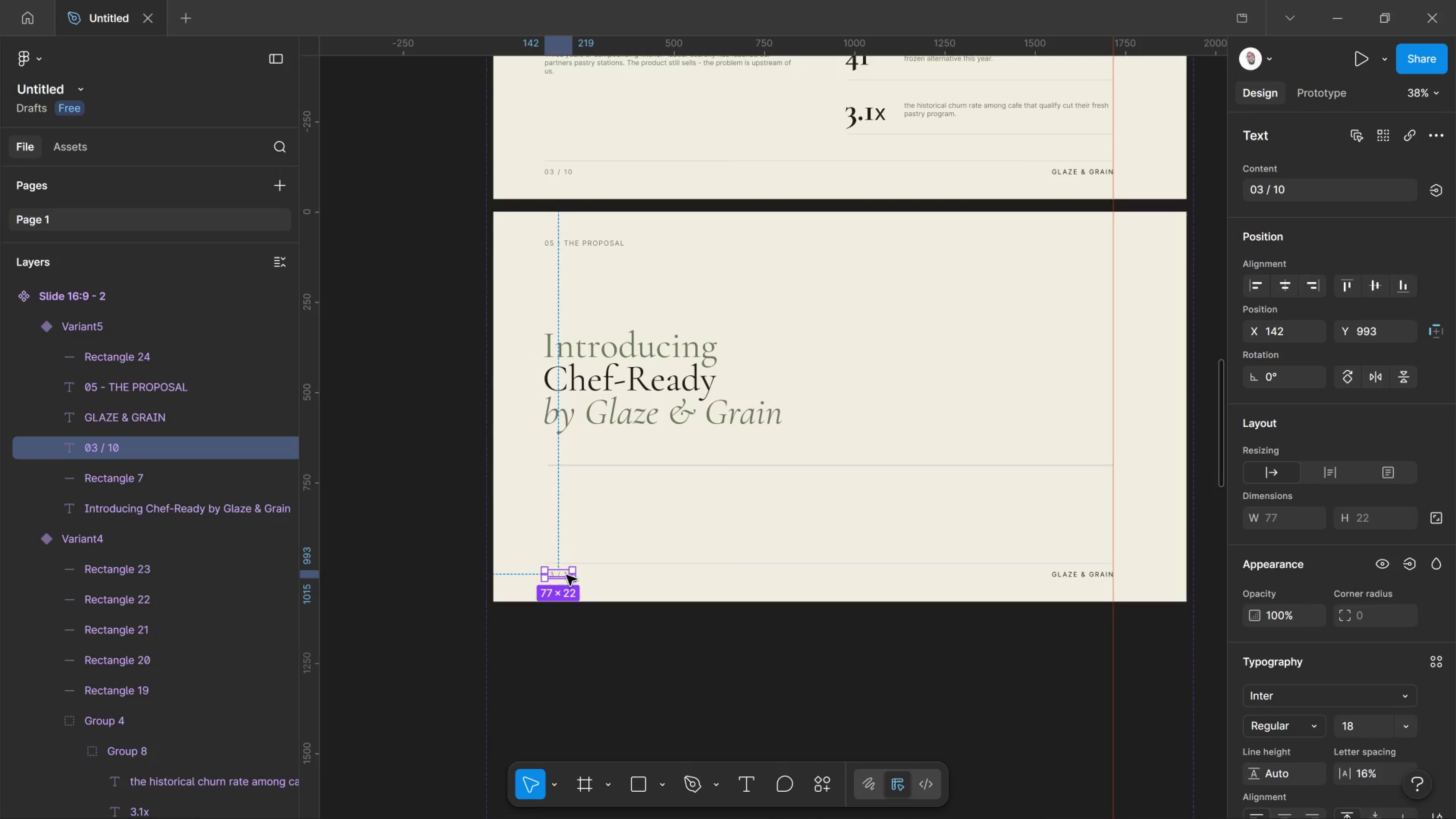 
hold_key(key=AltLeft, duration=1.27)
 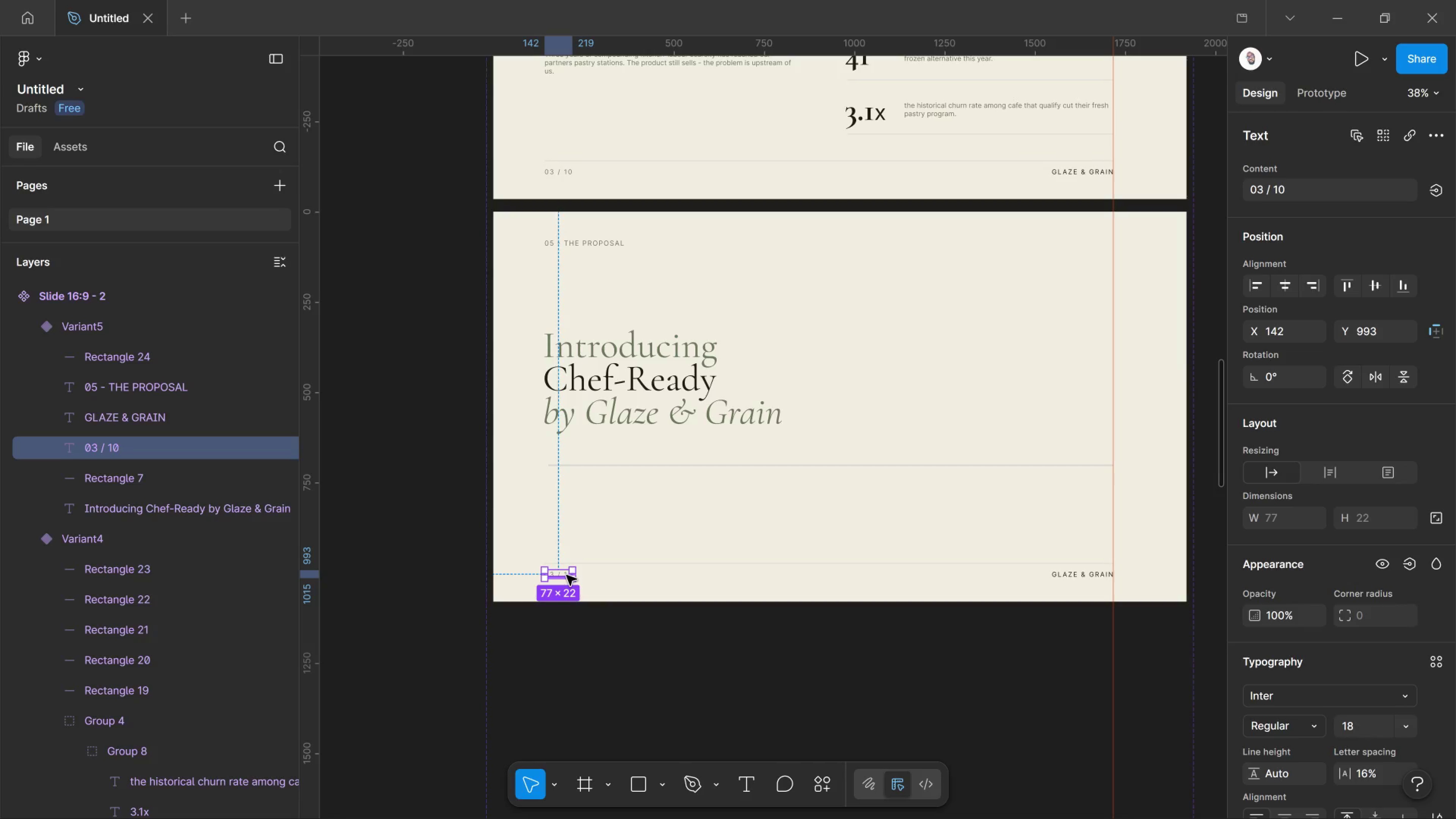 
hold_key(key=AltLeft, duration=5.12)
left_click_drag(start_coordinate=[566, 577], to_coordinate=[551, 491])
 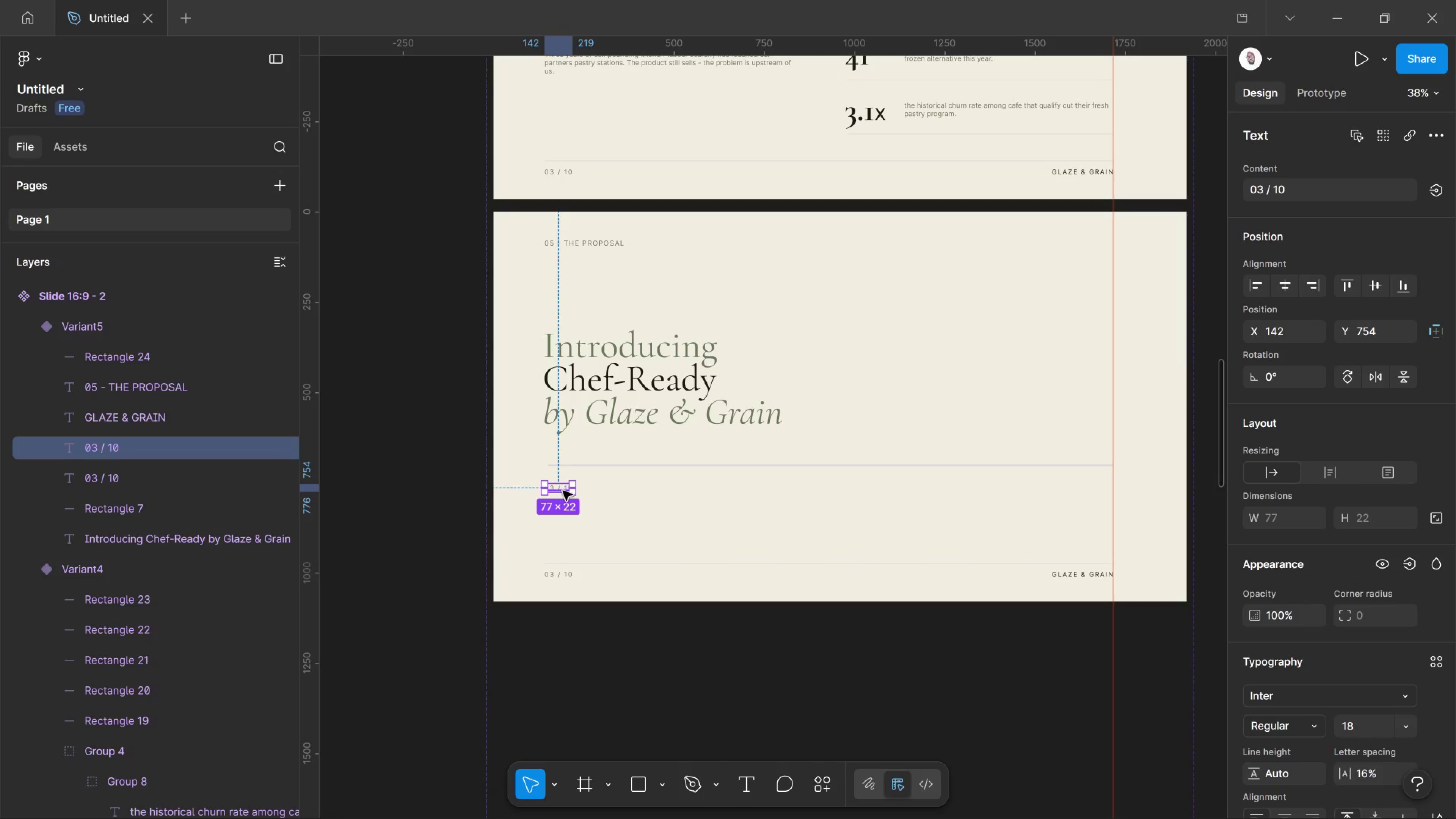 
hold_key(key=ShiftLeft, duration=2.87)
 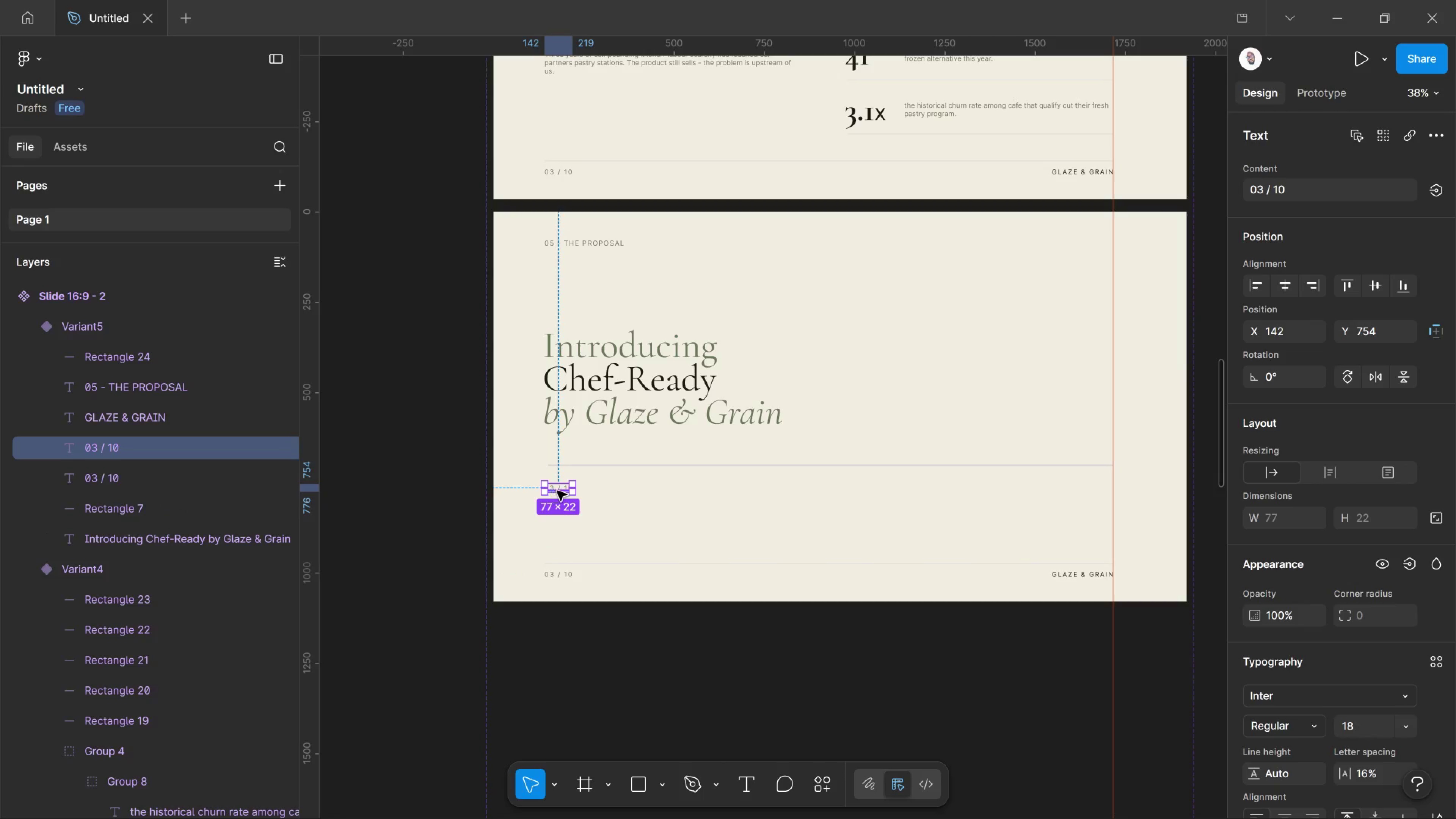 
hold_key(key=ControlLeft, duration=1.8)
scroll: coordinate [561, 491], scroll_direction: up, amount: 14.0
 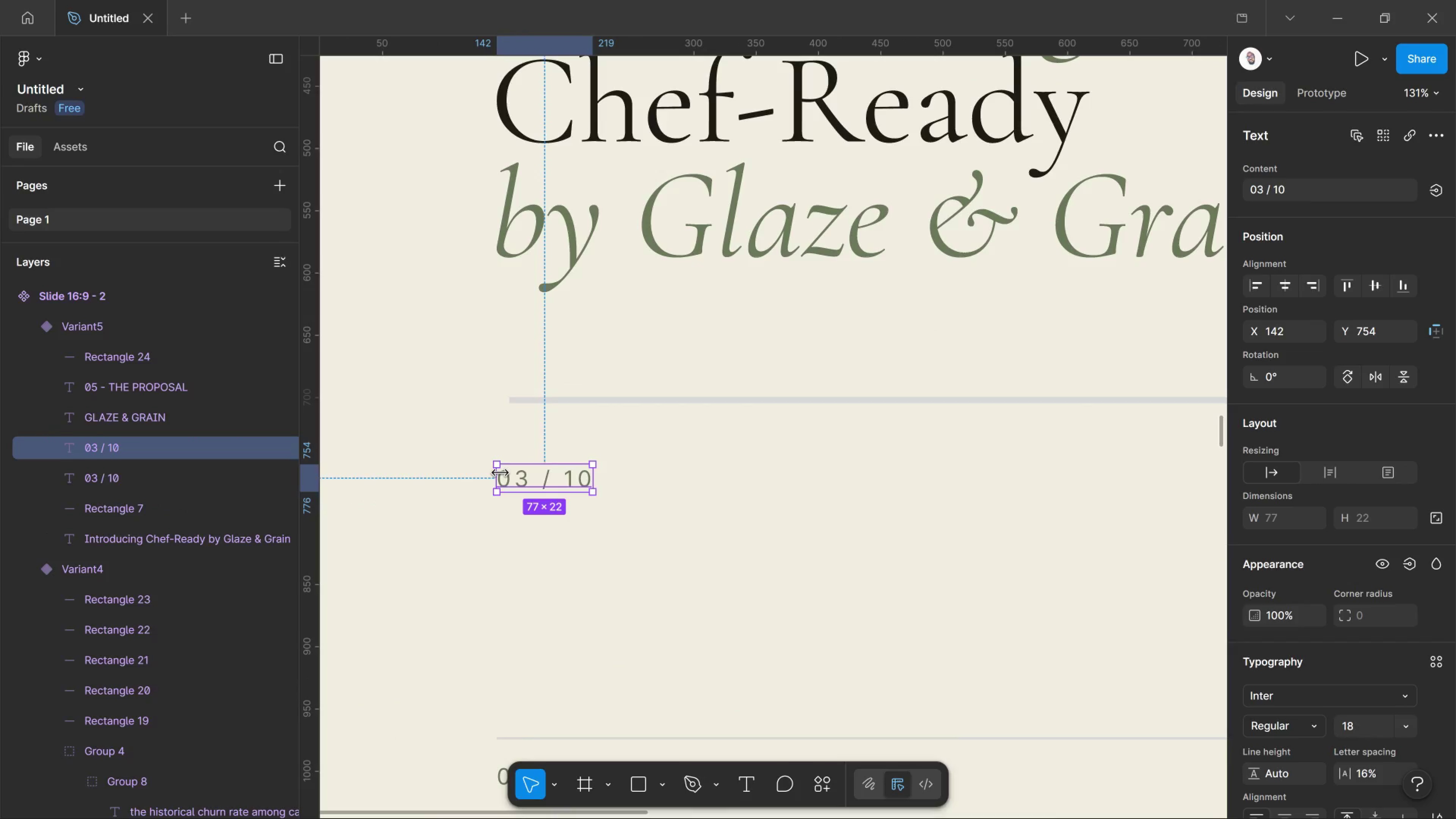 
left_click_drag(start_coordinate=[500, 472], to_coordinate=[519, 463])
 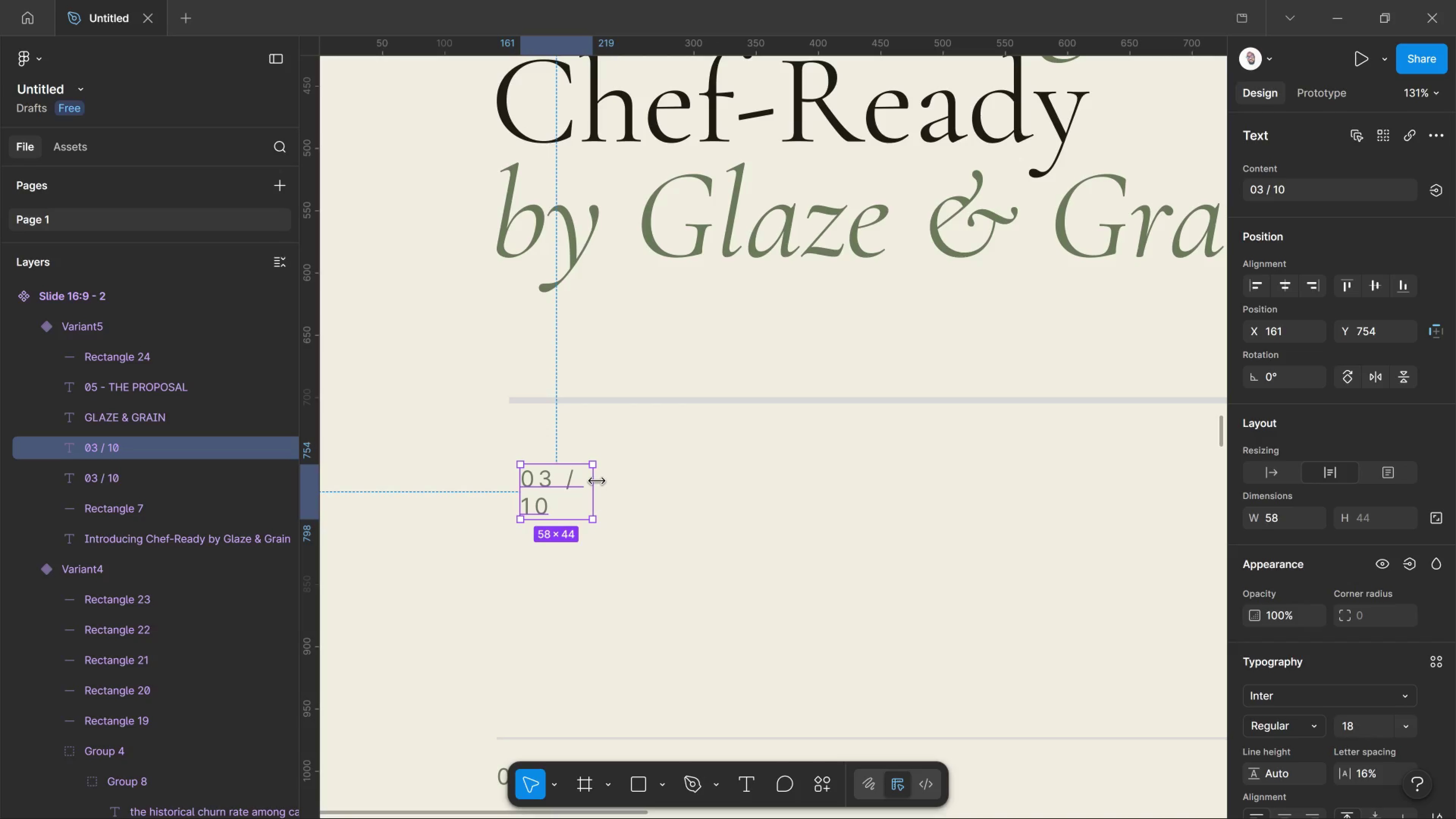 
left_click_drag(start_coordinate=[597, 481], to_coordinate=[891, 464])
 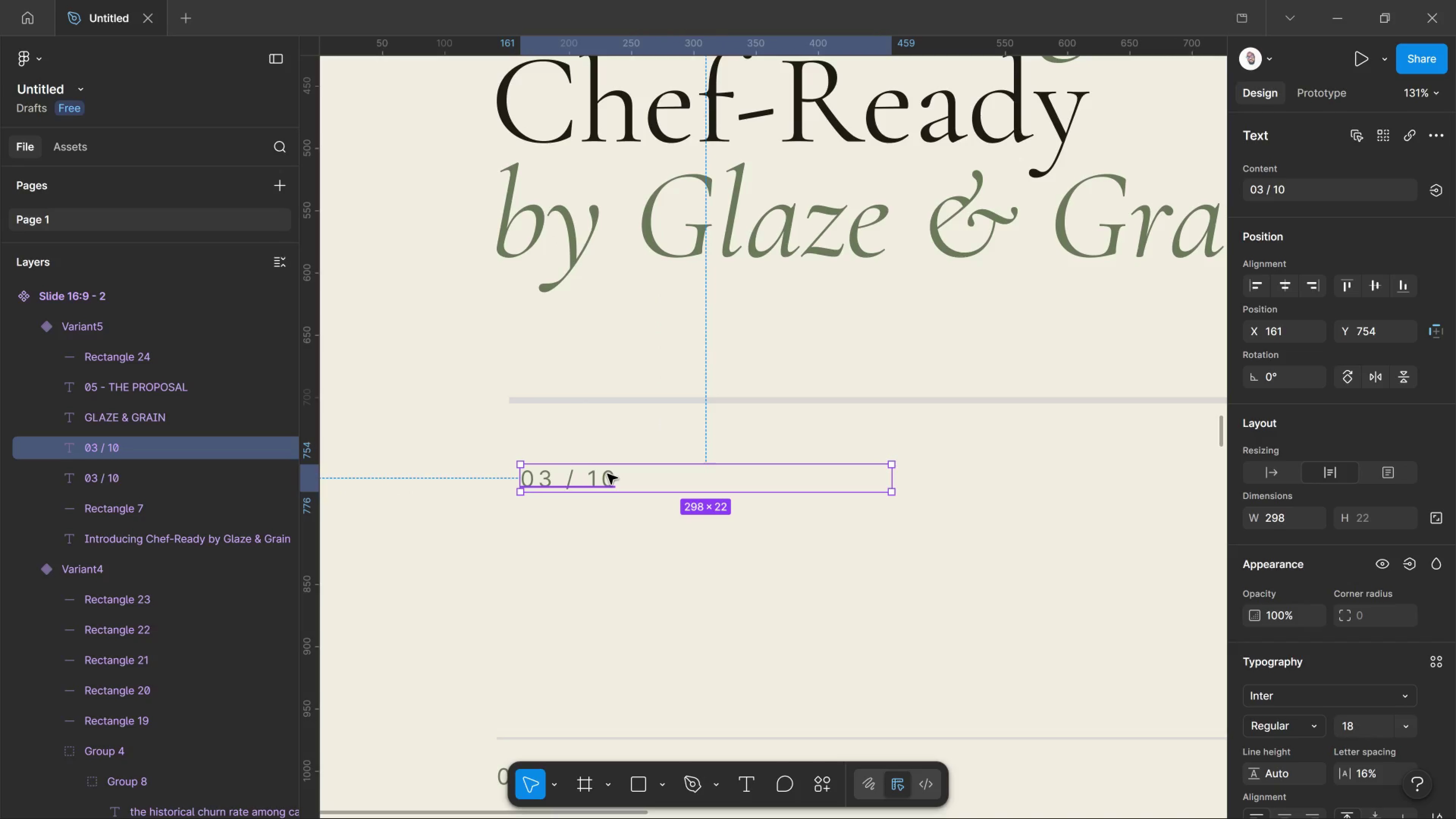 
left_click_drag(start_coordinate=[607, 472], to_coordinate=[615, 481])
 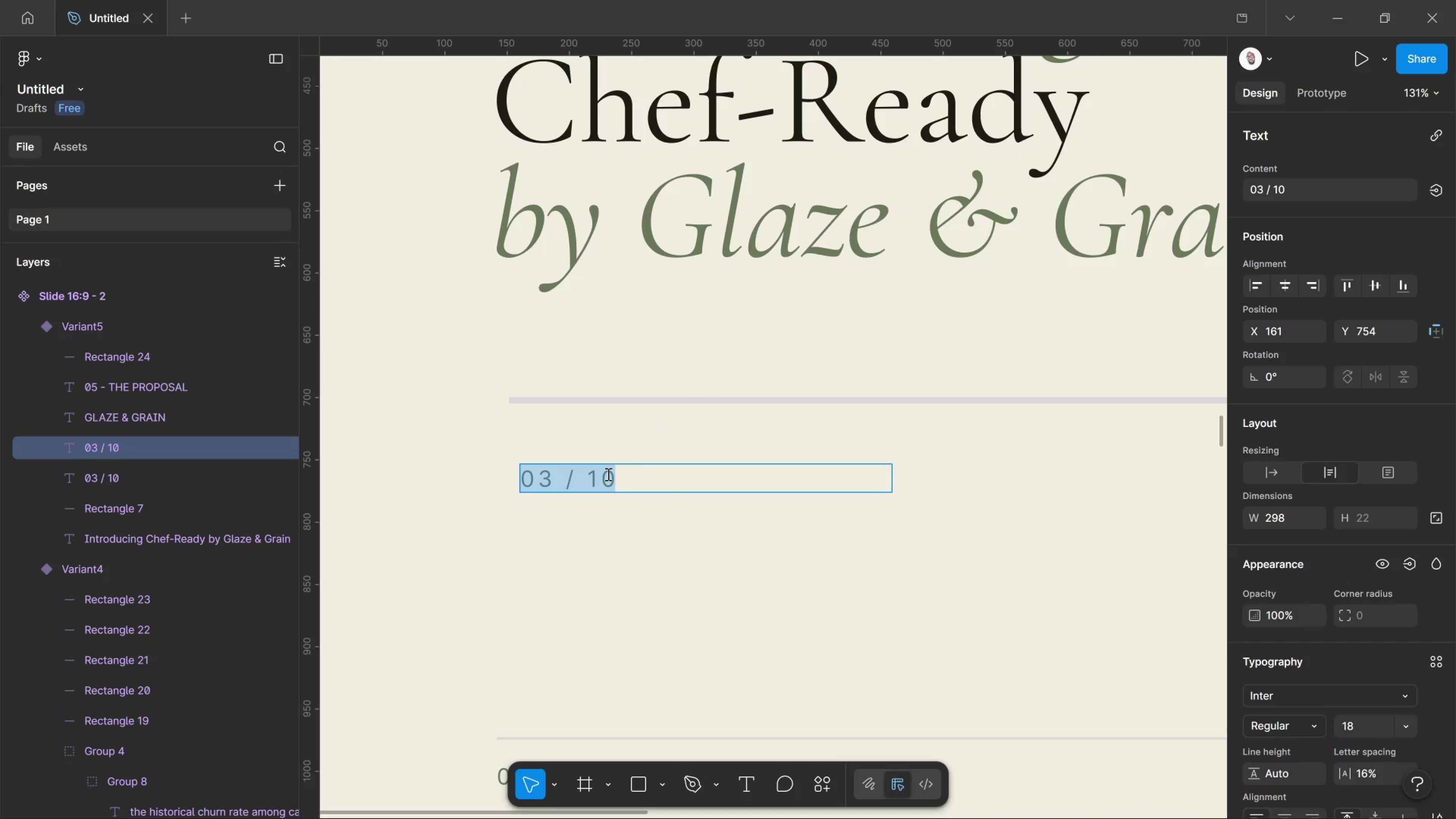 
type(01 - THE SHIFT)
 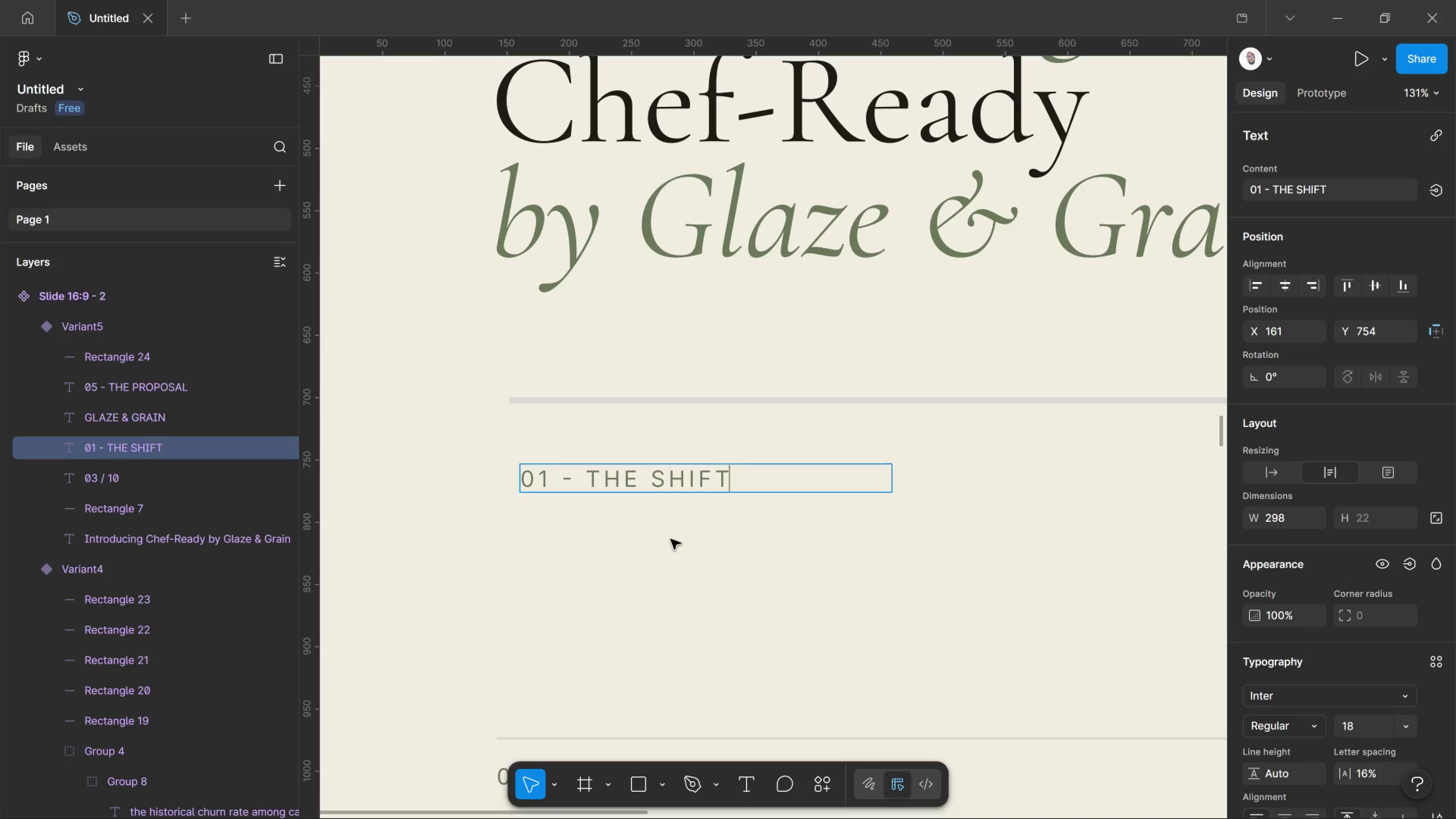 
left_click([671, 539])
 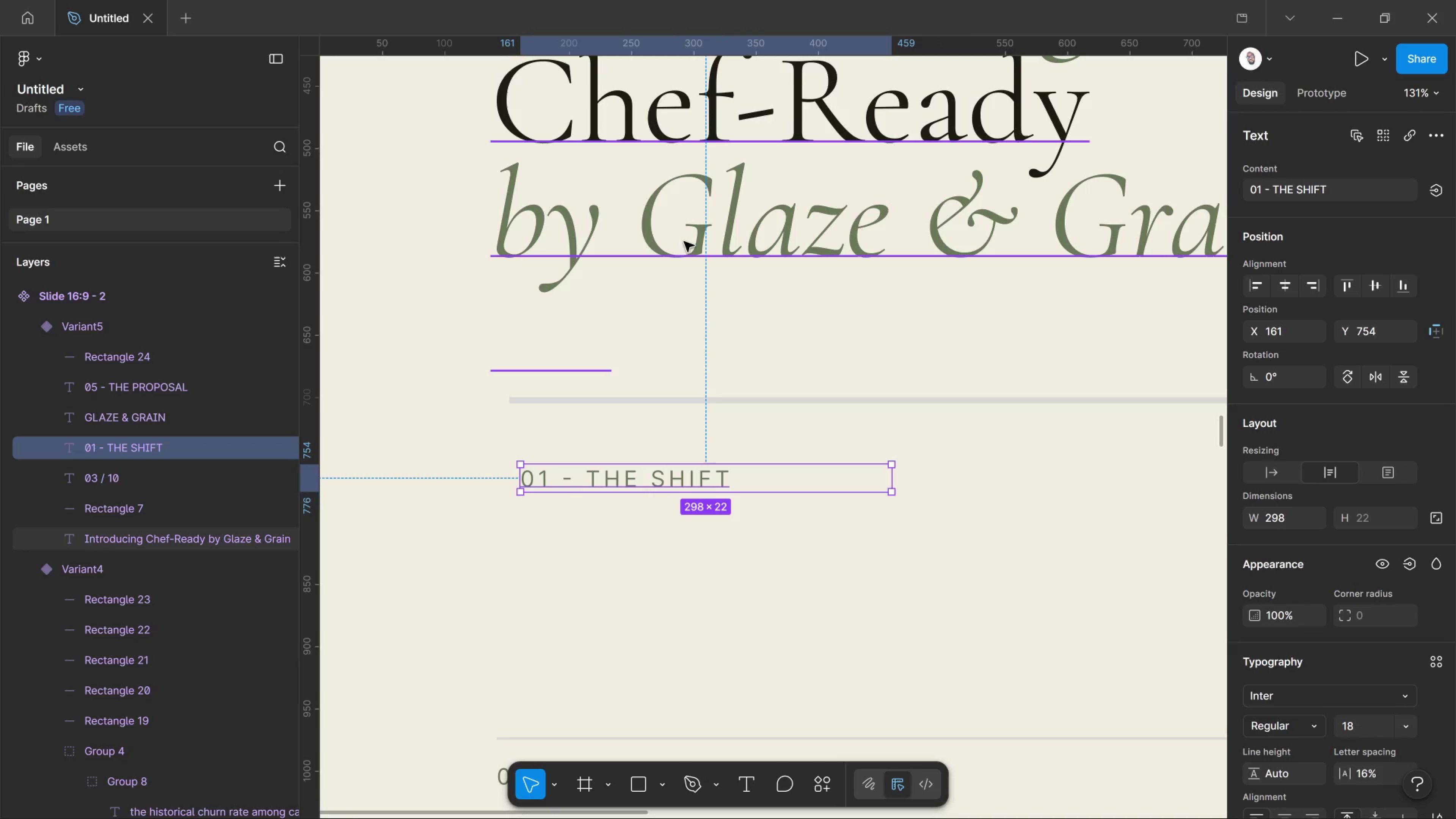 
left_click([682, 228])
 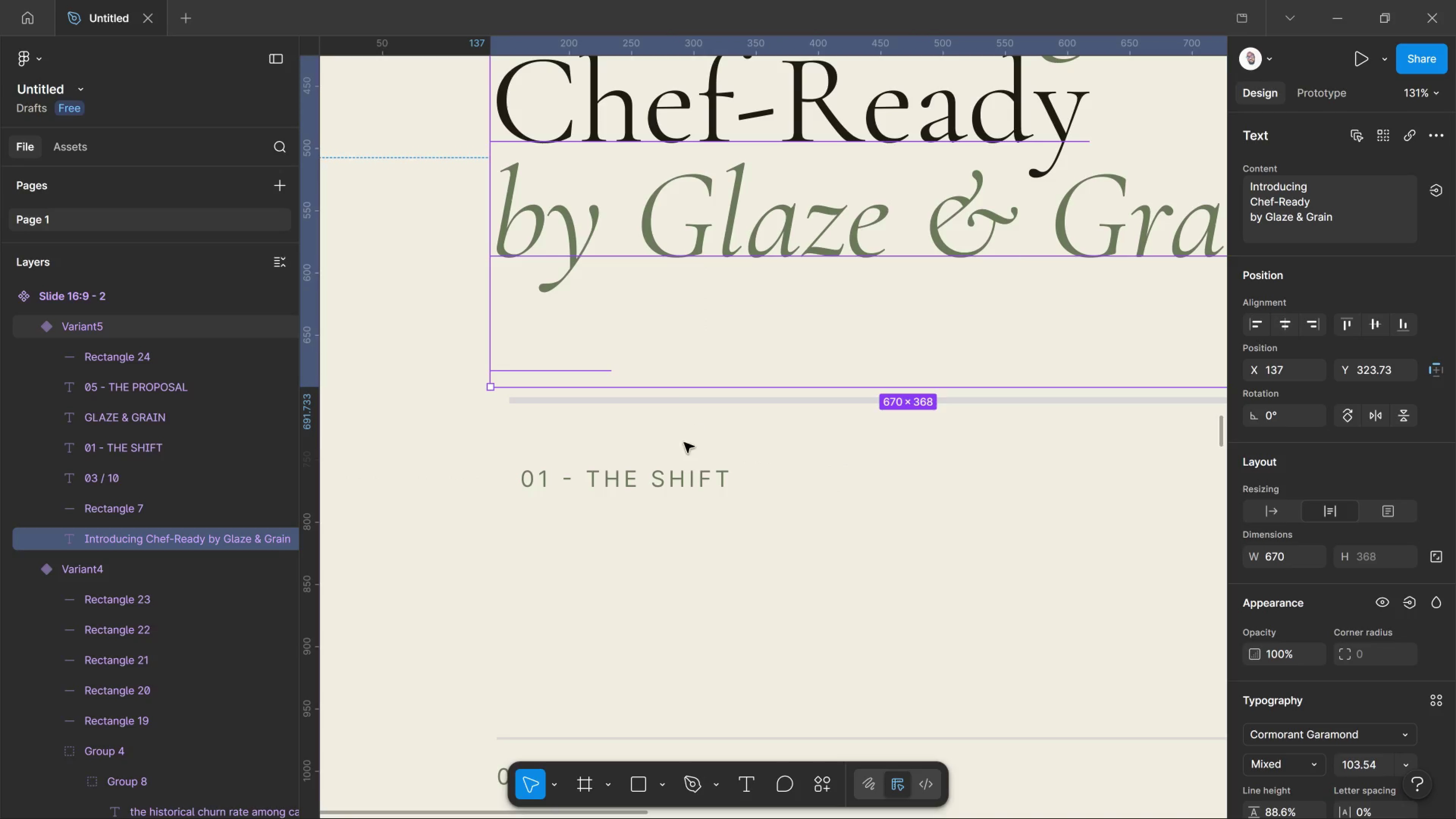 
key(T)
 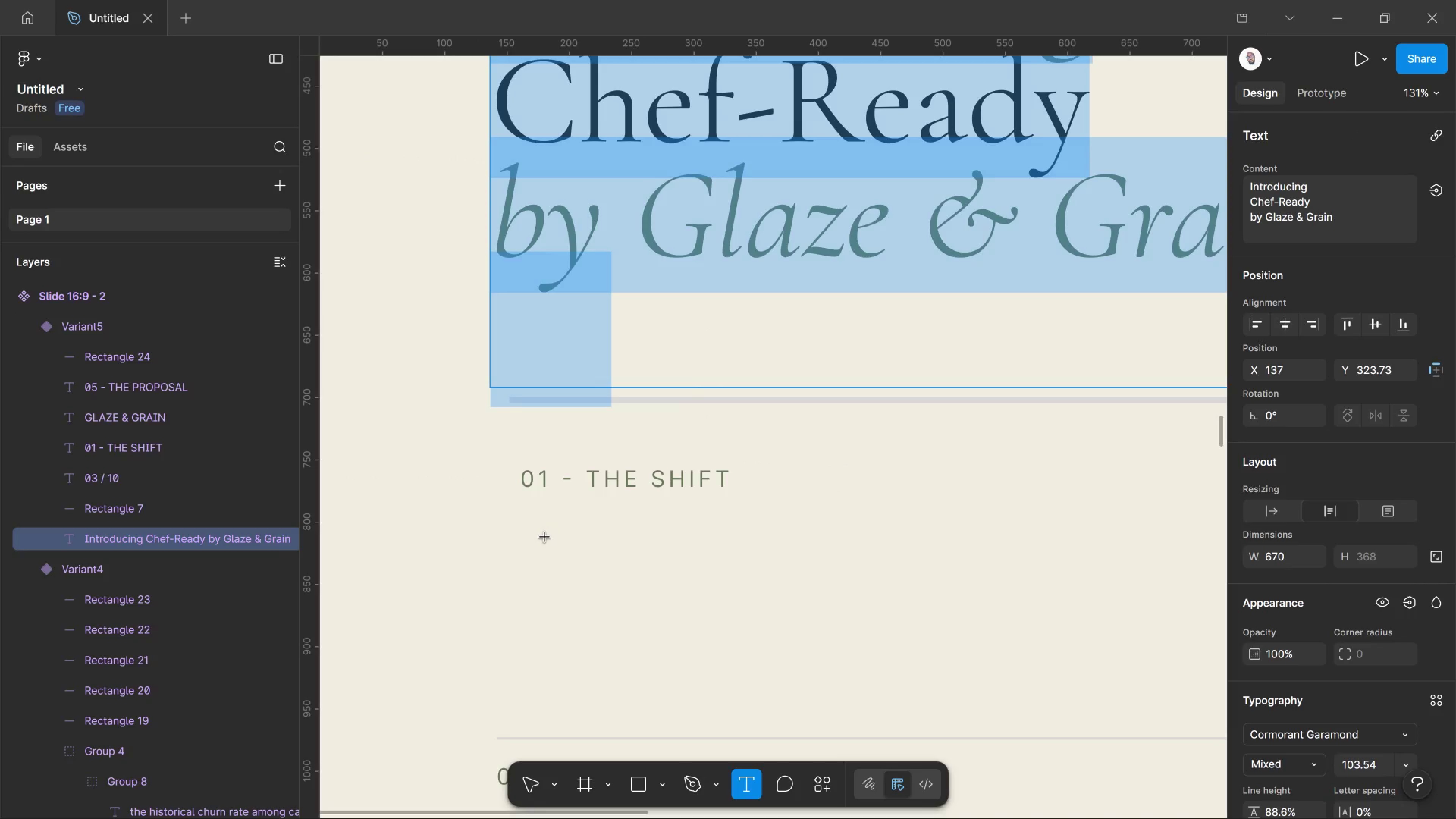 
left_click([545, 537])
 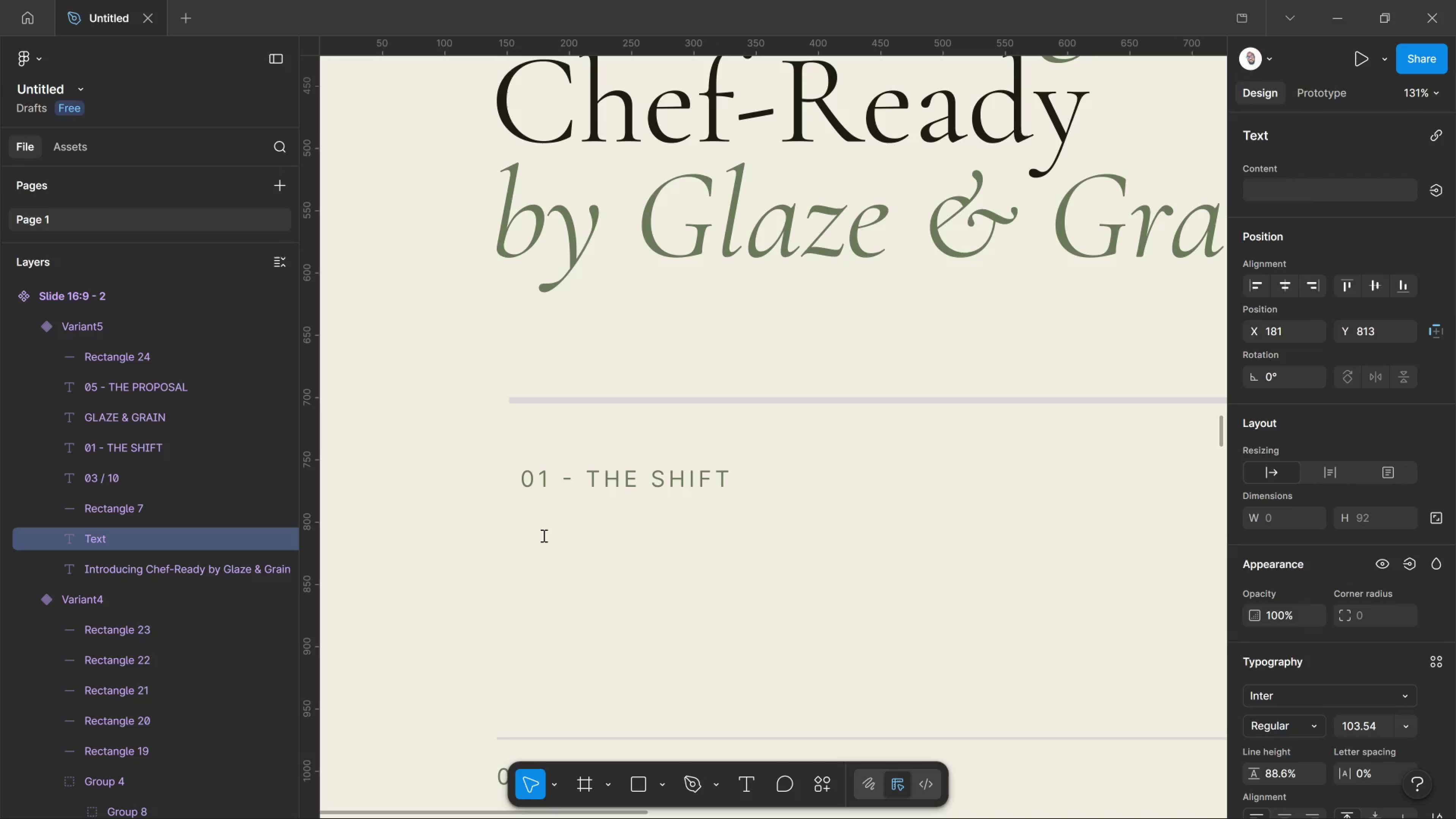 
type(One cooks)
key(Backspace)
type( )
key(Backspace)
type(, T)
key(Backspace)
key(Backspace)
type( twelve)
 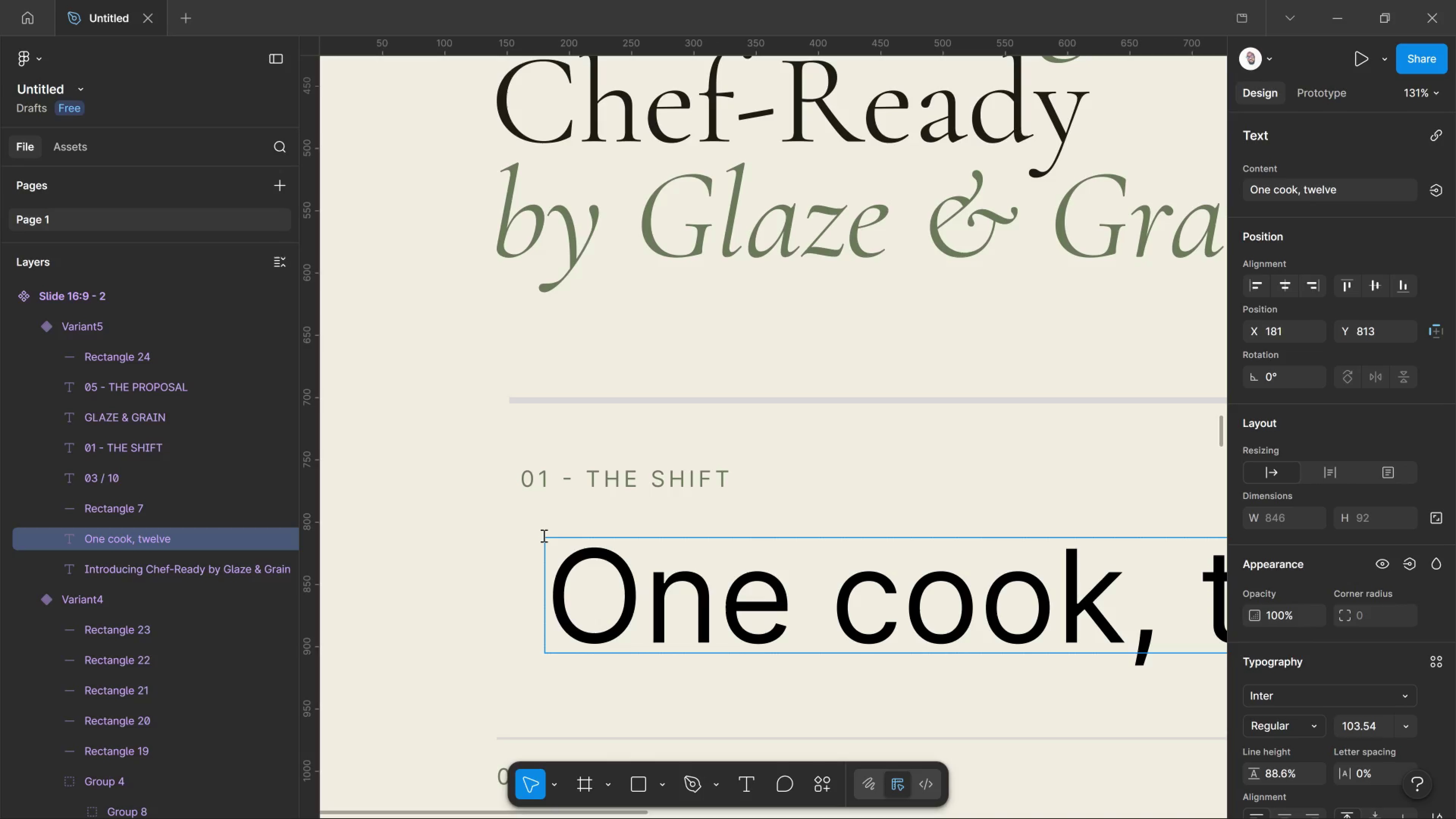 
key(Control+A)
 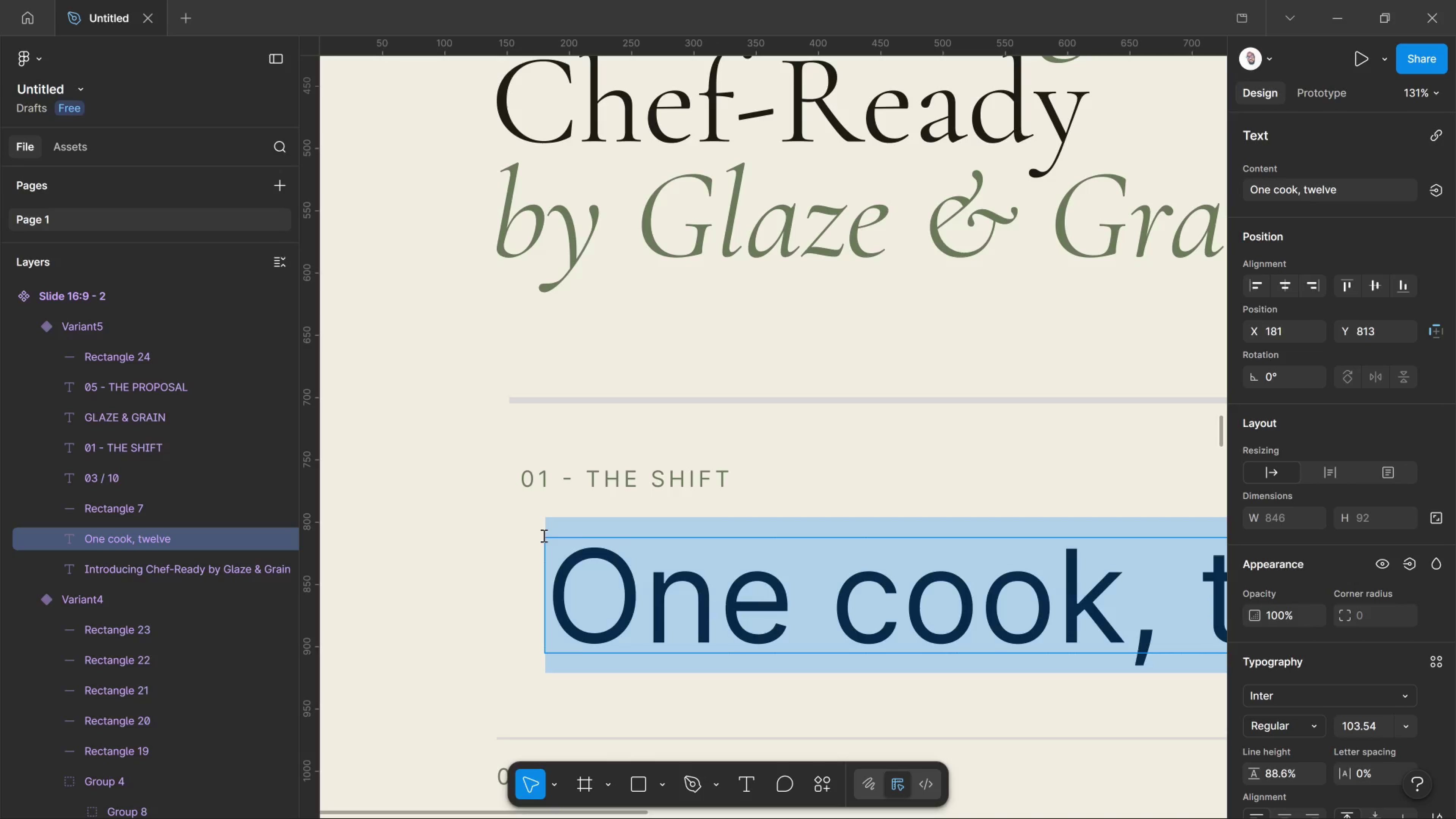 
hold_key(key=Comma, duration=1.51)
 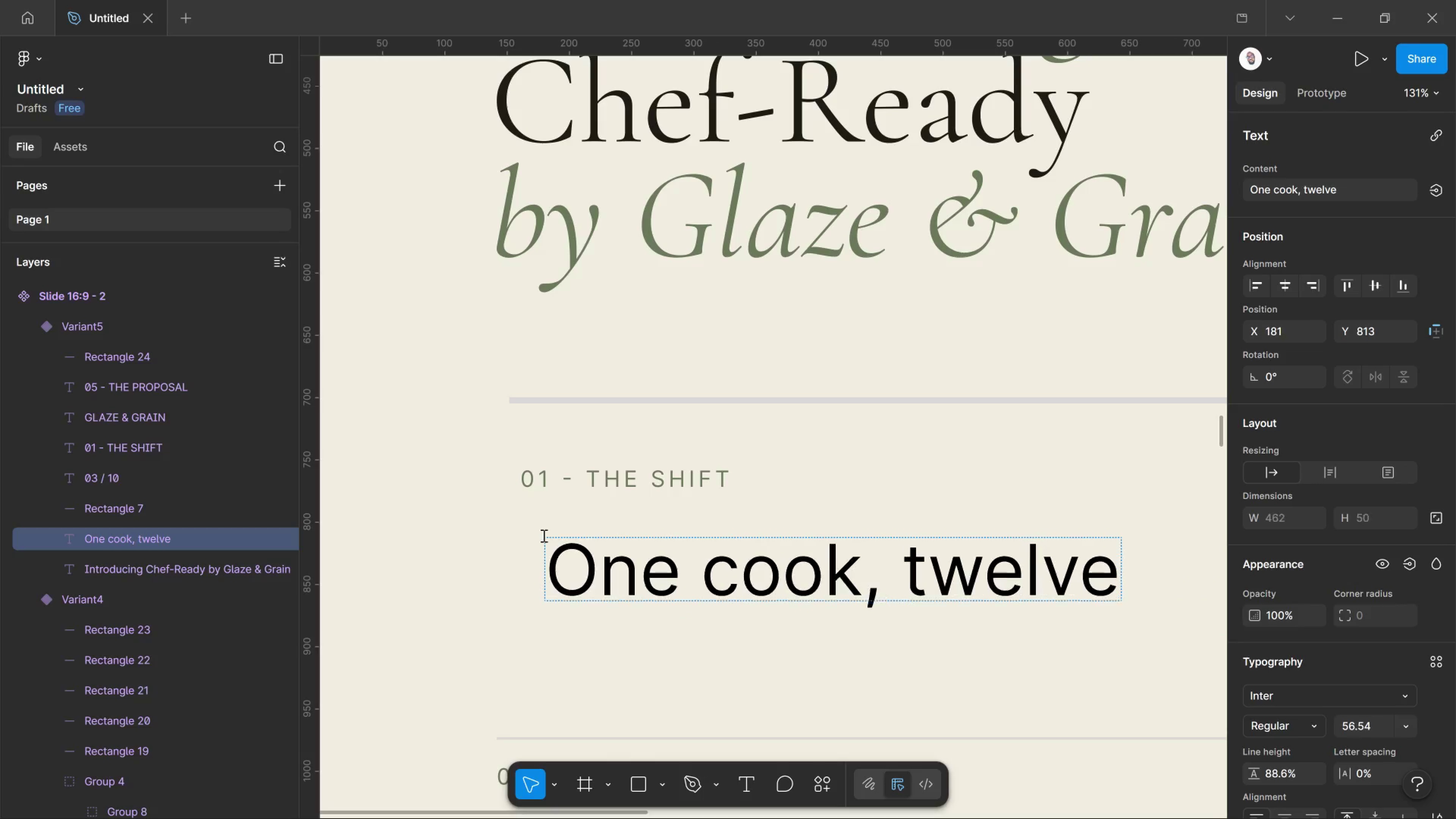 
hold_key(key=Comma, duration=0.36)
 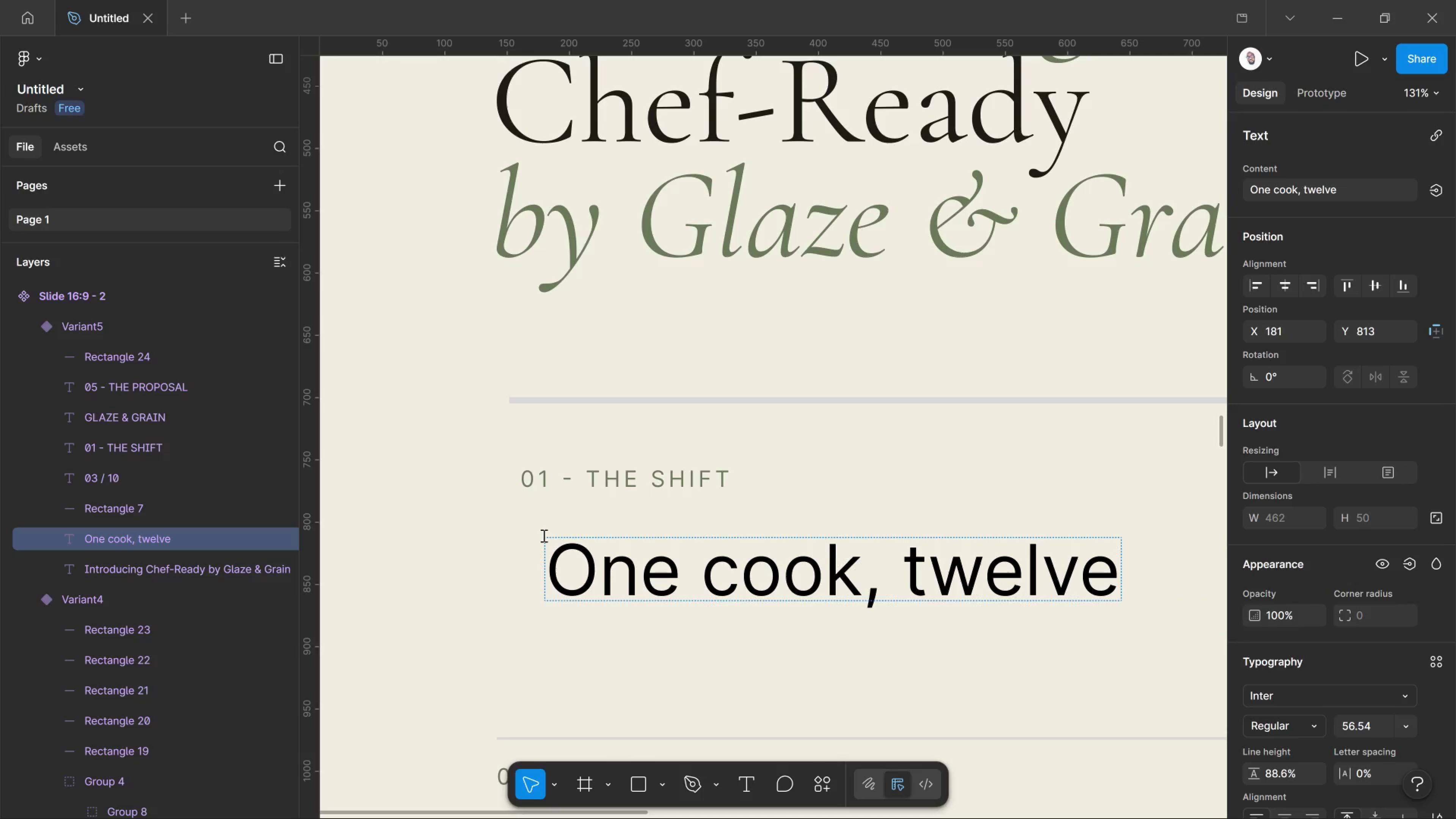 
key(Control+Shift+Comma)
 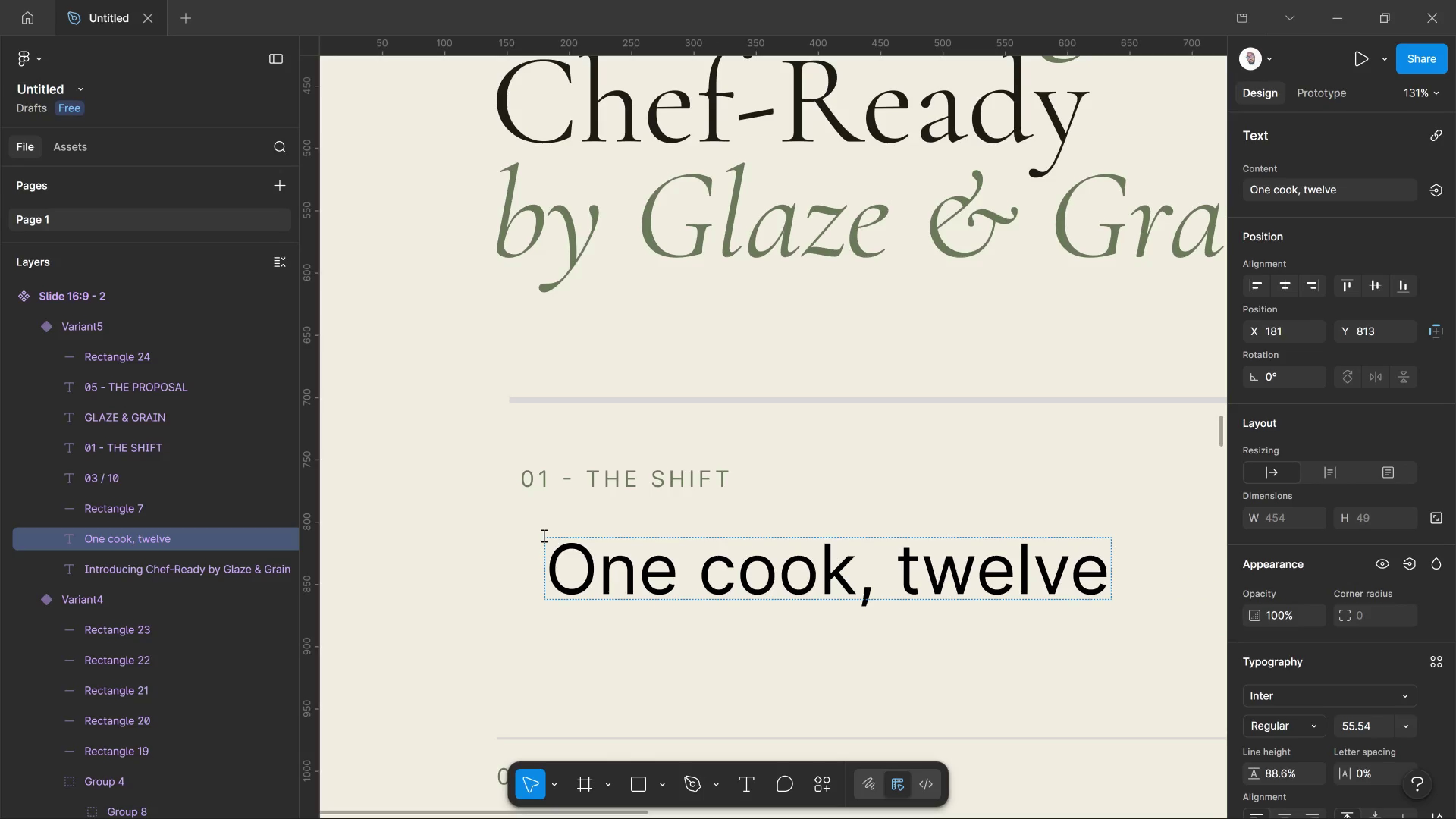 
key(Control+Shift+Comma)
 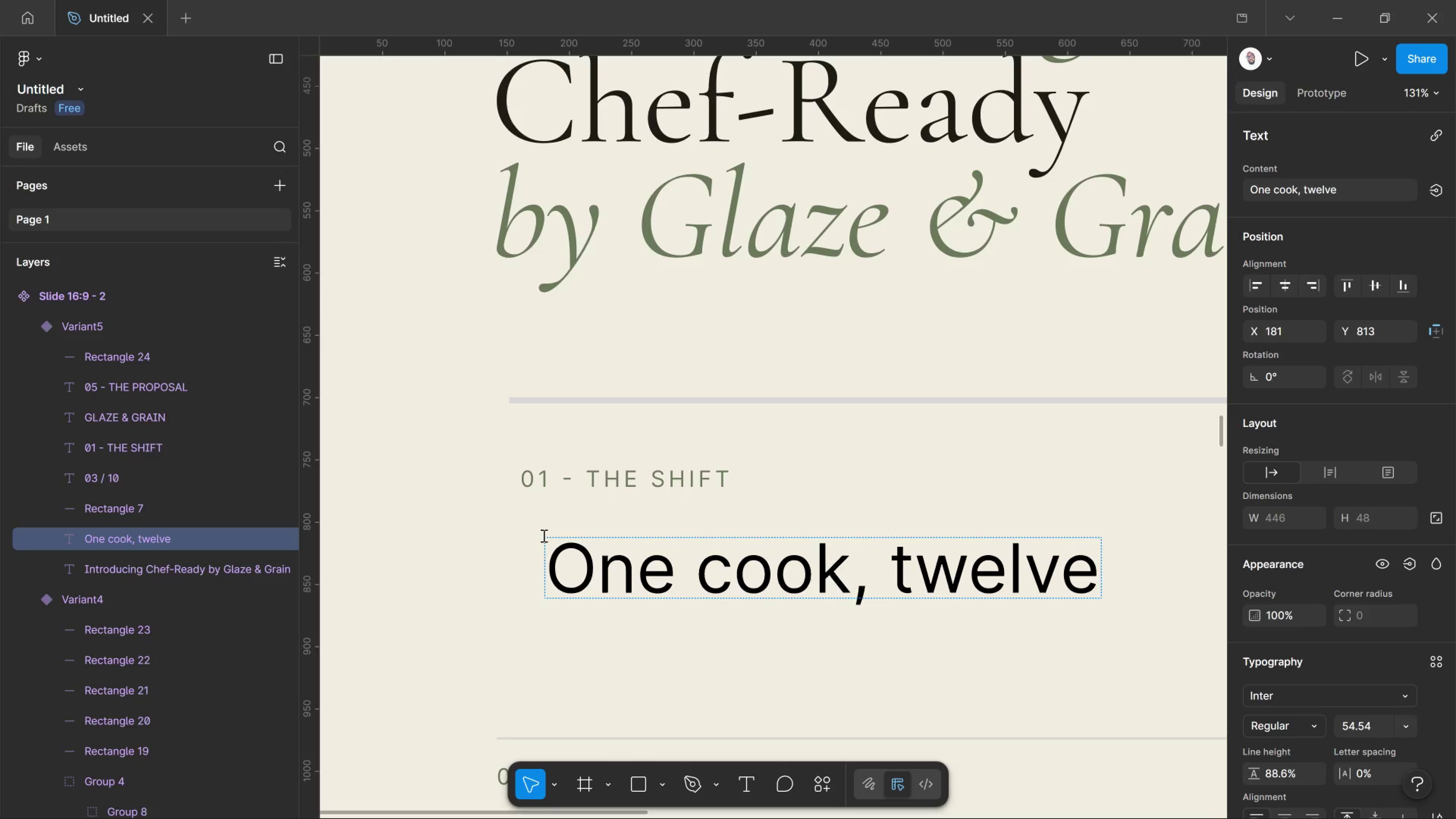 
key(Control+Shift+Comma)
 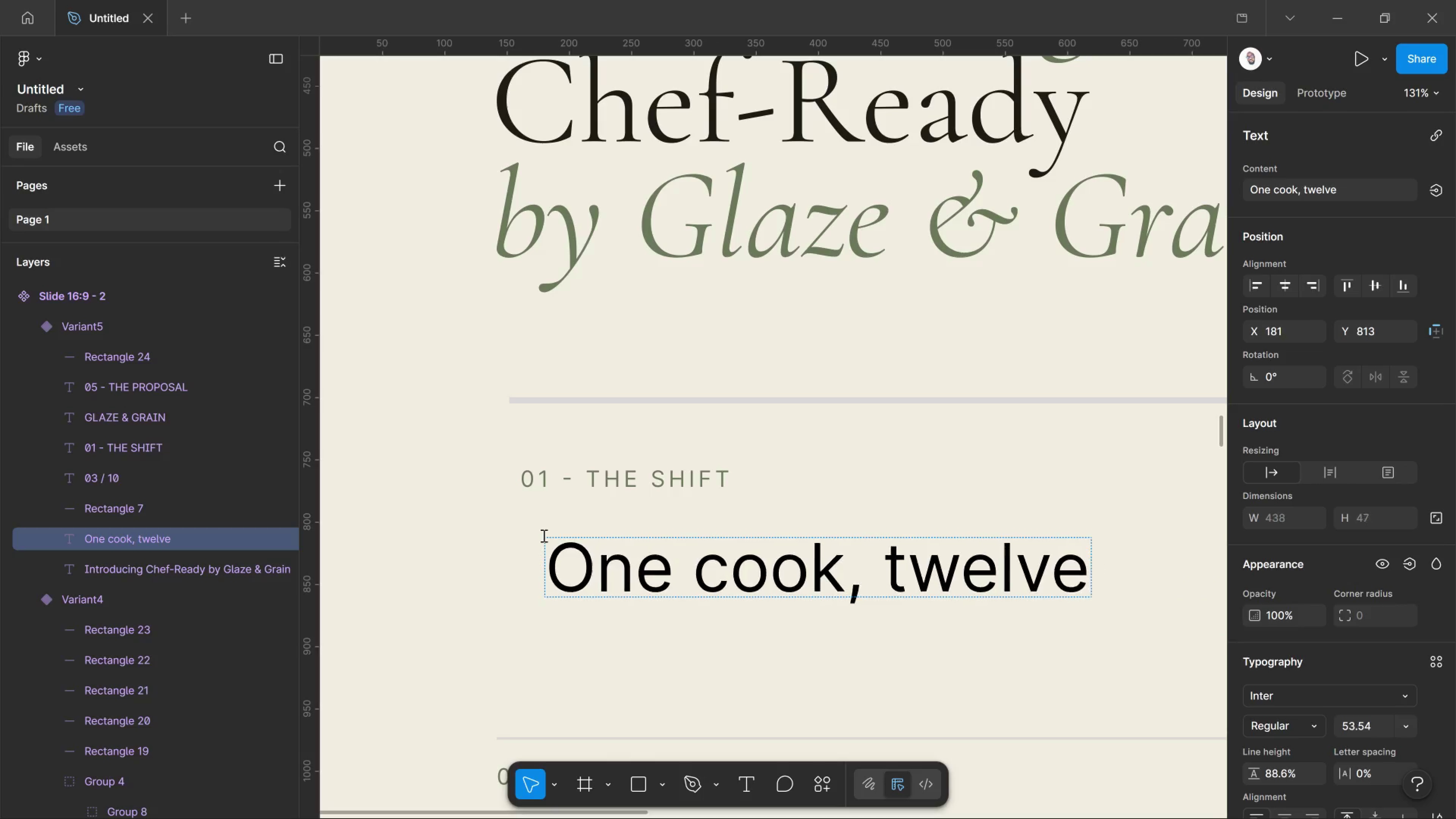 
key(Control+Shift+Comma)
 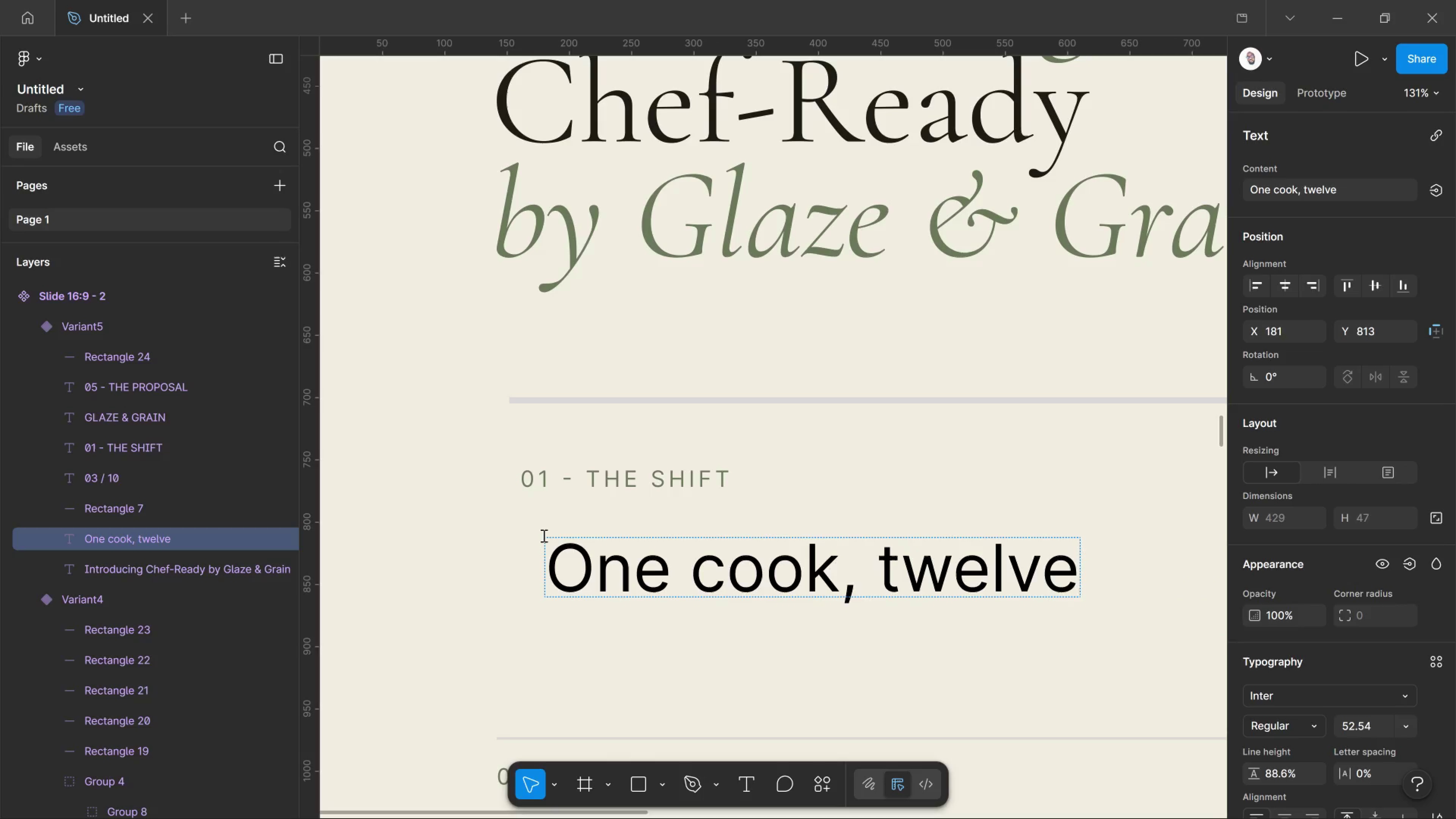 
key(Control+Shift+Comma)
 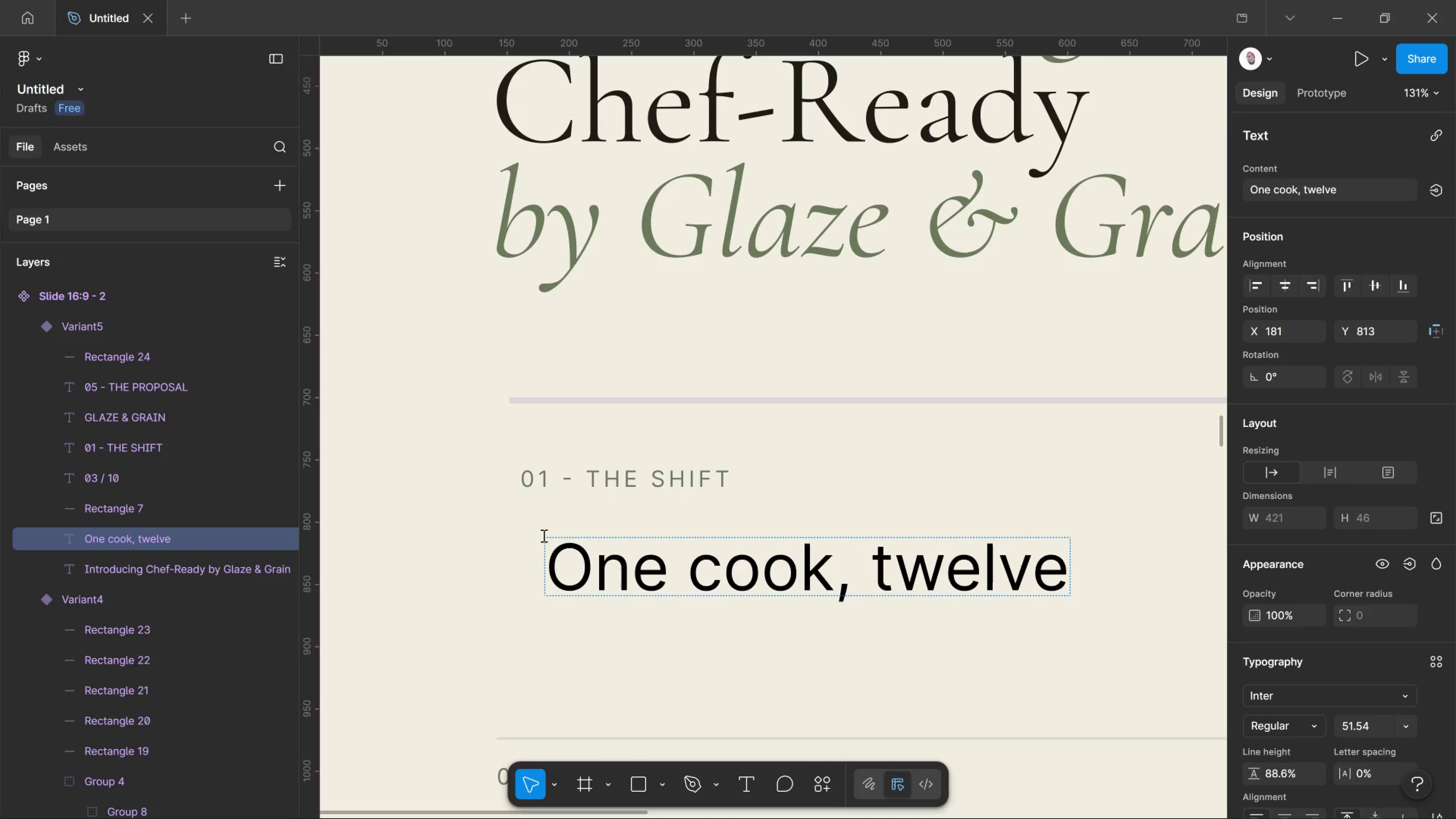 
key(Control+Shift+Comma)
 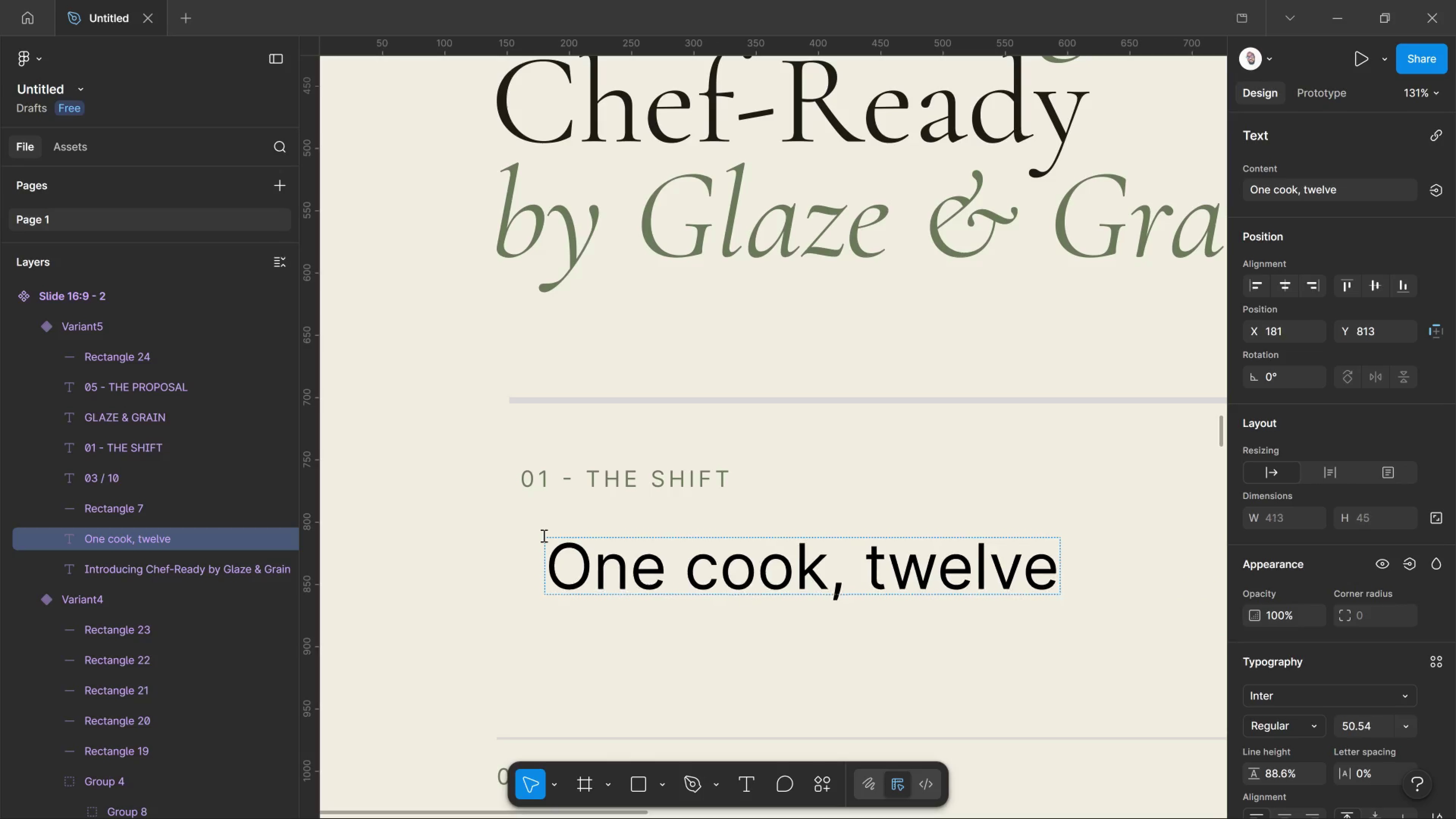 
key(Control+Shift+Comma)
 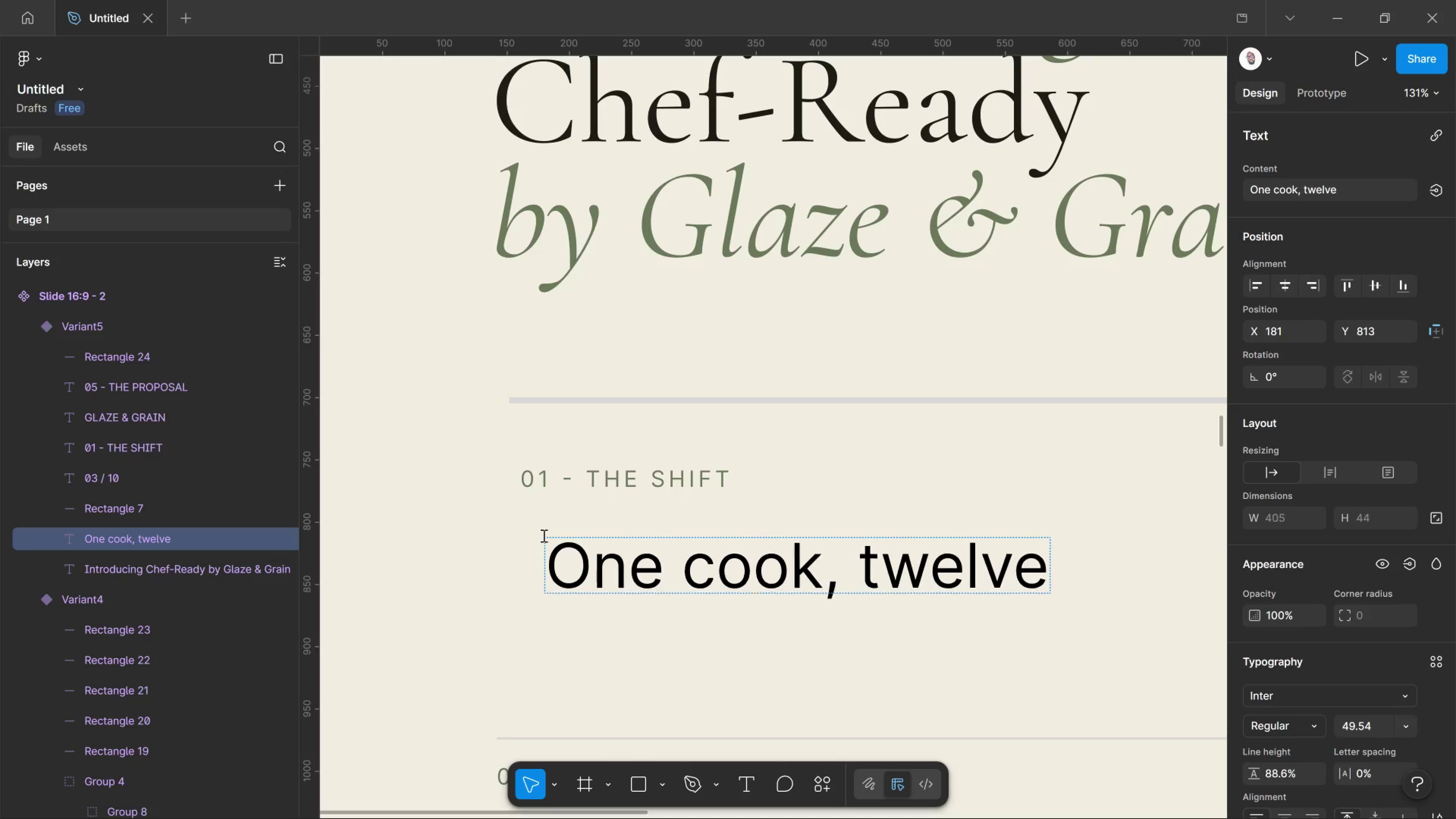 
key(Control+Shift+Comma)
 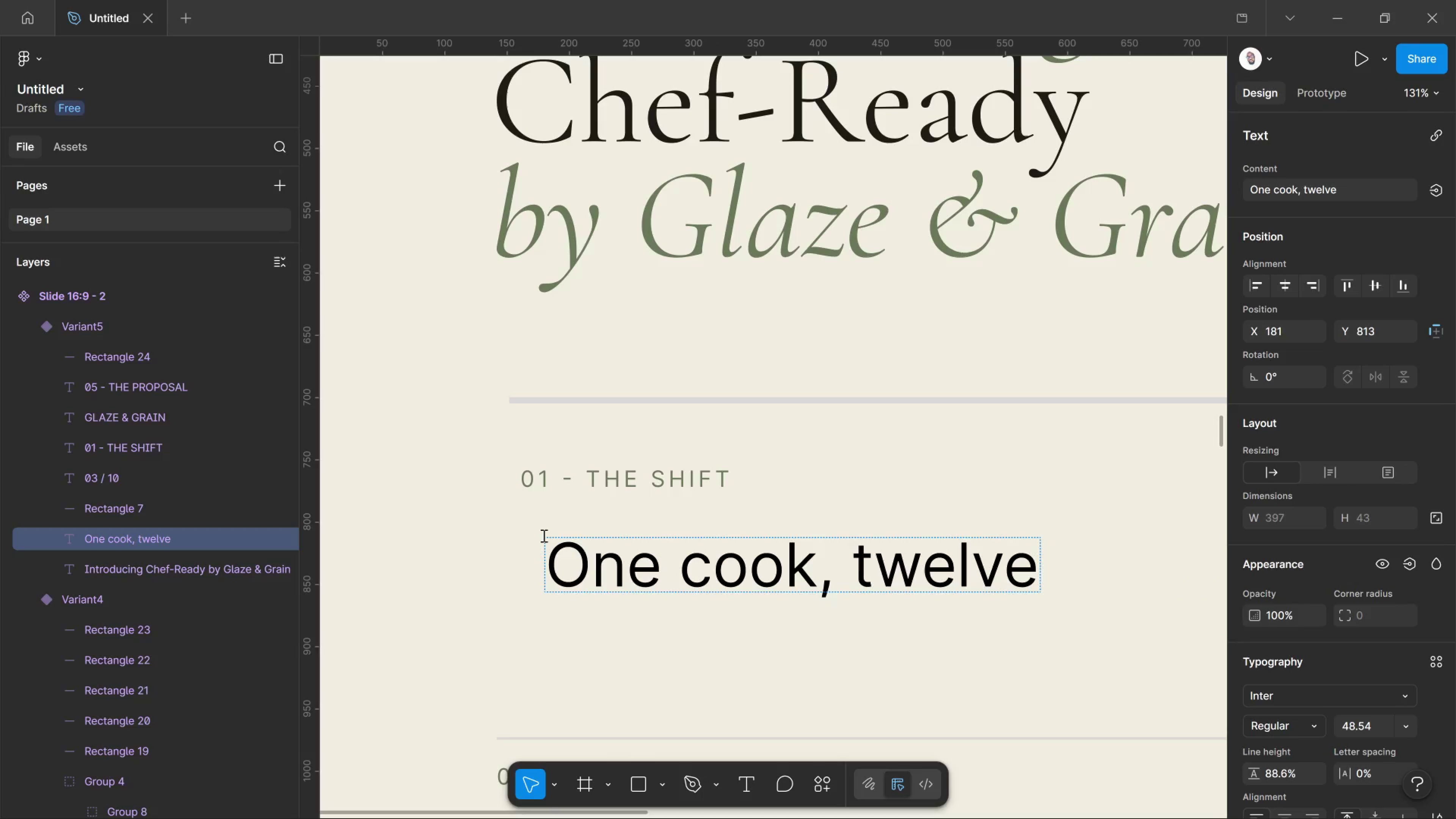 
hold_key(key=Comma, duration=0.72)
 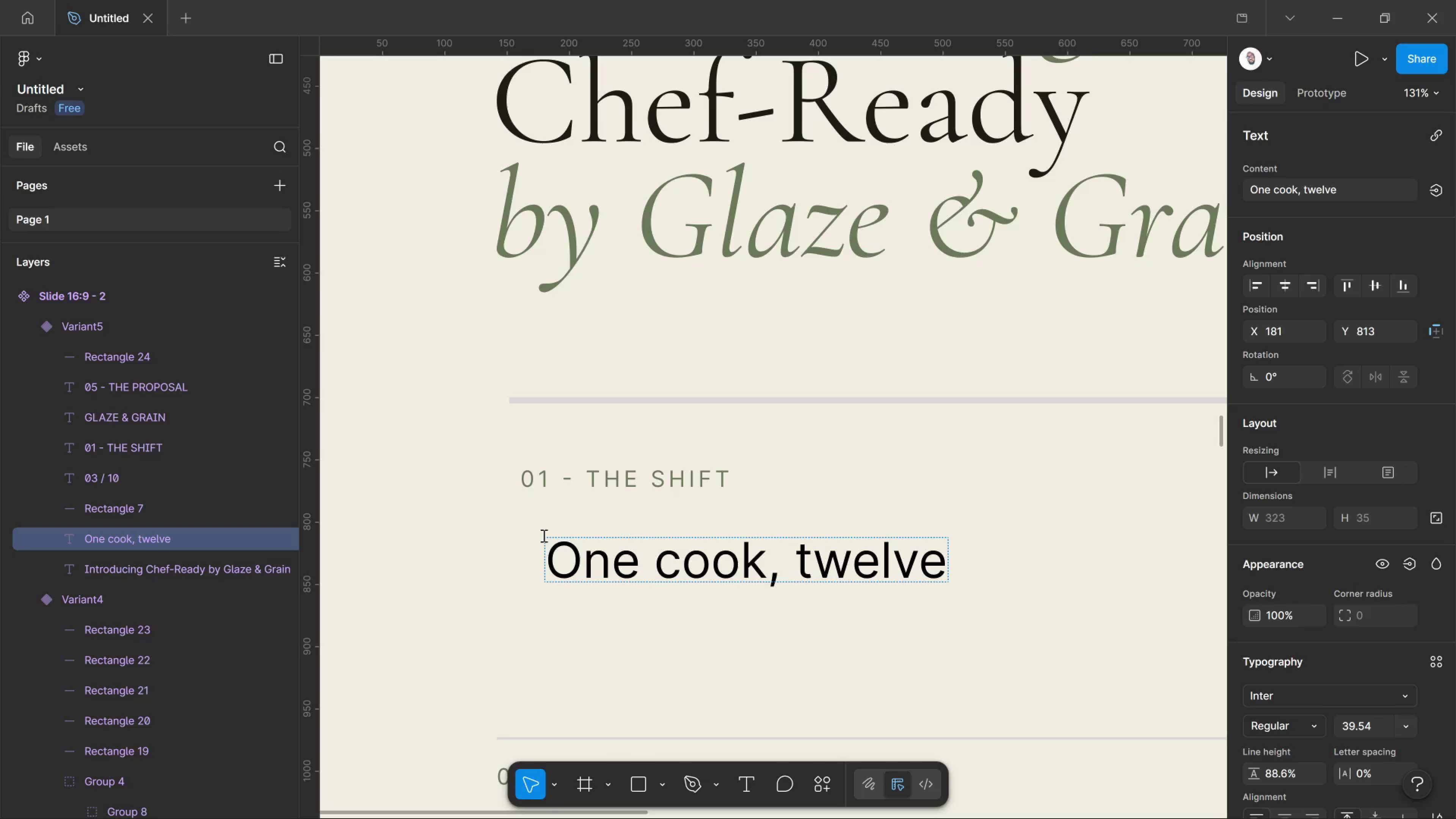 
key(ArrowRight)
 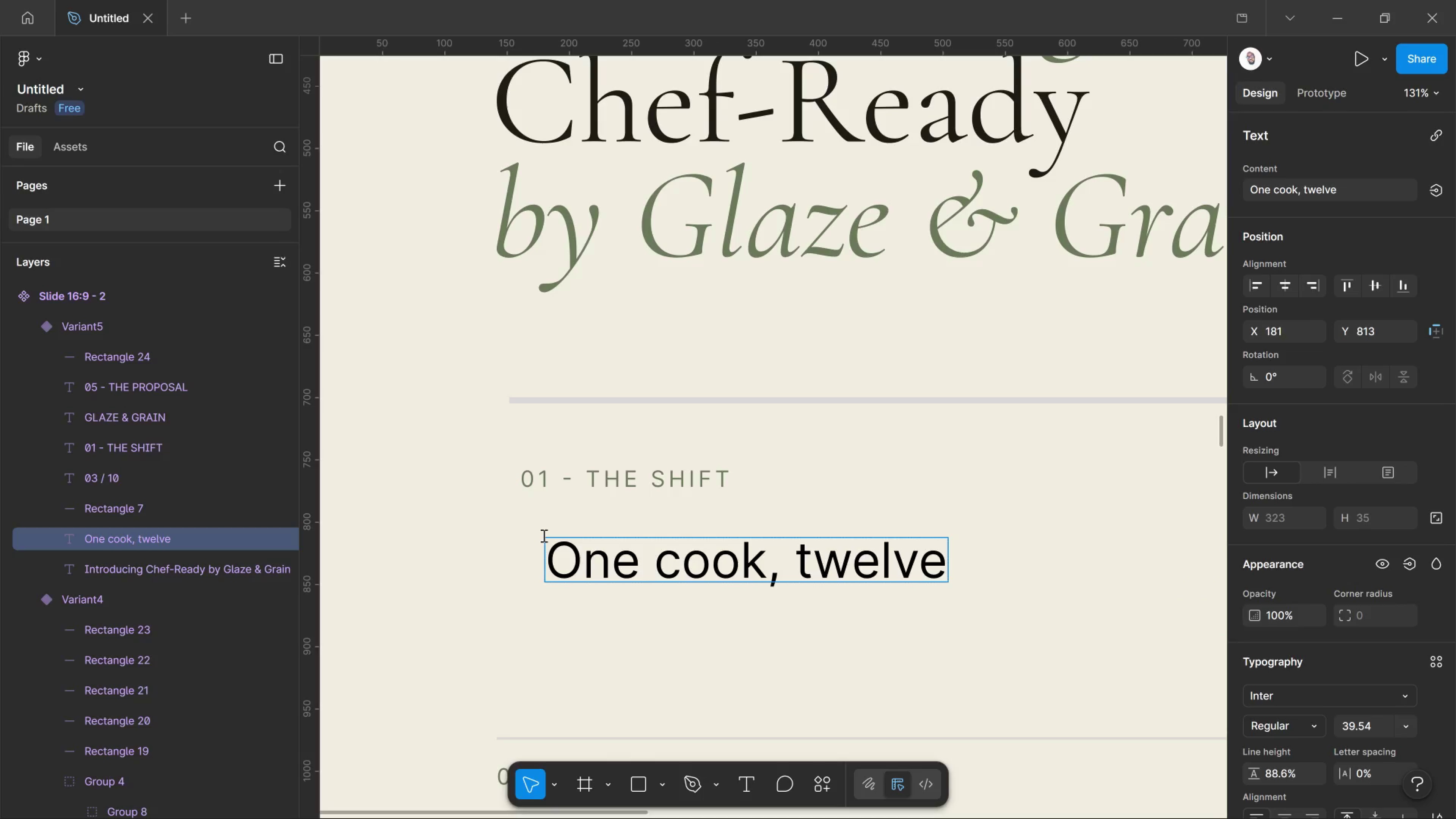 
type( M)
key(Backspace)
type(miny)
key(Backspace)
type(utes.)
 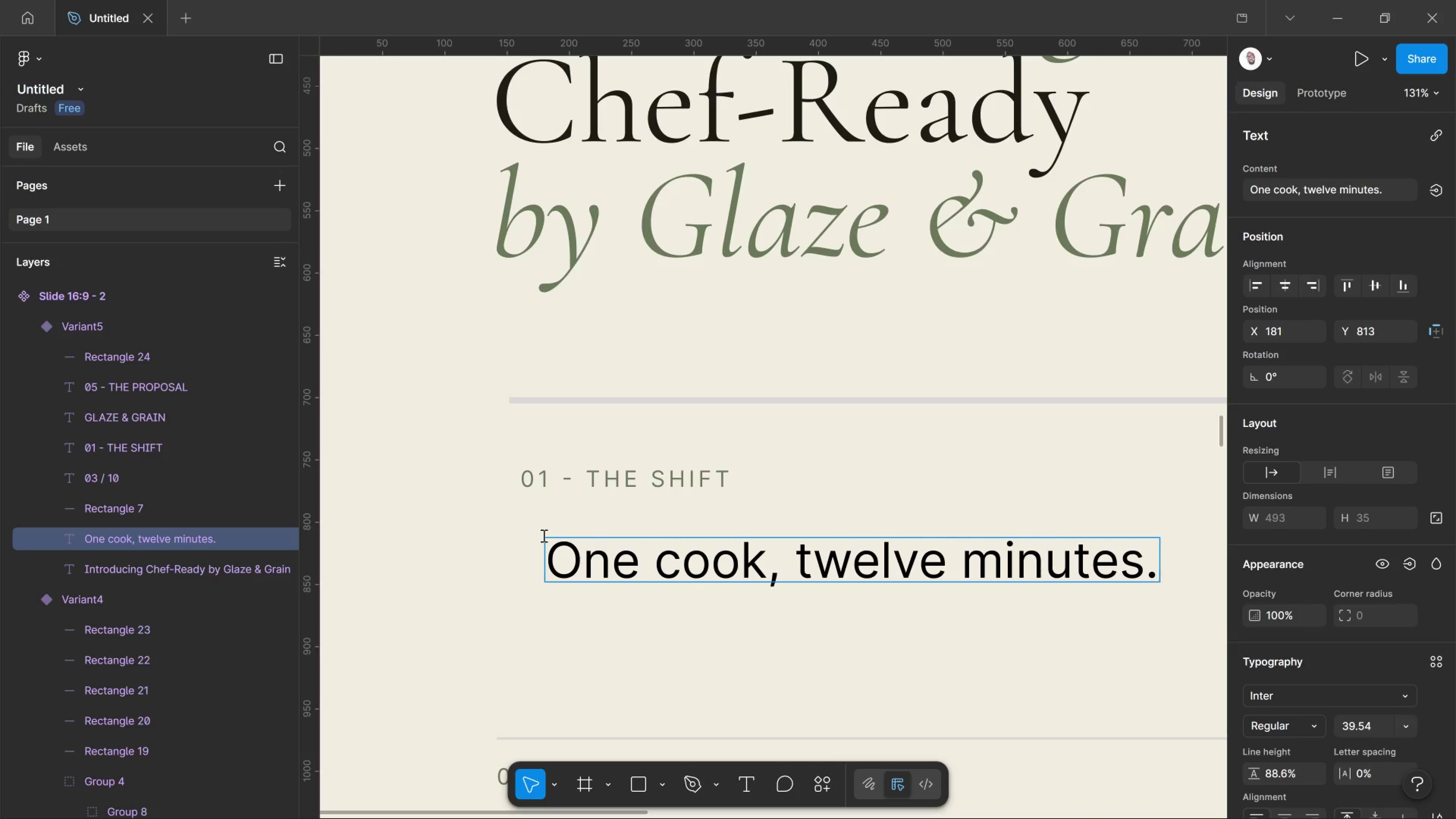 
wait(119.04)
 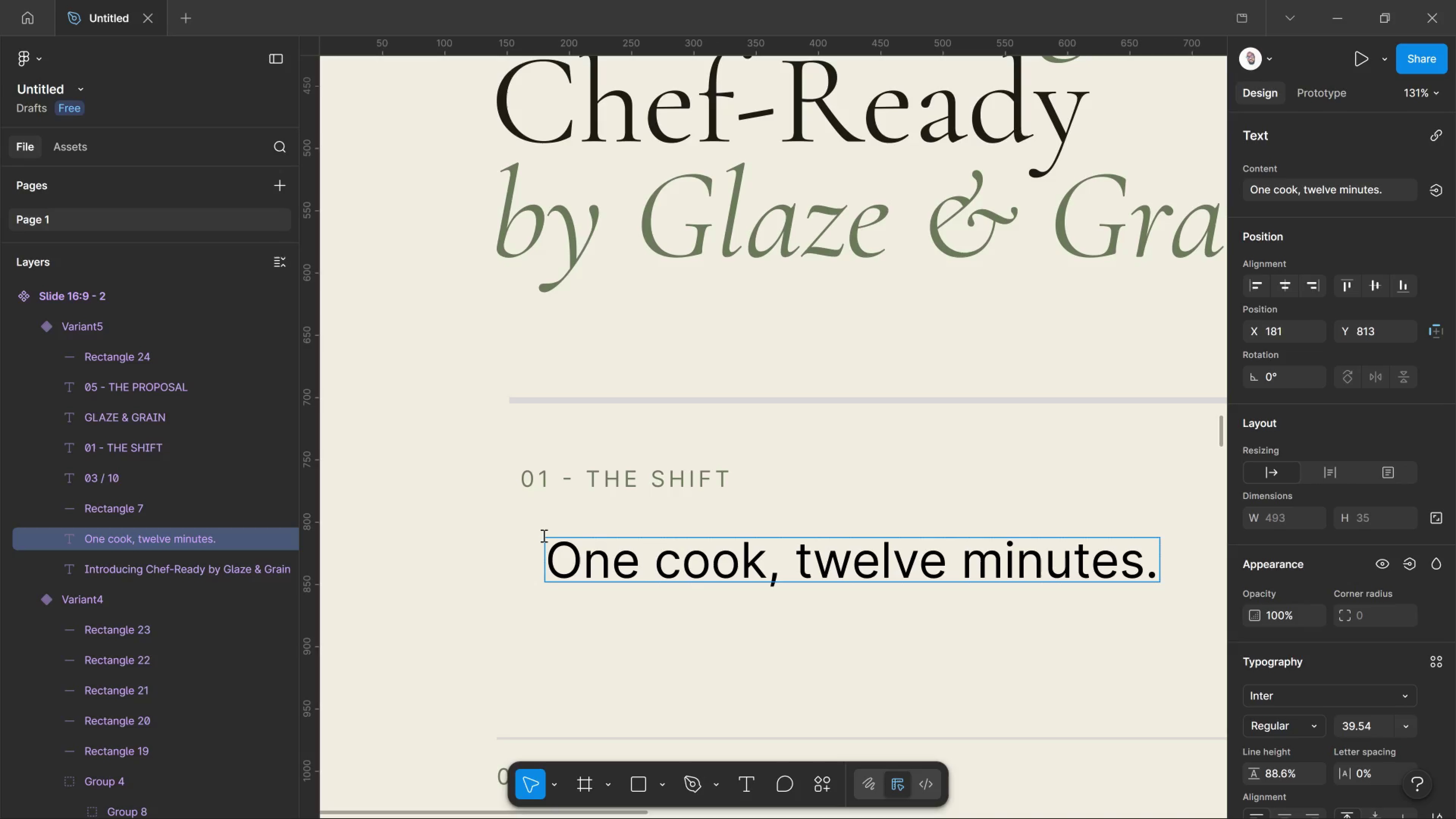 
key(Control+Minus)
 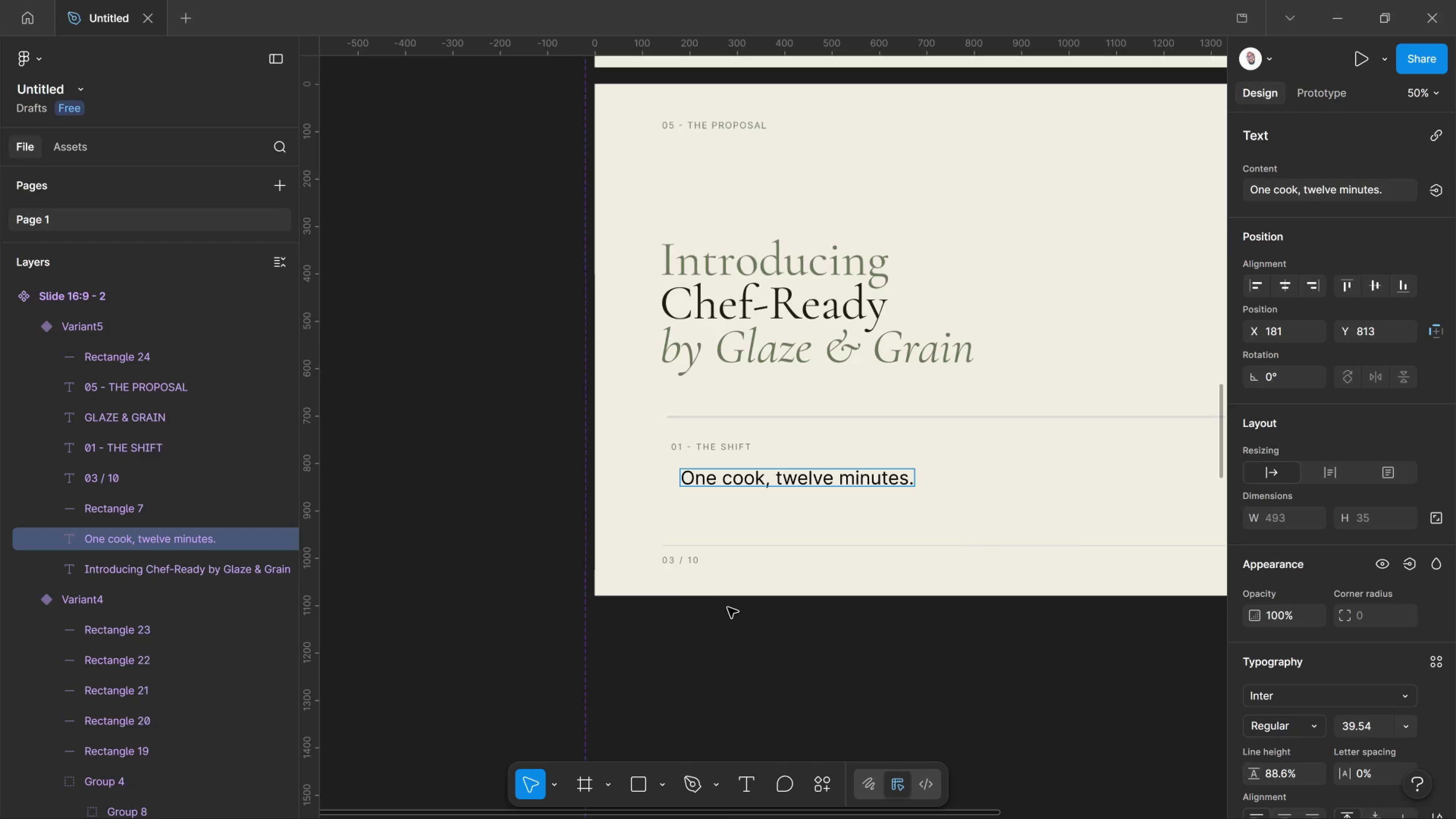 
key(Control+Minus)
 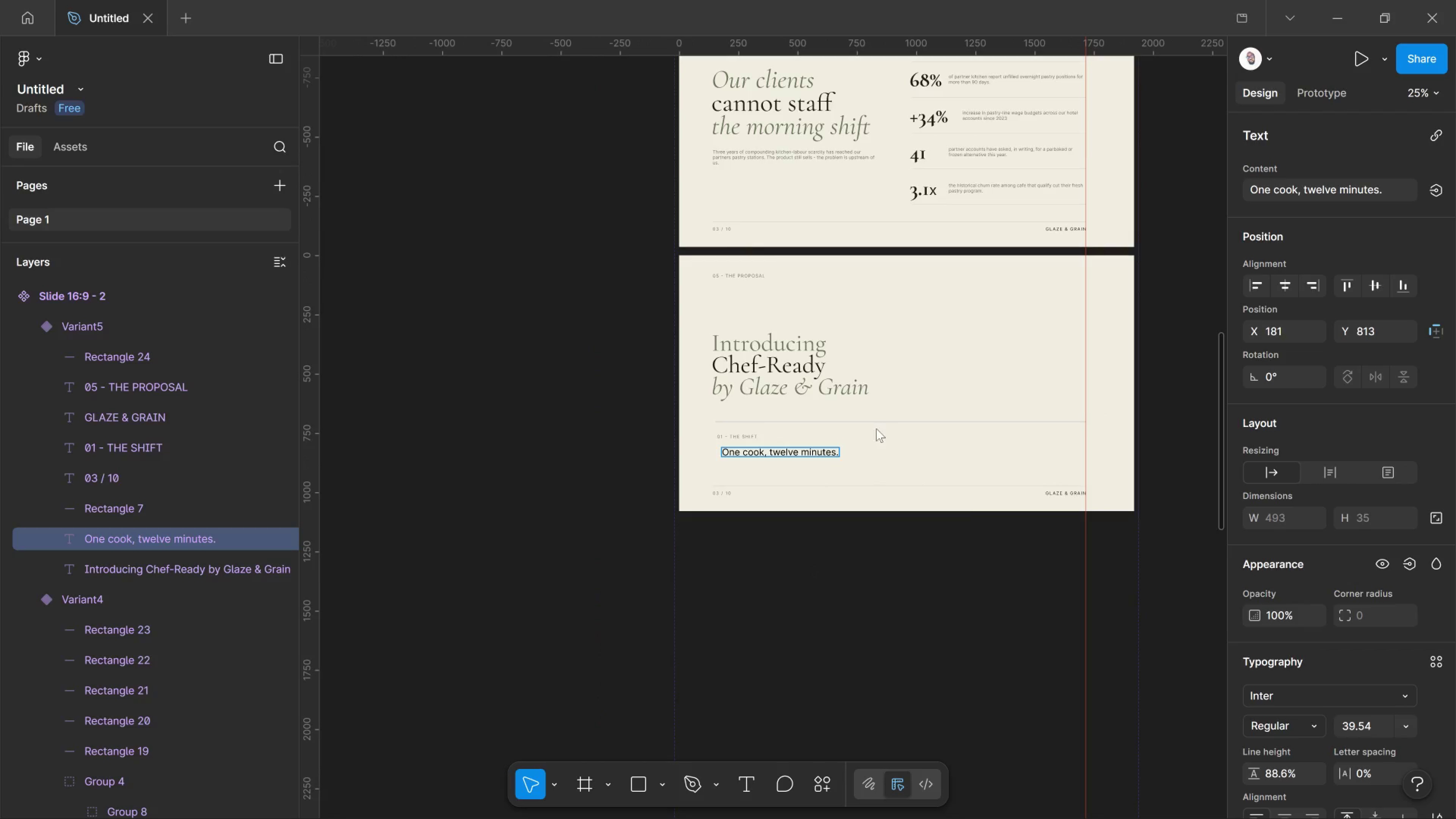 
scroll: coordinate [920, 441], scroll_direction: up, amount: 2.0
 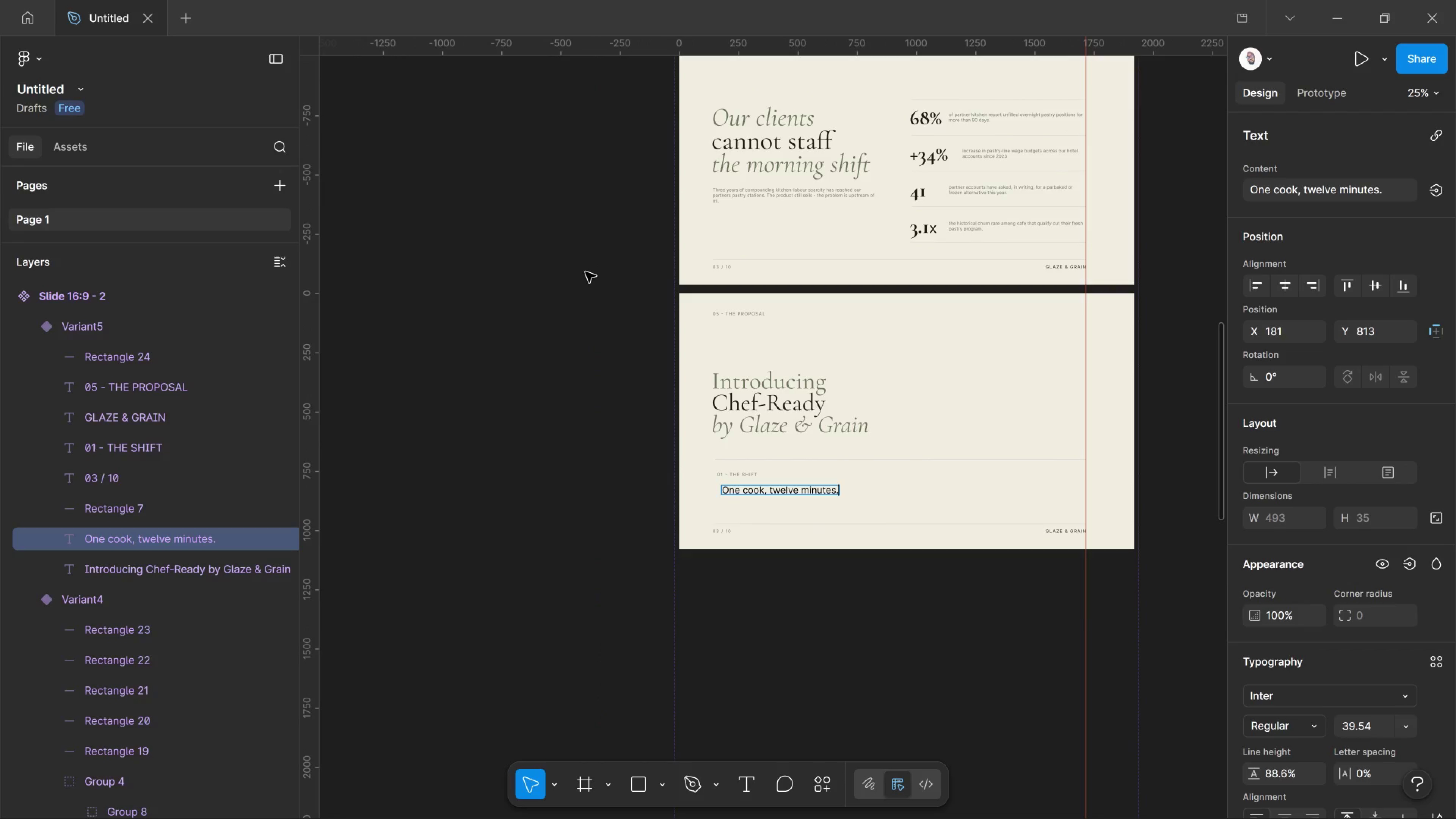 
wait(8.51)
 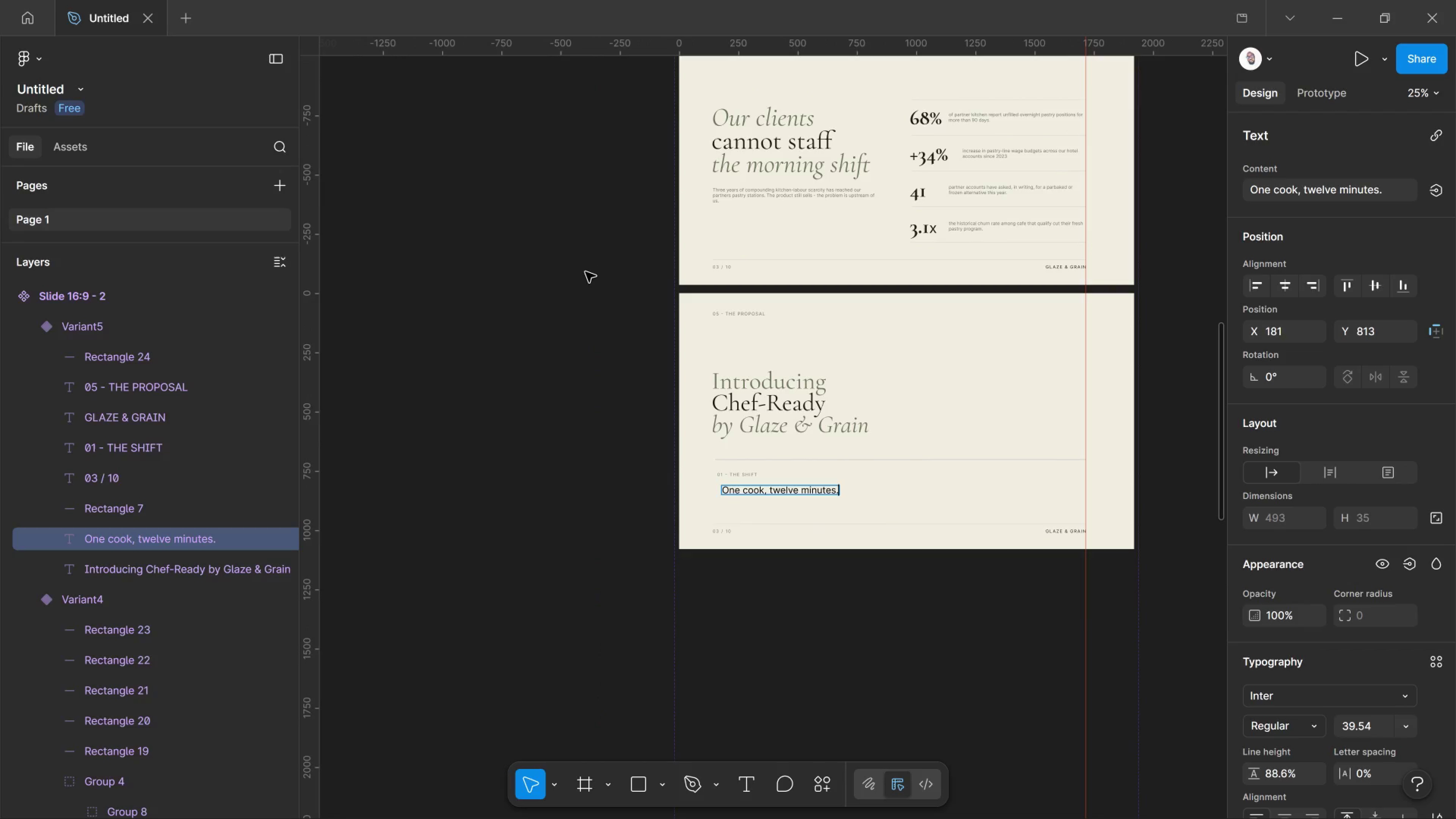 
scroll: coordinate [778, 366], scroll_direction: up, amount: 1.0
 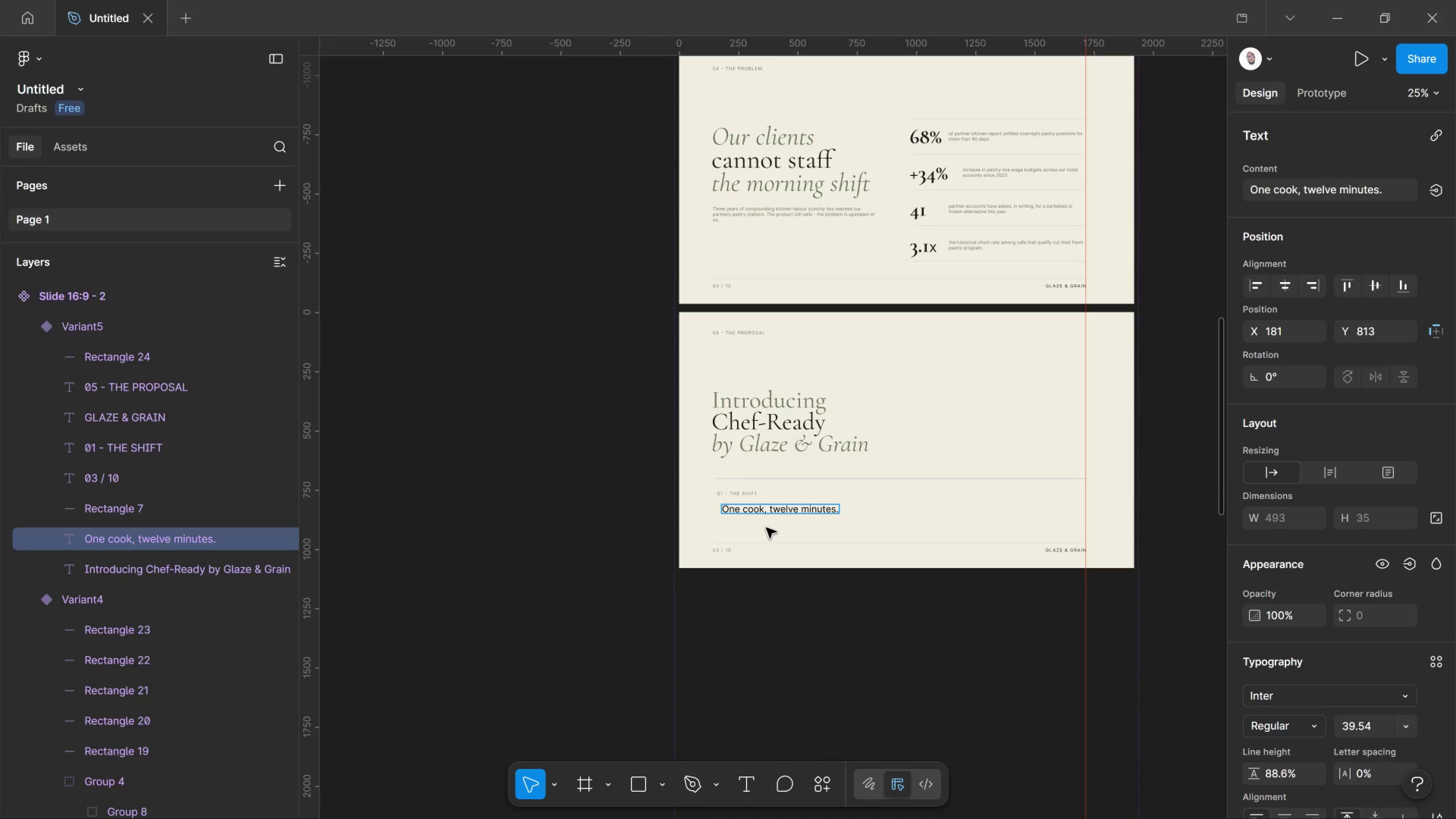 
hold_key(key=AltLeft, duration=1.25)
scroll: coordinate [787, 522], scroll_direction: up, amount: 1.0
 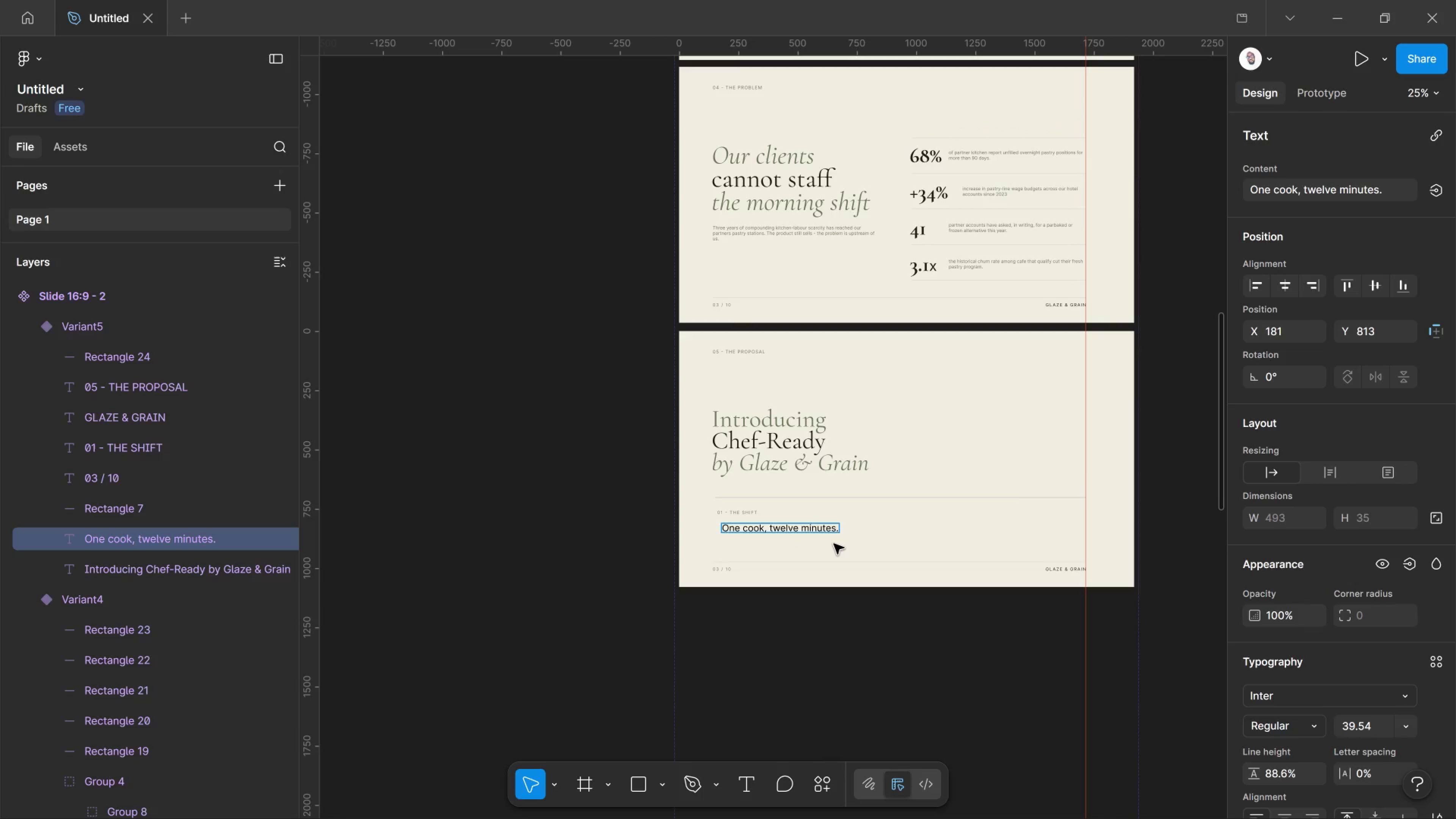 
hold_key(key=AltLeft, duration=0.31)
 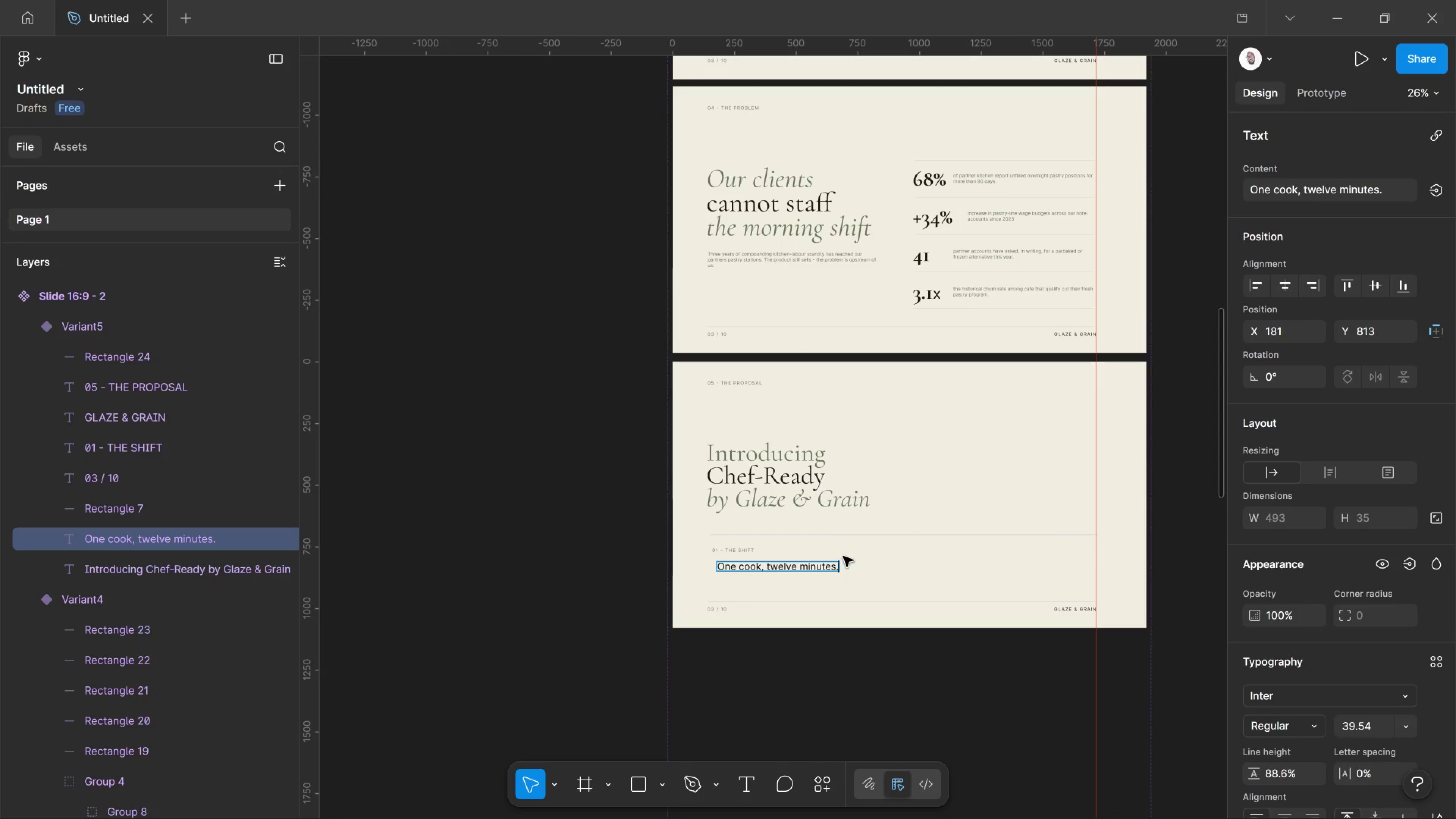 
hold_key(key=ControlLeft, duration=1.44)
 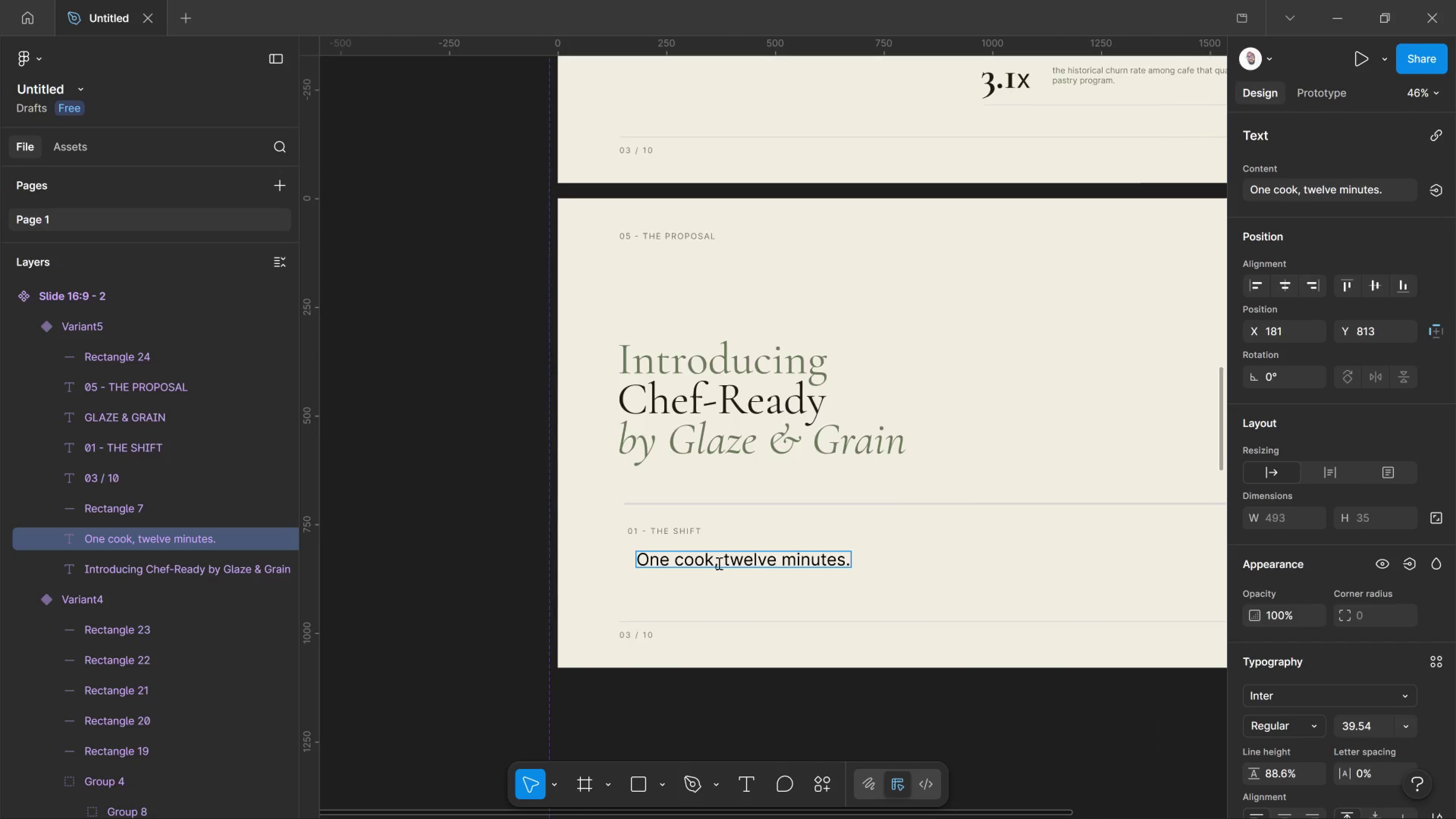 
scroll: coordinate [813, 575], scroll_direction: up, amount: 10.0
 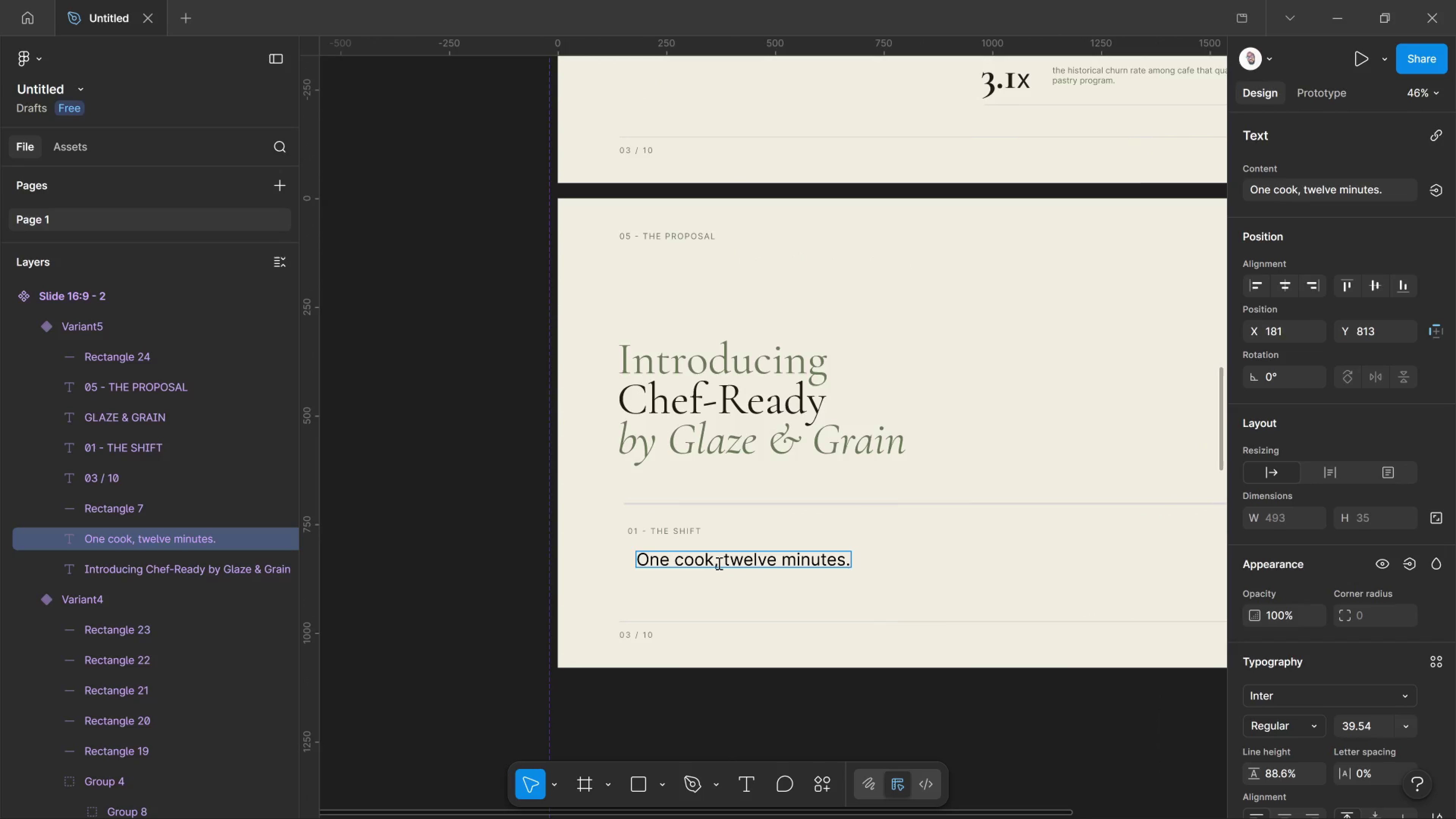 
left_click_drag(start_coordinate=[718, 563], to_coordinate=[720, 563])
 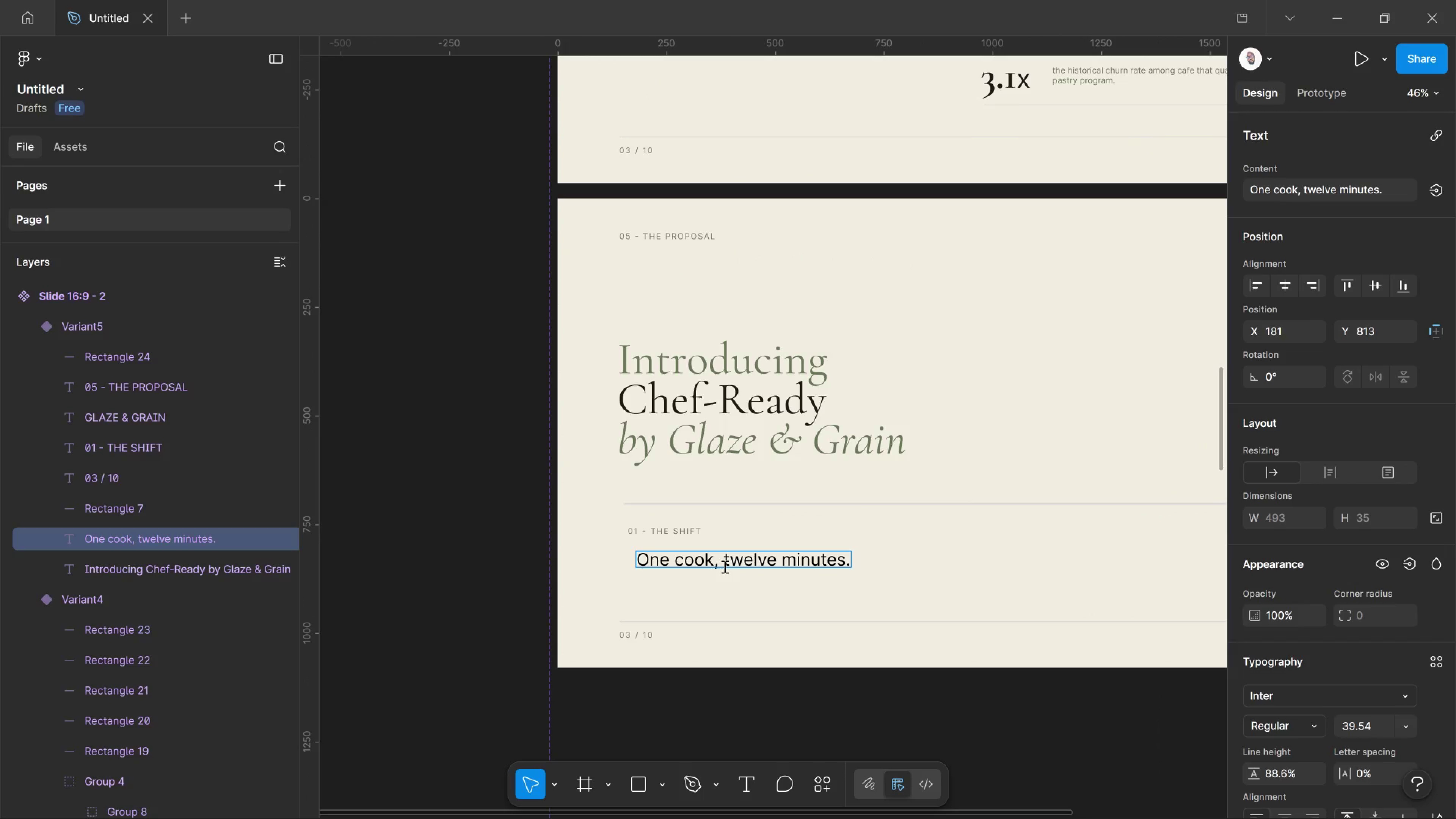 
left_click([724, 566])
 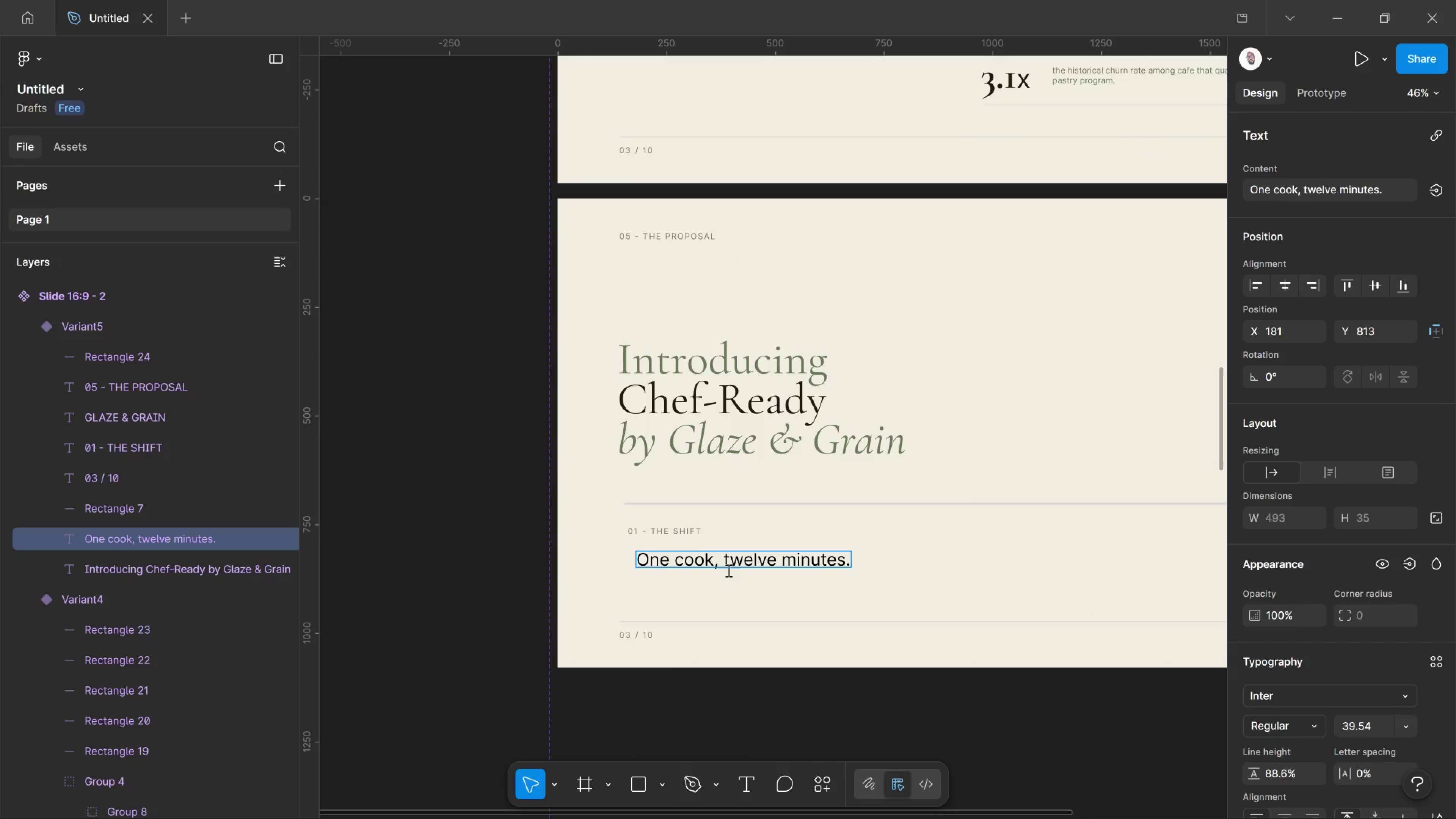 
key(Enter)
 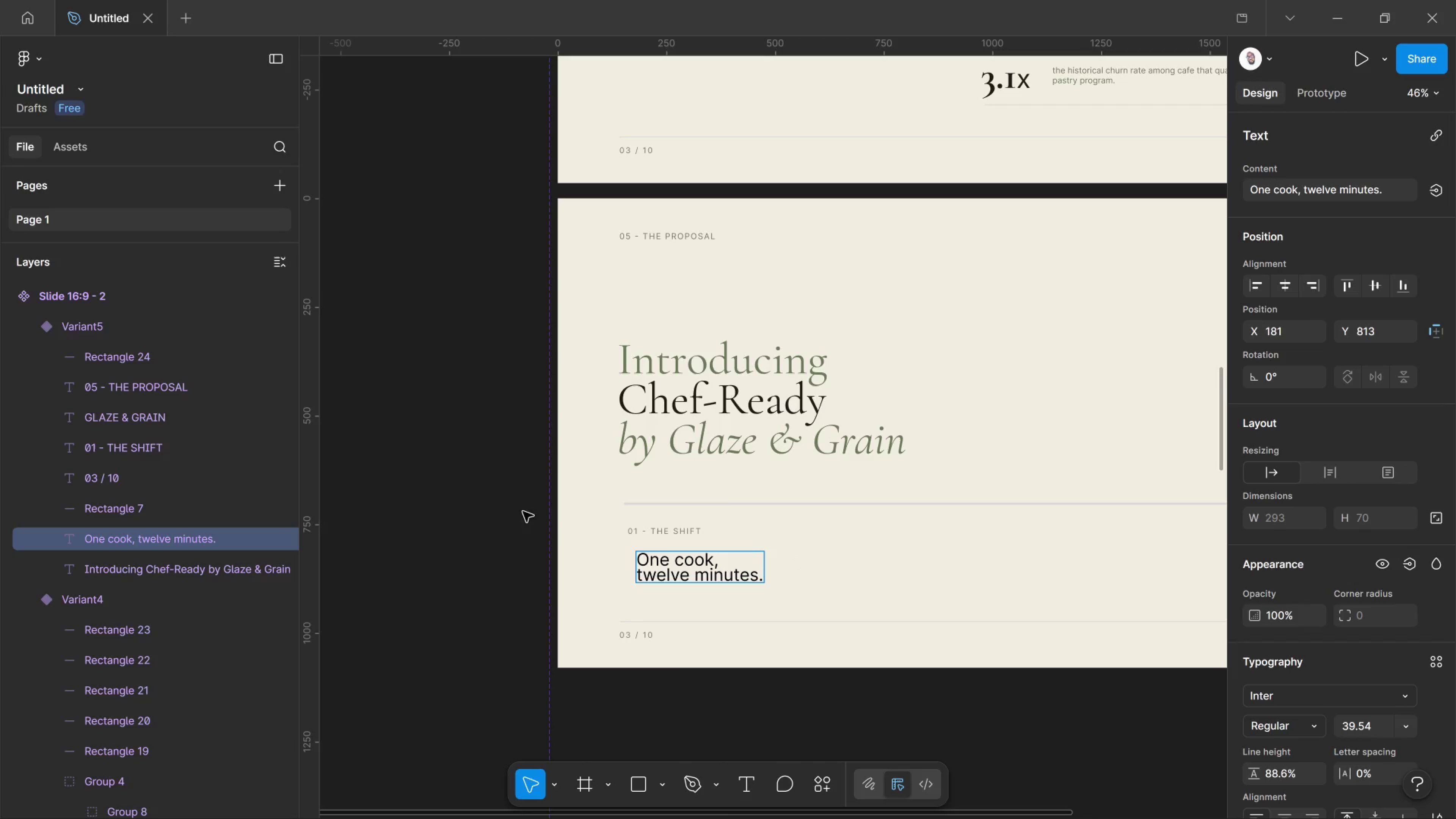 
key(Control+A)
 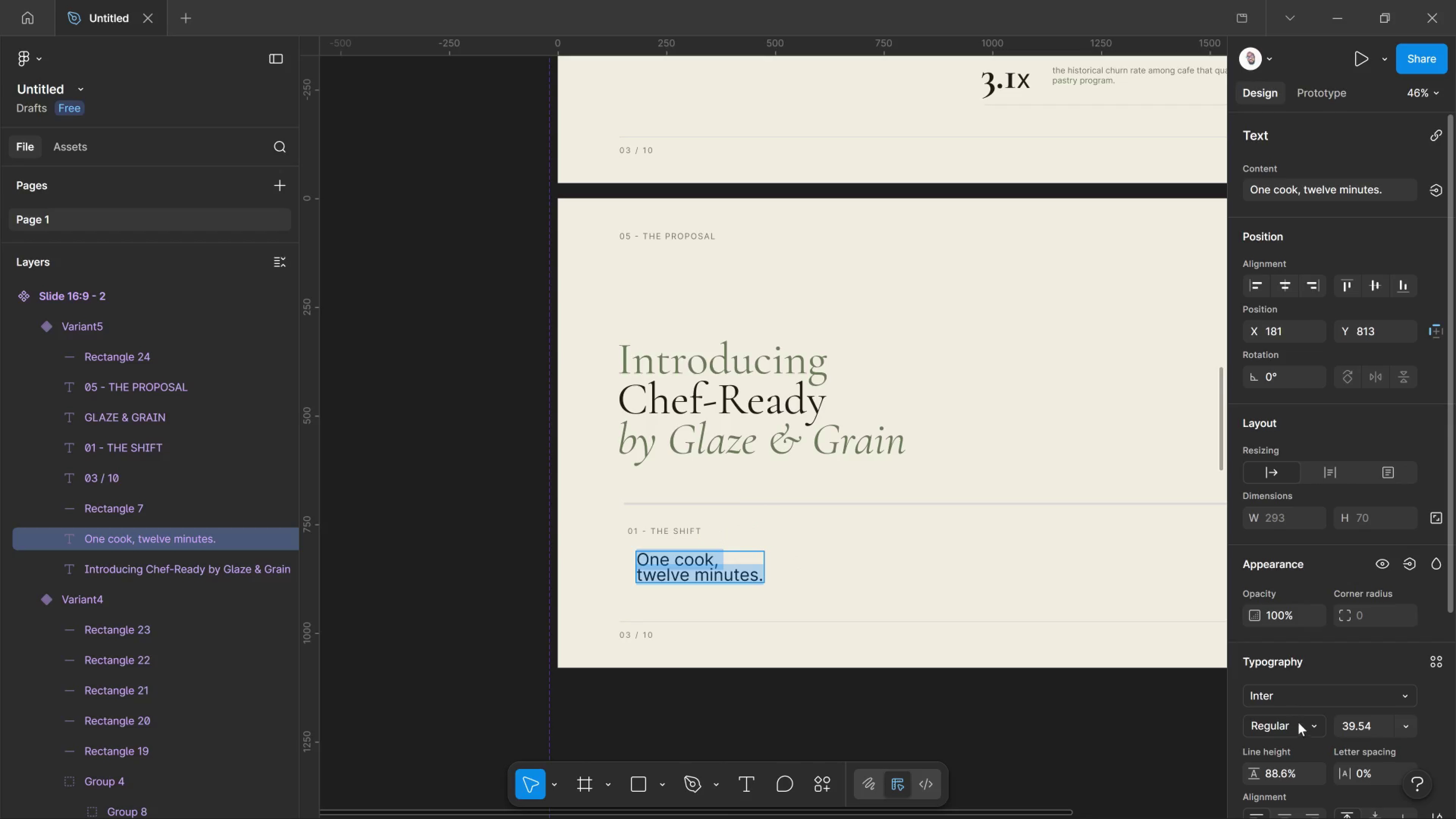 
left_click([1299, 700])
 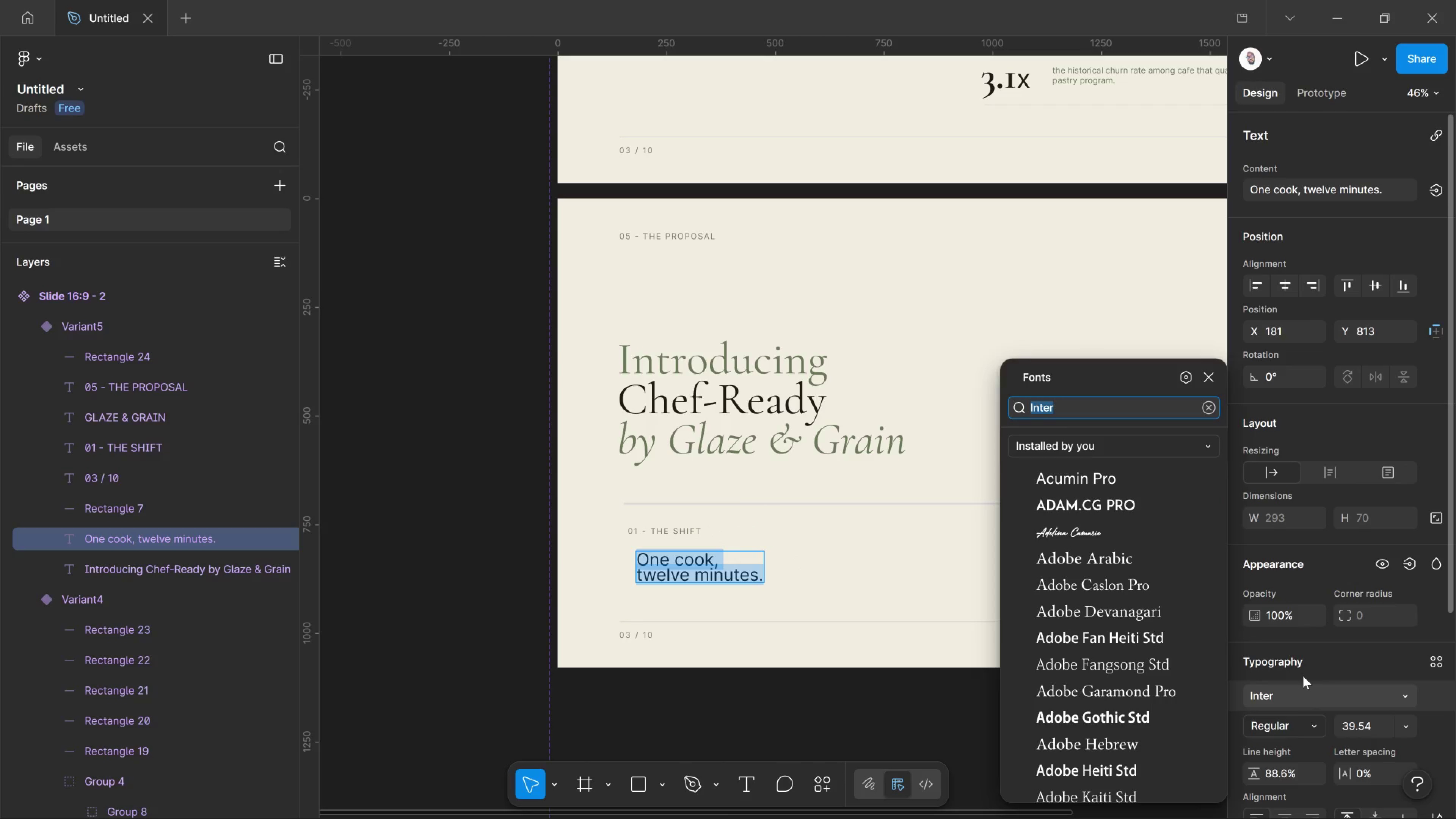 
type(corm)
 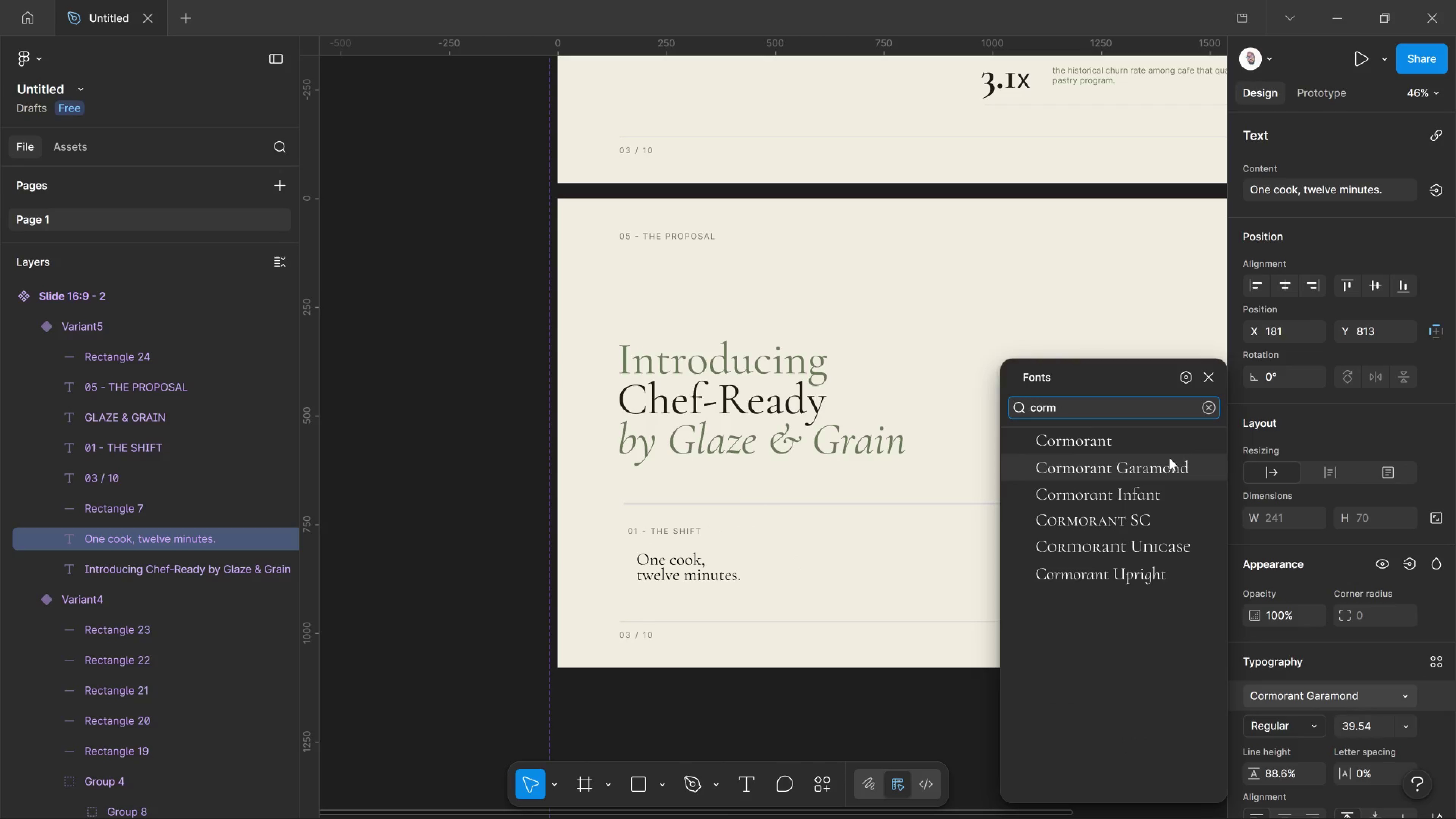 
left_click([1167, 474])
 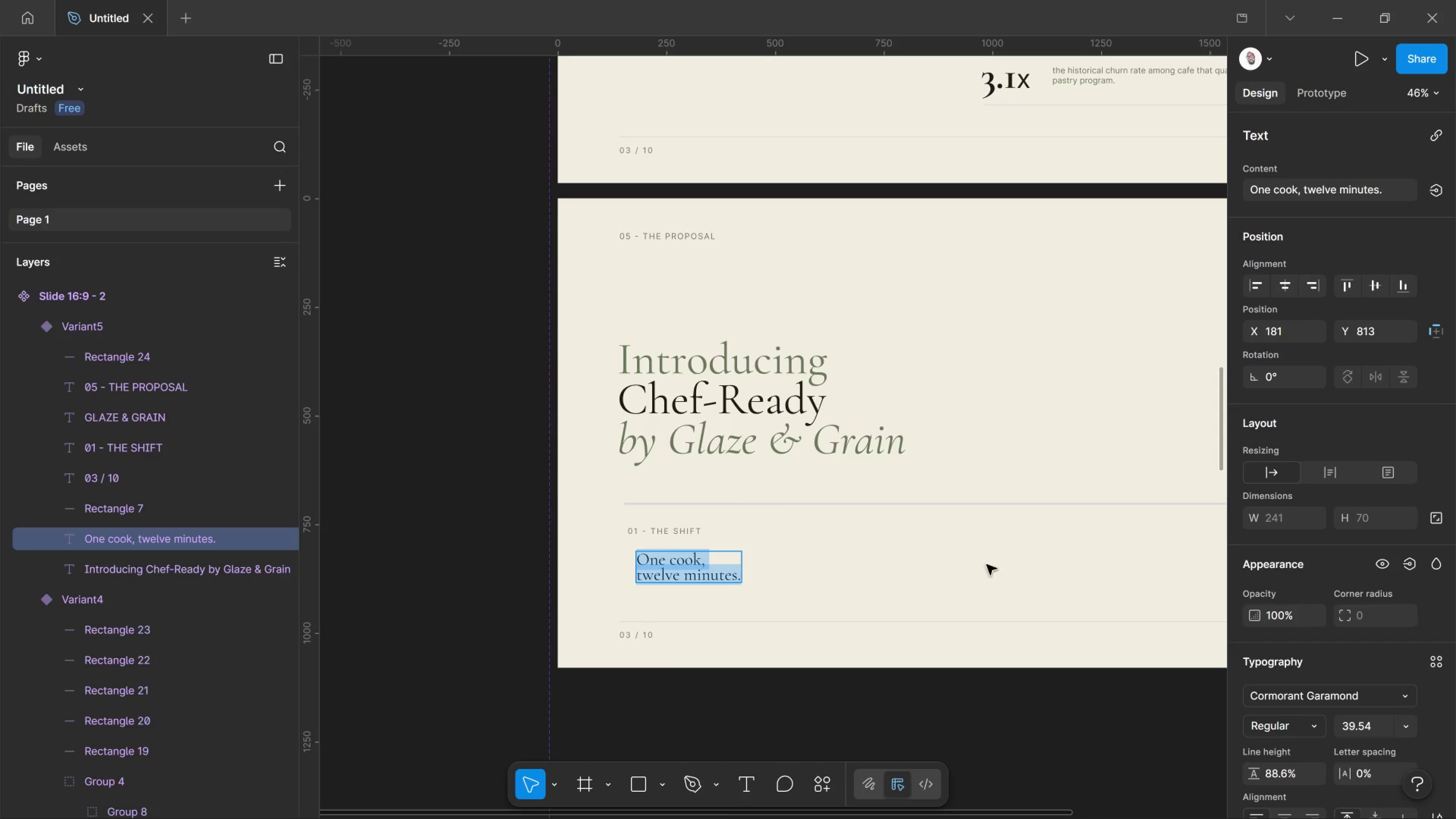 
left_click([471, 570])
 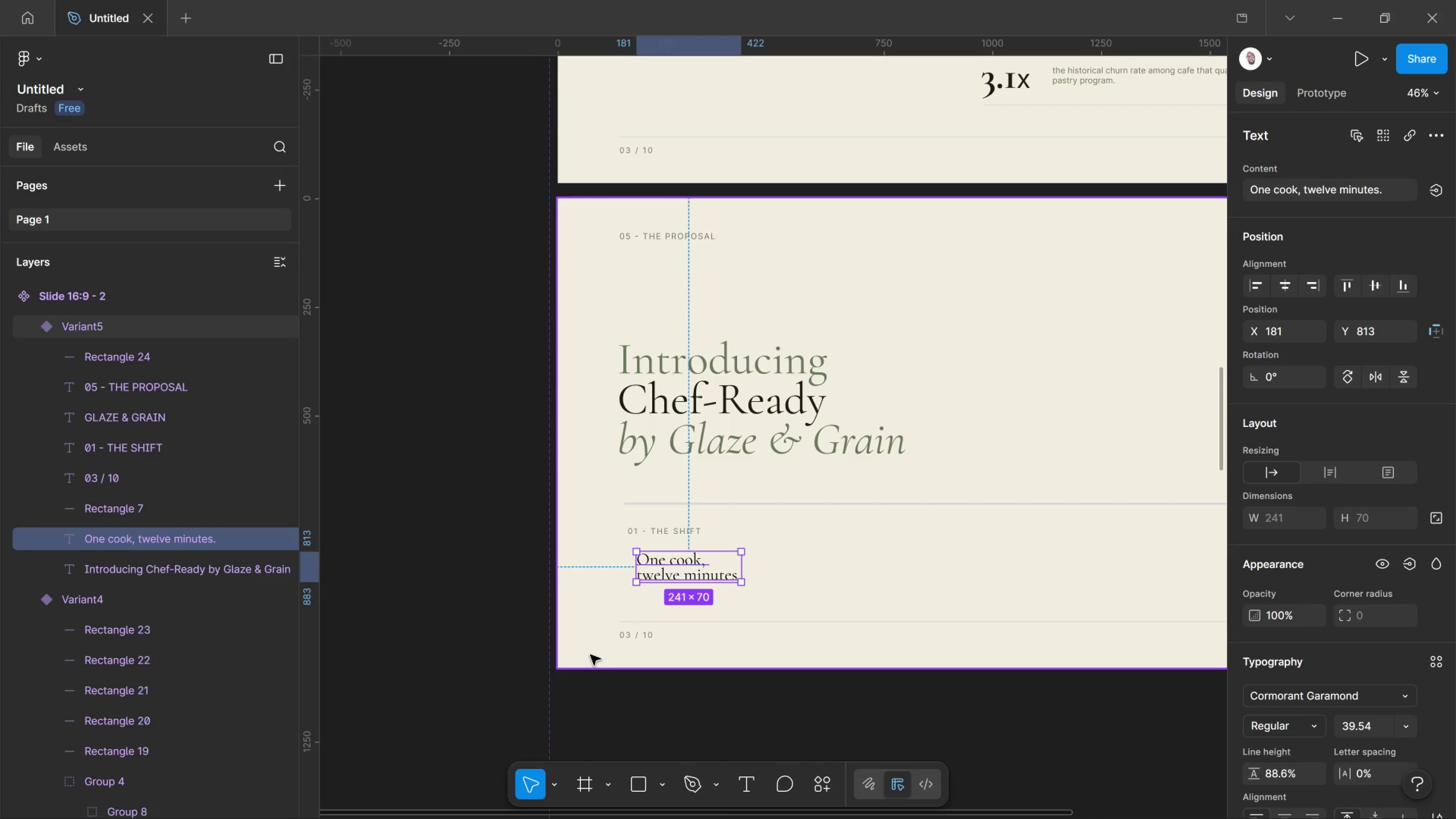 
left_click([425, 648])
 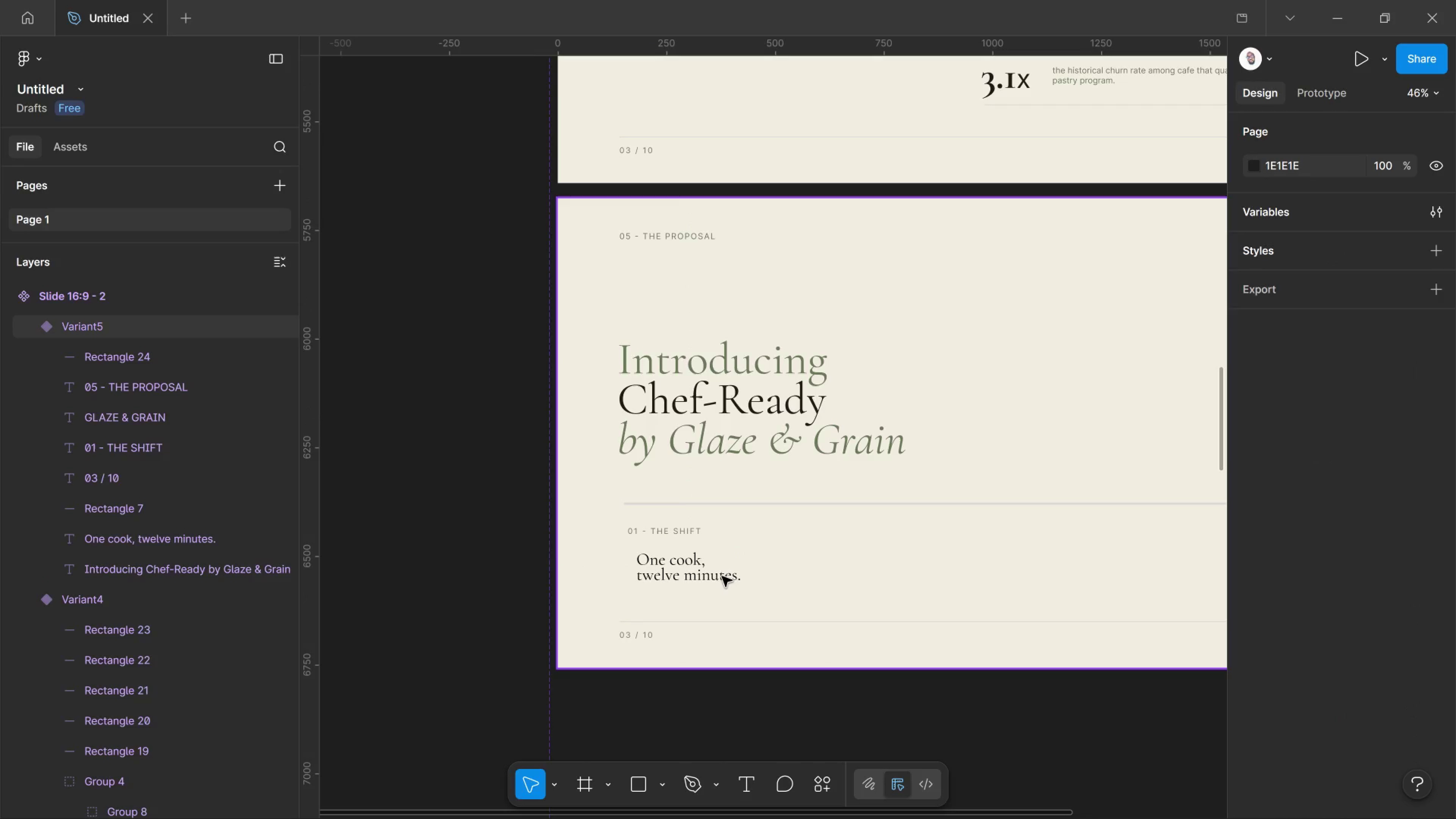 
left_click_drag(start_coordinate=[722, 576], to_coordinate=[714, 574])
 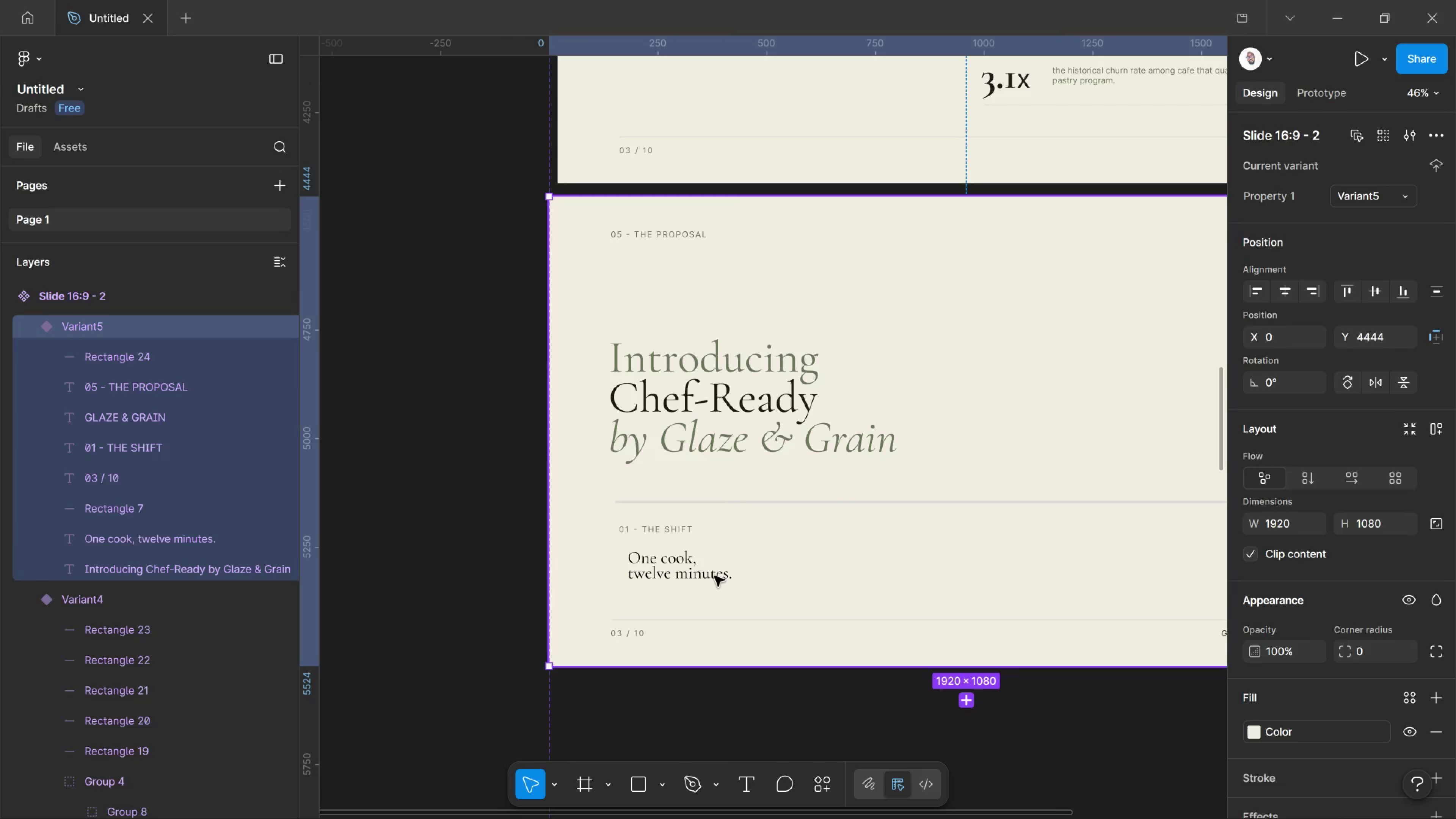 
key(Control+Z)
 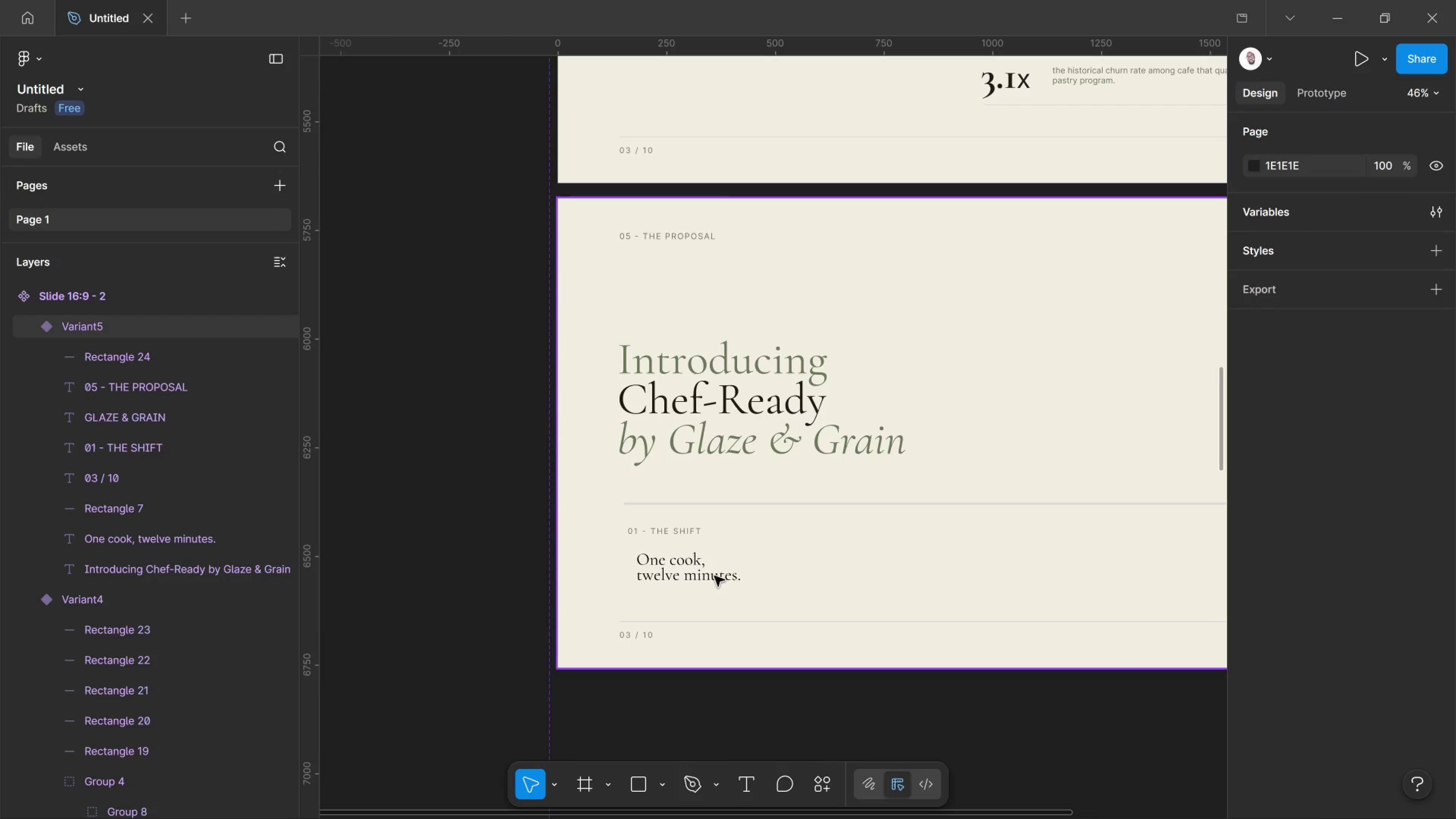 
left_click_drag(start_coordinate=[714, 576], to_coordinate=[716, 578])
 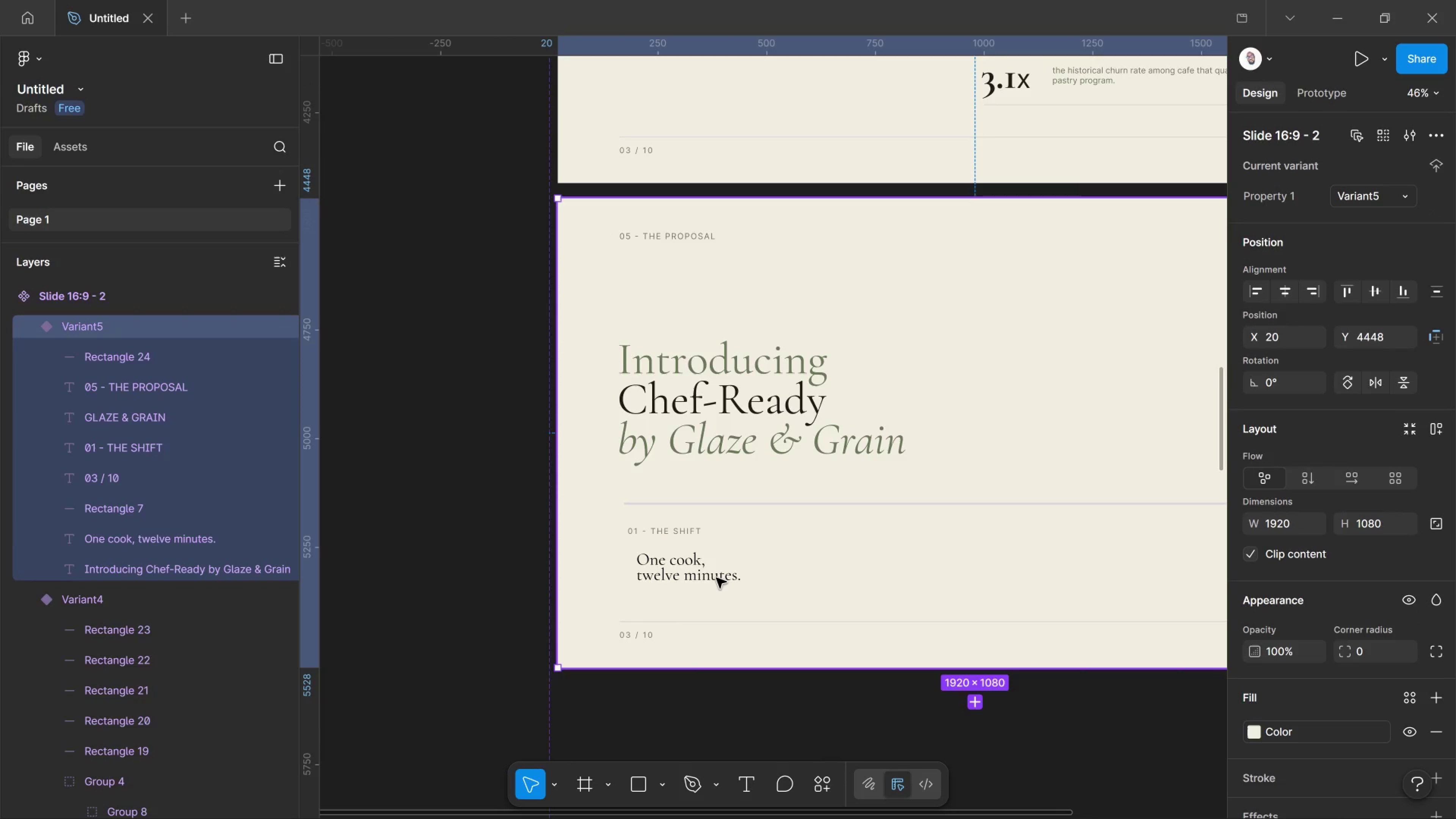 
hold_key(key=ControlLeft, duration=3.17)
left_click_drag(start_coordinate=[716, 578], to_coordinate=[703, 570])
 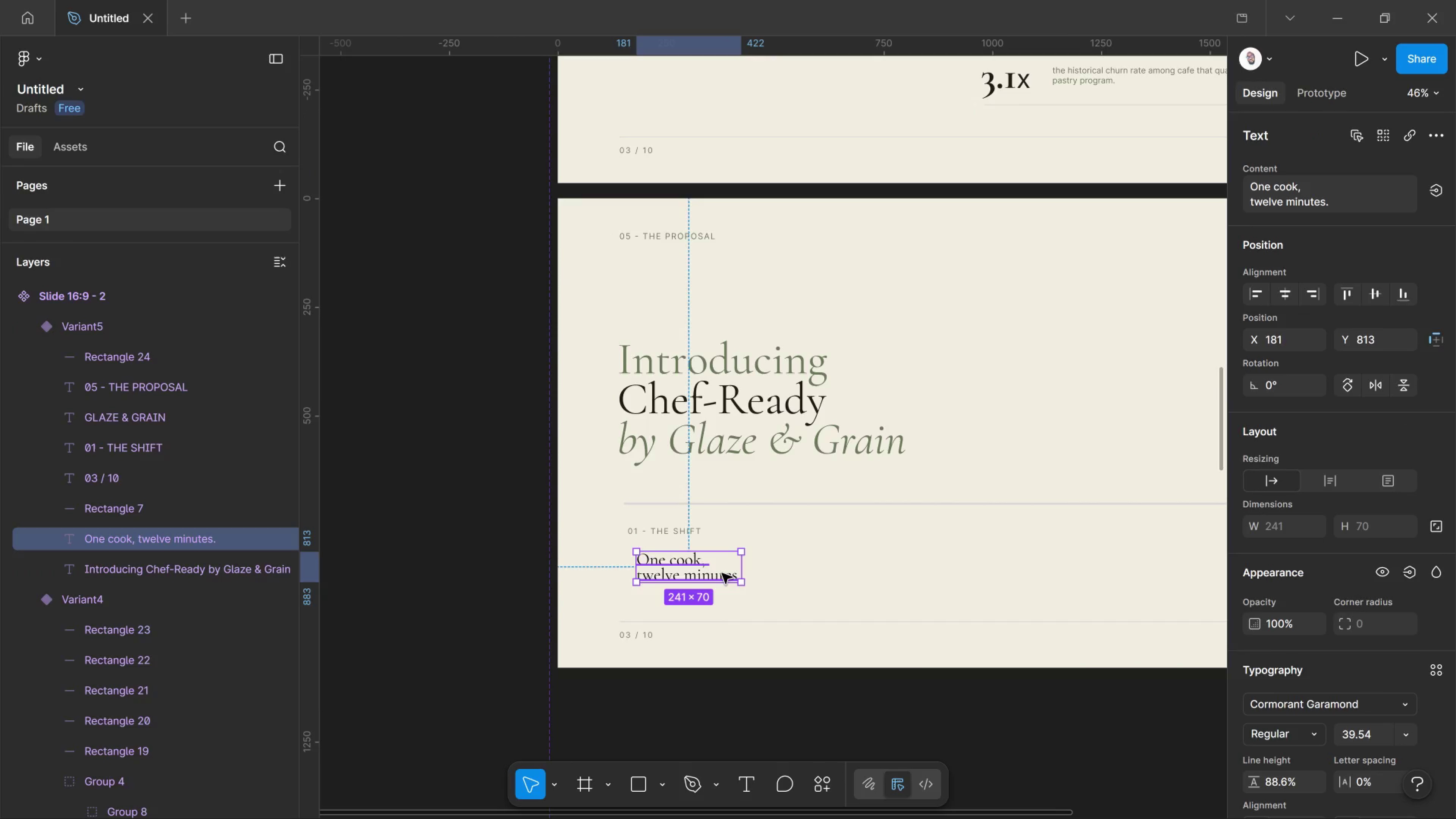 
left_click_drag(start_coordinate=[724, 573], to_coordinate=[714, 571])
 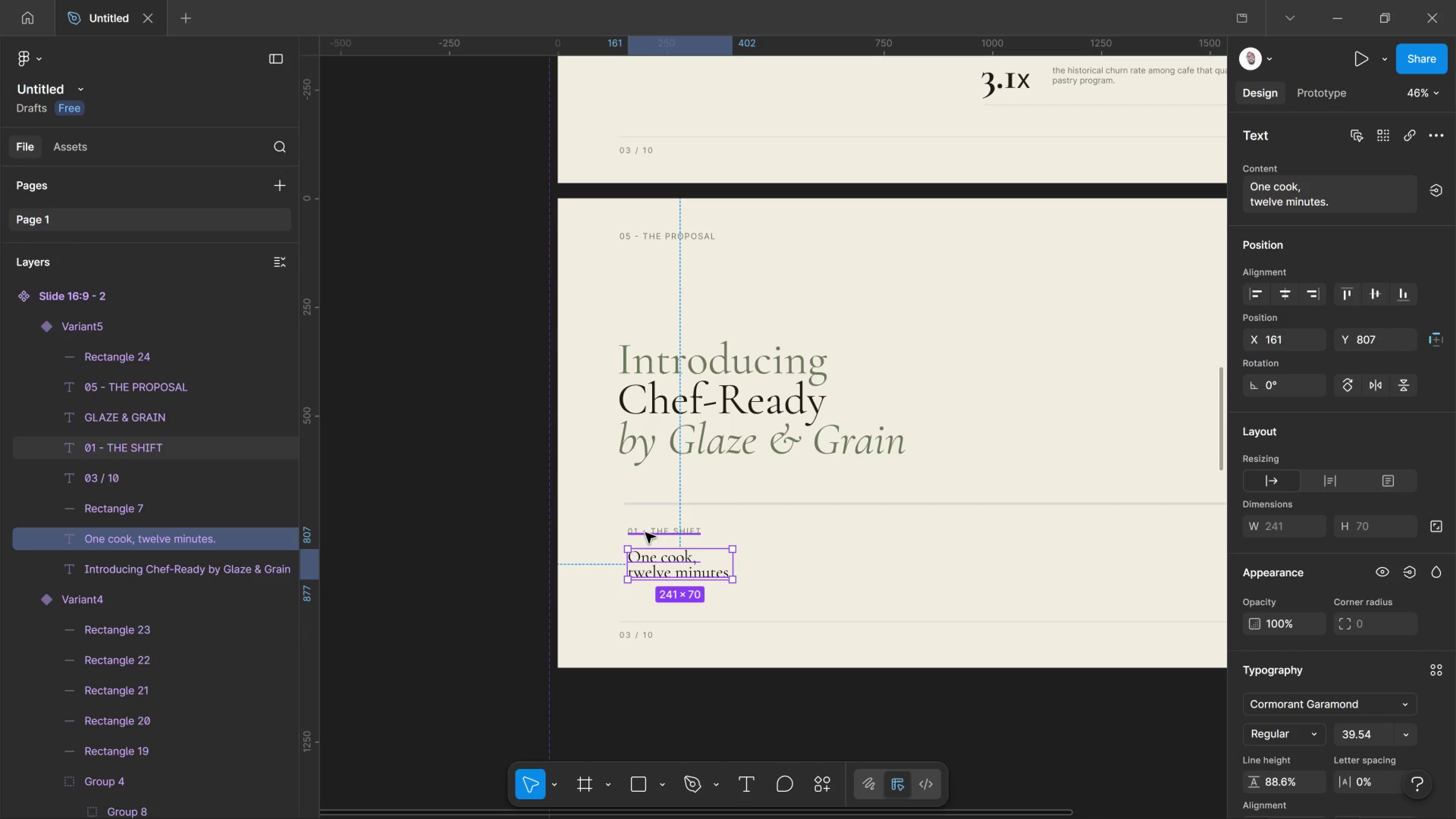 
hold_key(key=ShiftLeft, duration=0.82)
left_click([645, 531])
 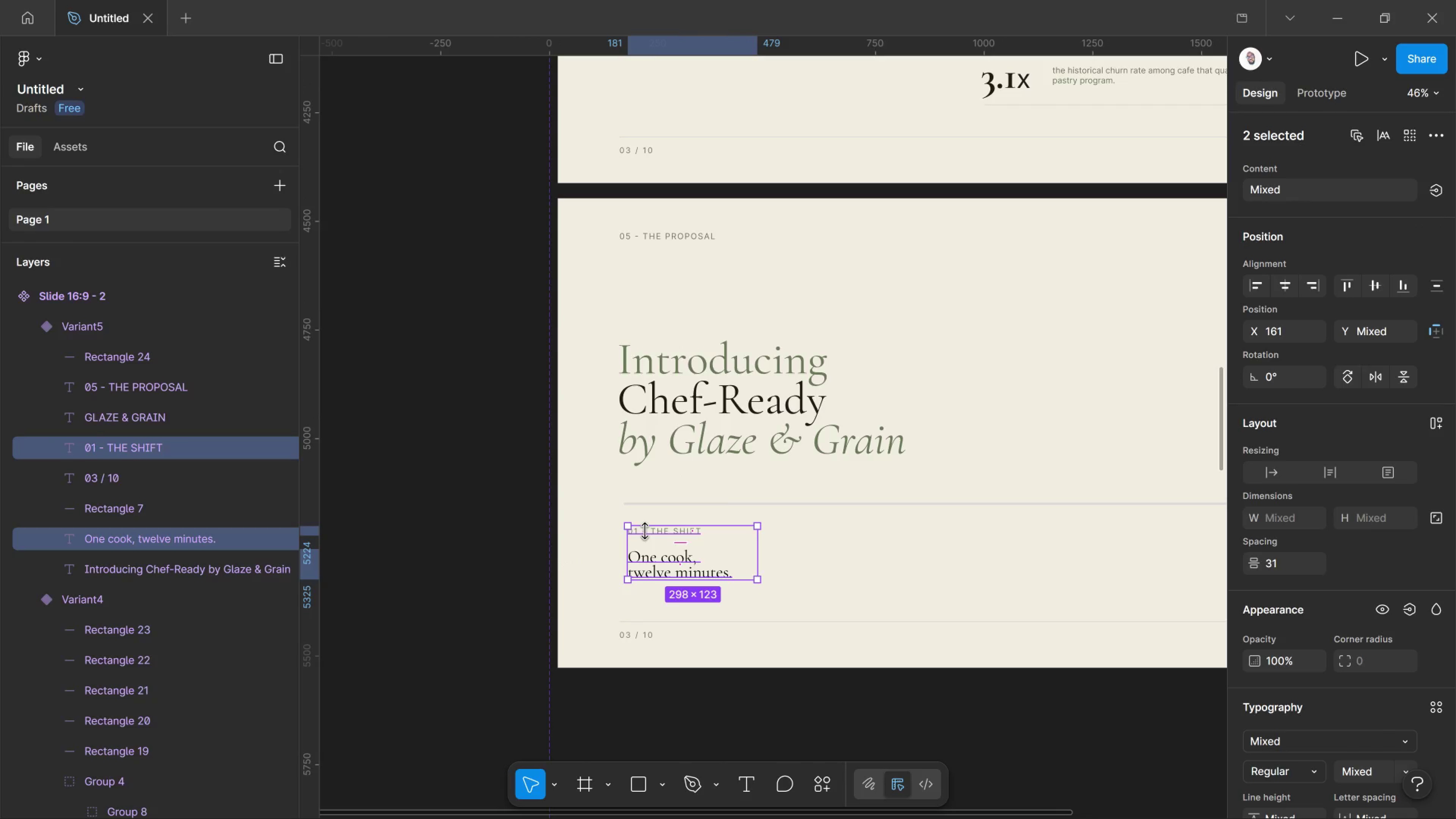 
right_click([645, 531])
 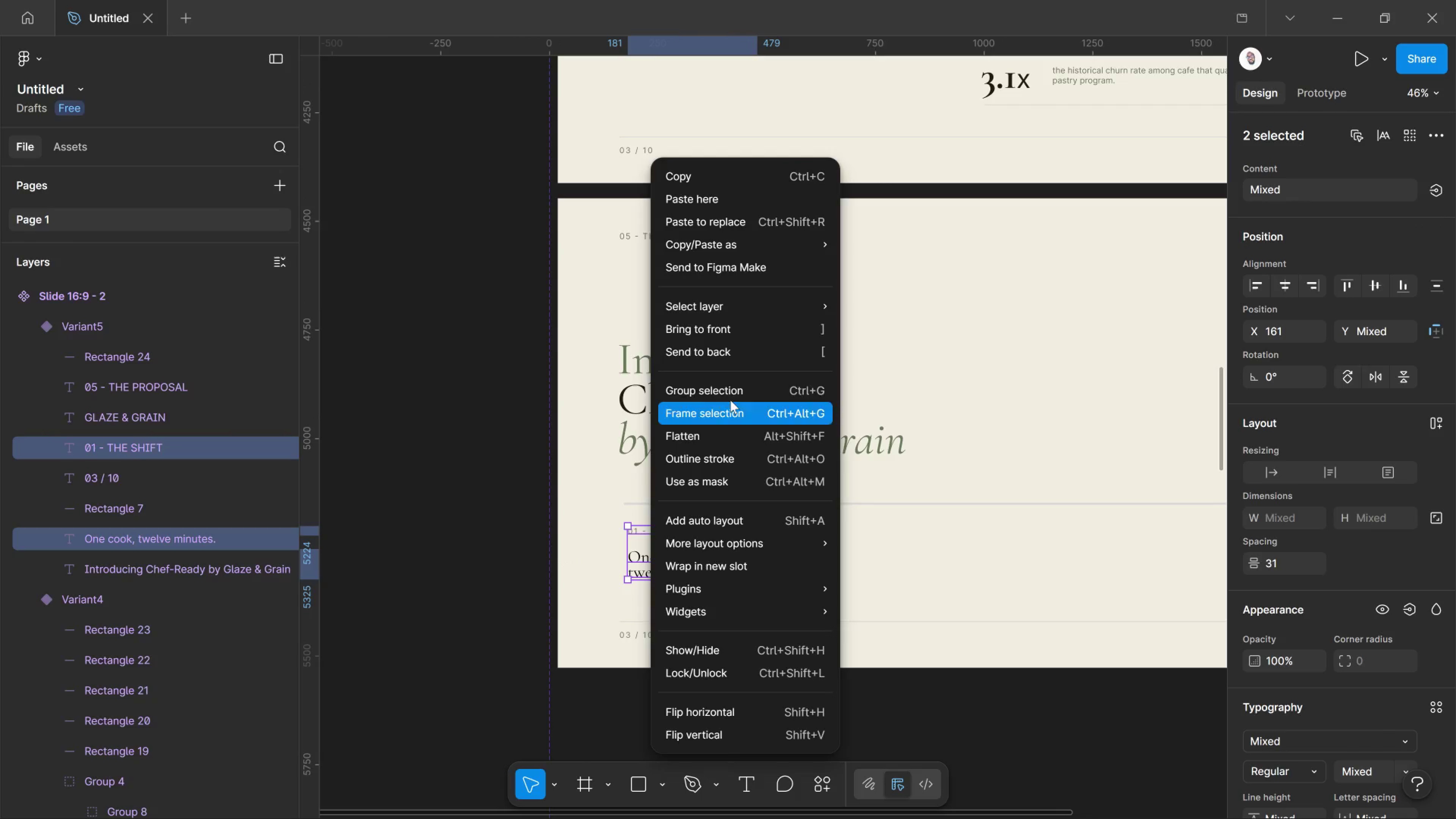 
left_click([731, 393])
 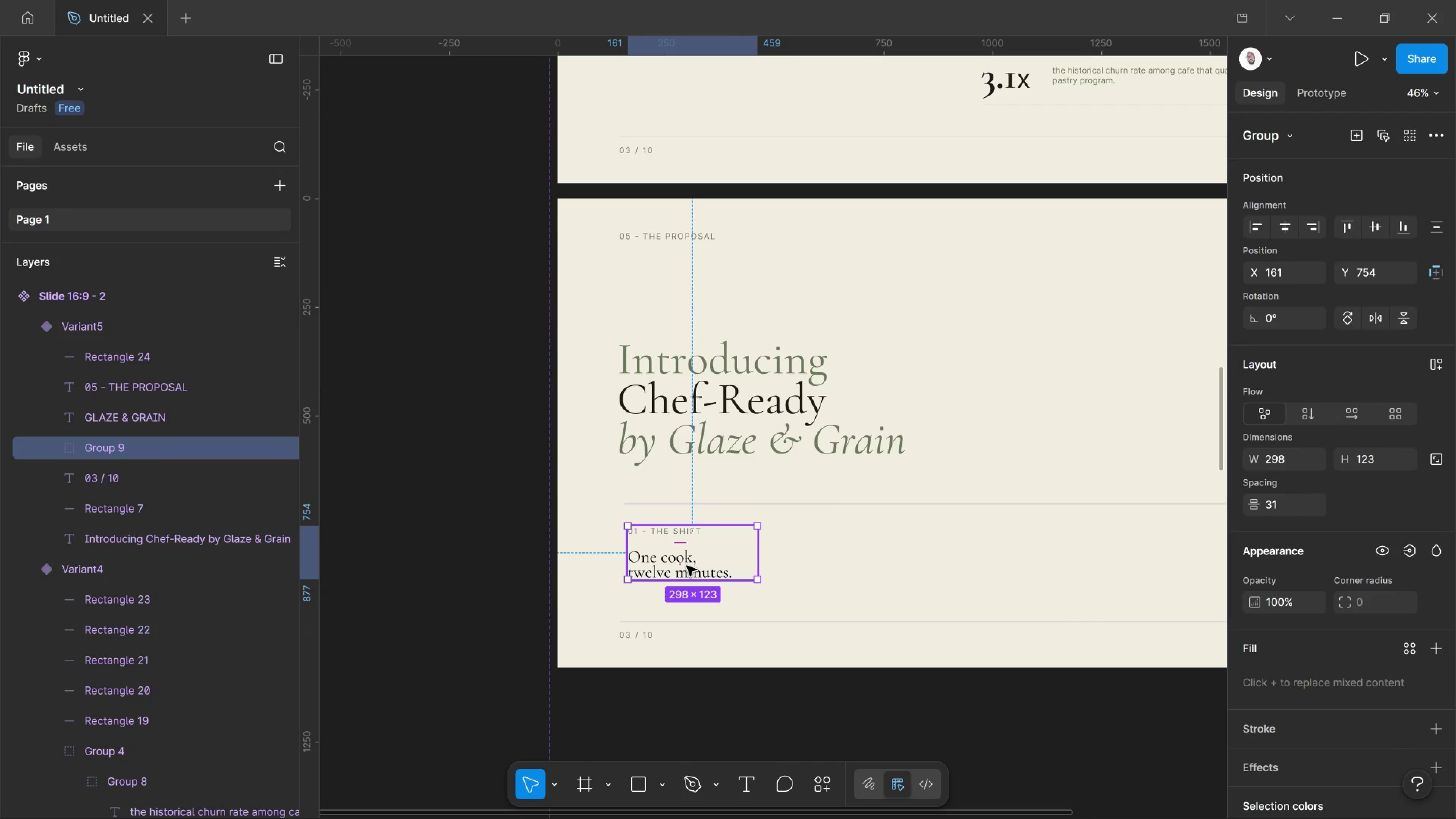 
hold_key(key=AltLeft, duration=2.22)
left_click_drag(start_coordinate=[687, 568], to_coordinate=[930, 573])
 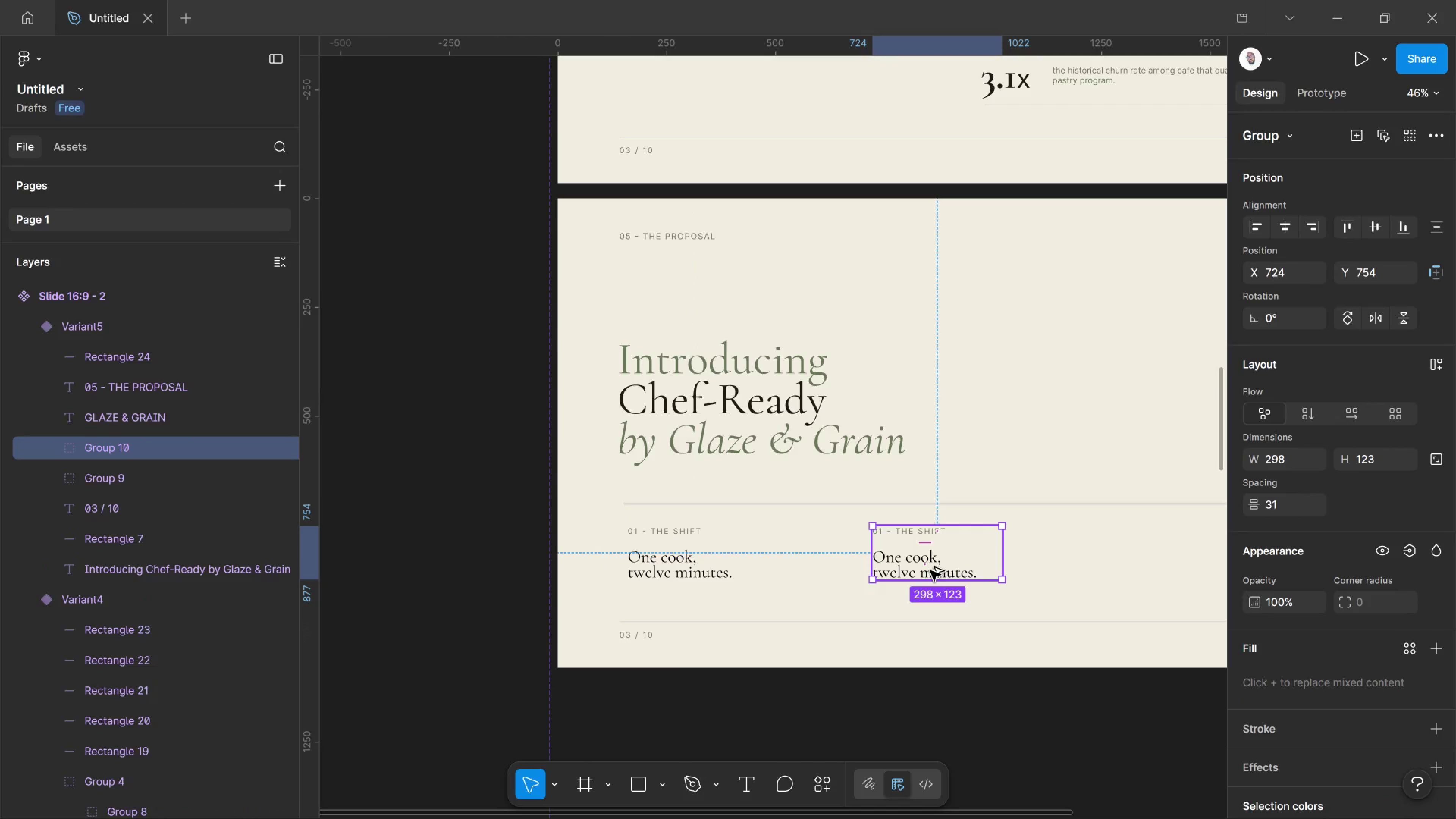 
hold_key(key=ShiftLeft, duration=1.18)
 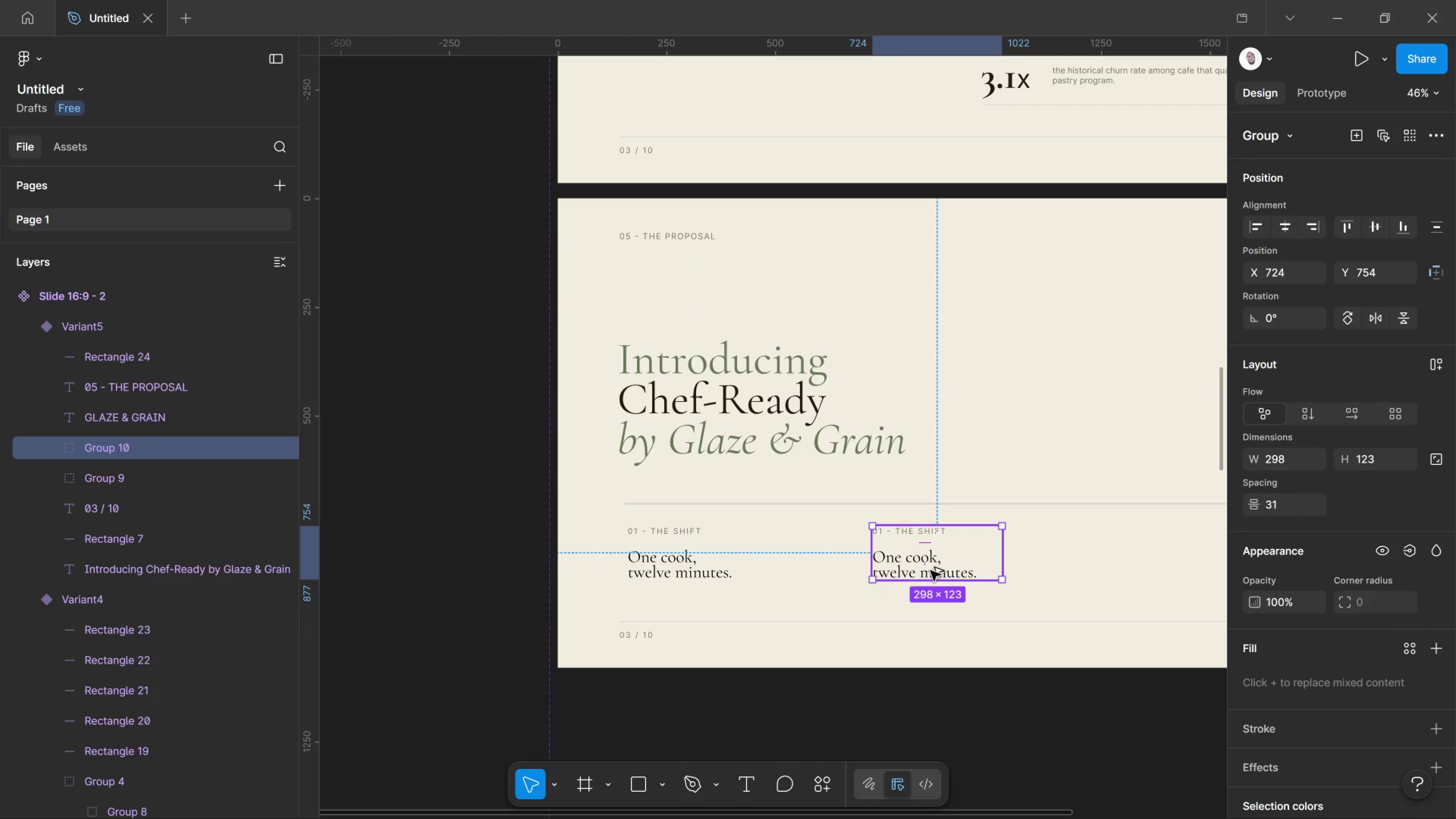 
hold_key(key=AltLeft, duration=3.72)
left_click_drag(start_coordinate=[930, 571], to_coordinate=[1148, 570])
 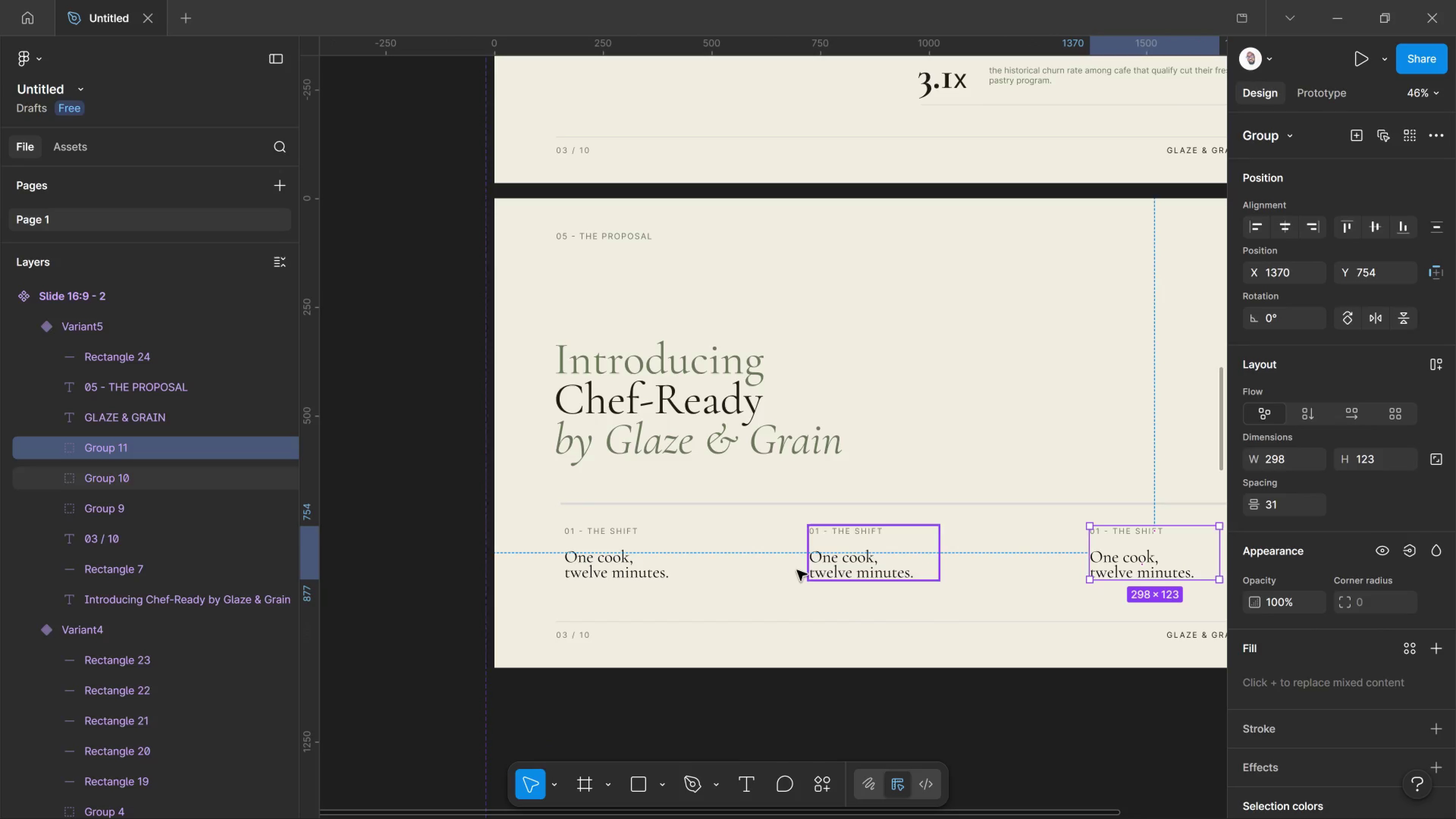 
hold_key(key=ShiftLeft, duration=2.79)
 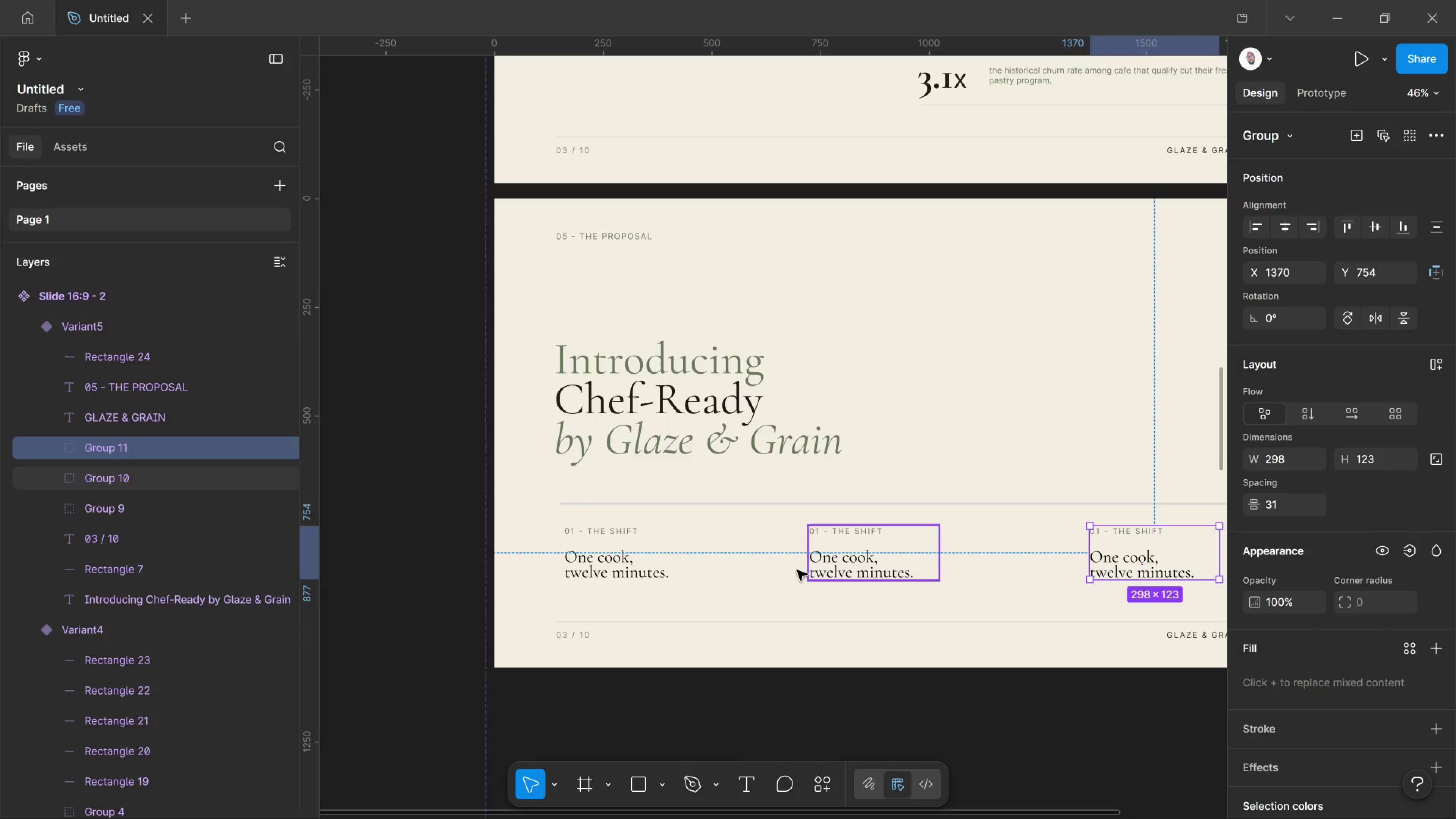 
hold_key(key=ShiftLeft, duration=2.59)
left_click([863, 567])
 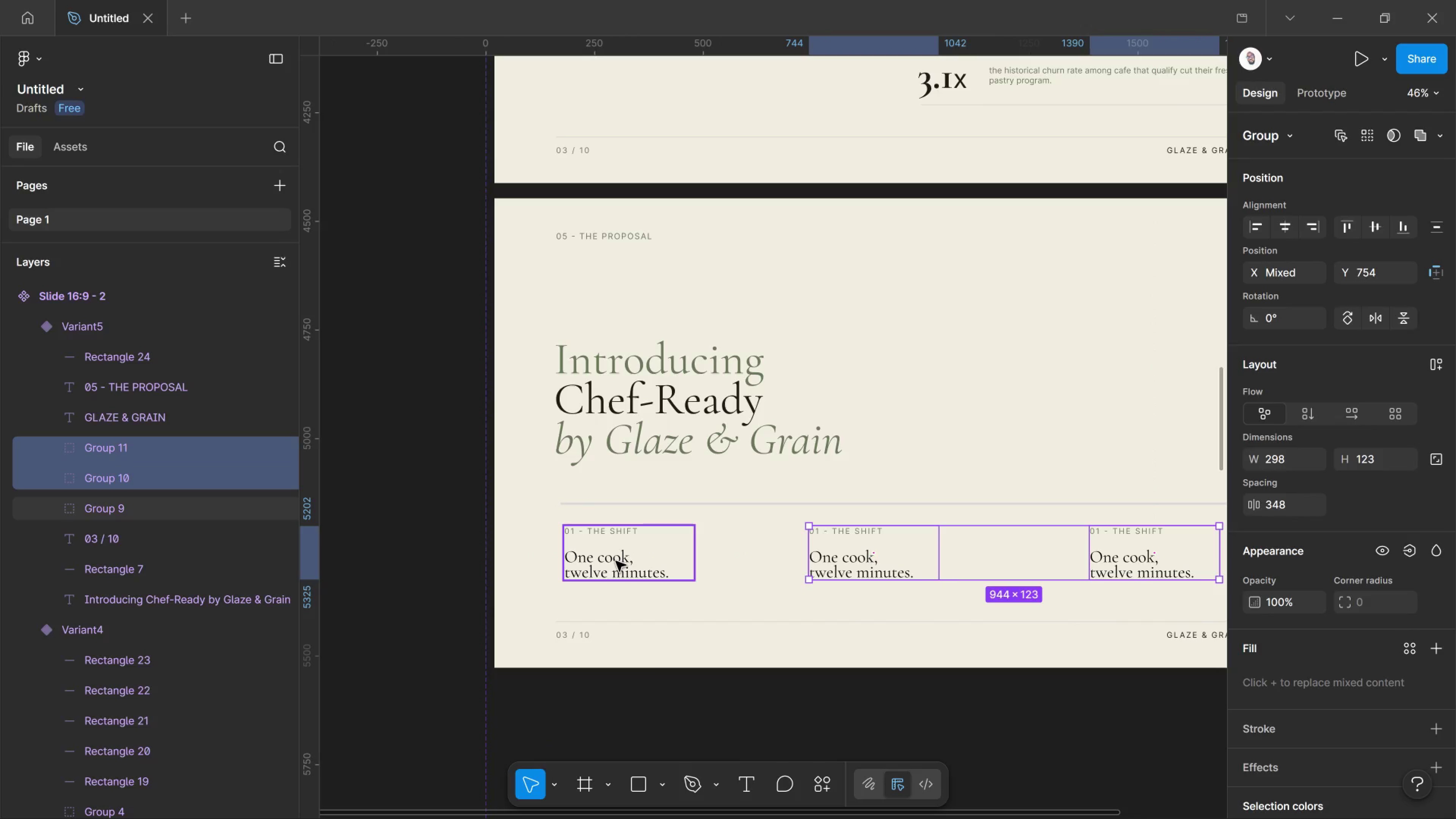 
left_click([616, 561])
 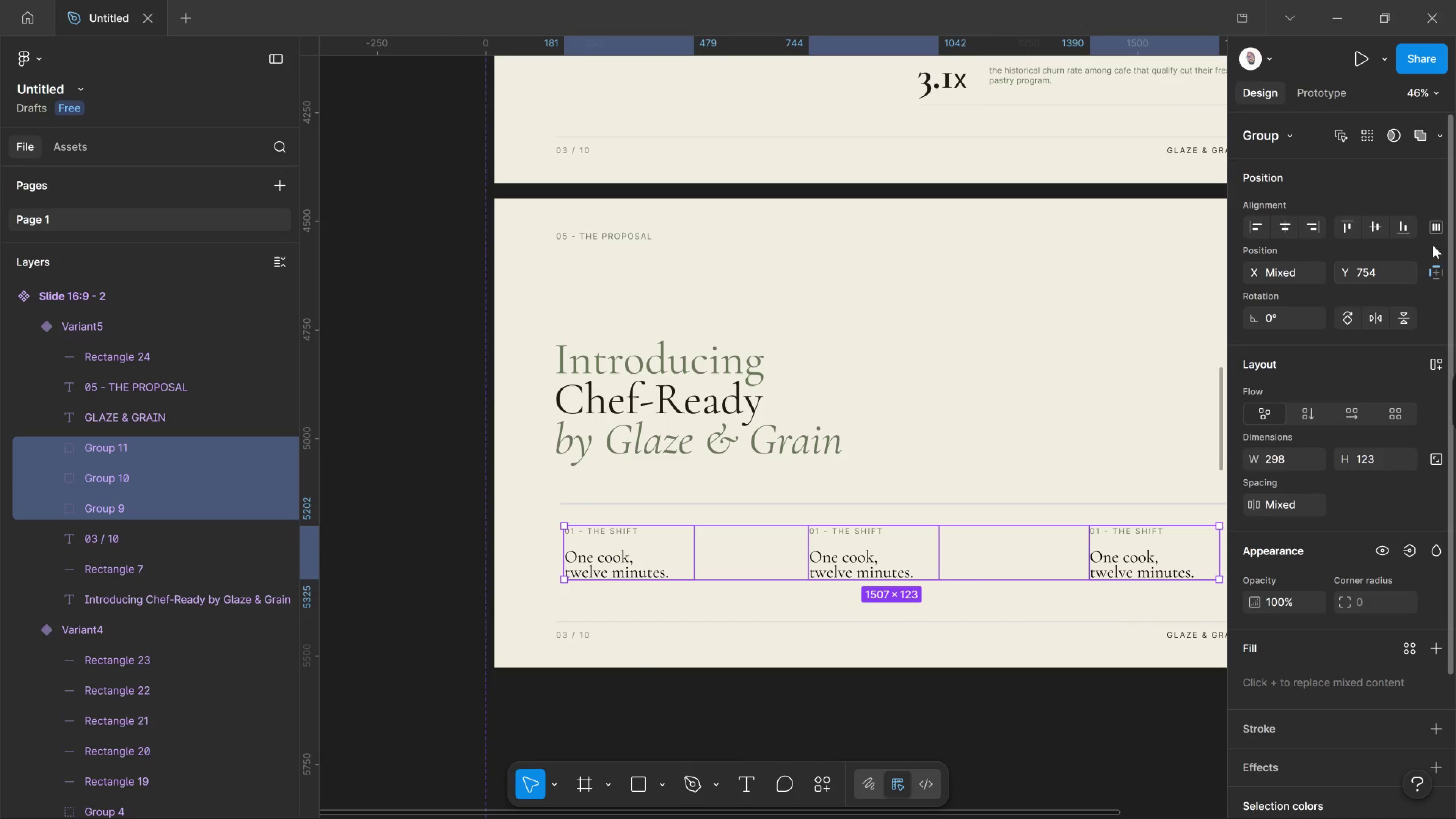 
left_click([1439, 228])
 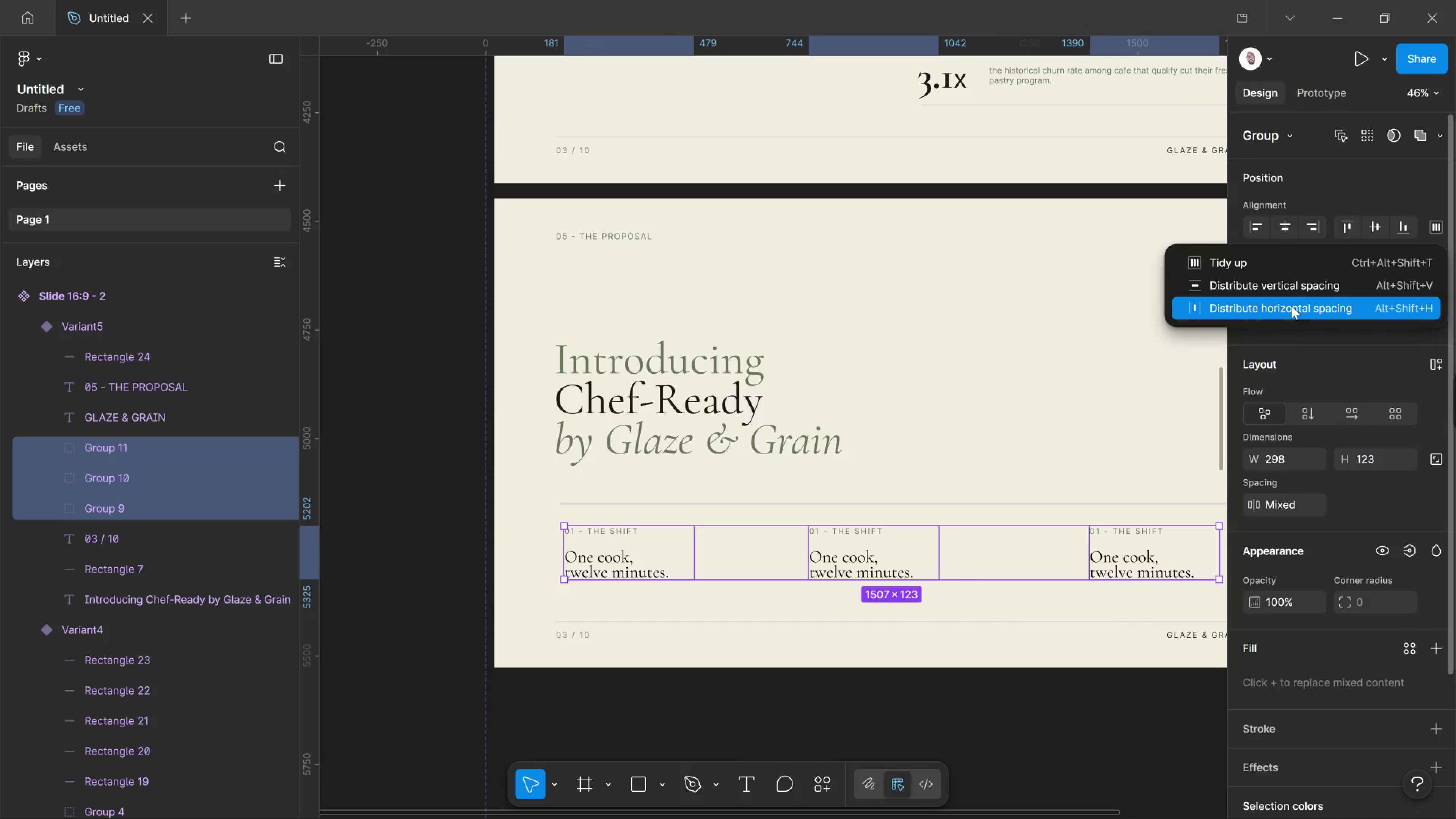 
left_click([1291, 306])
 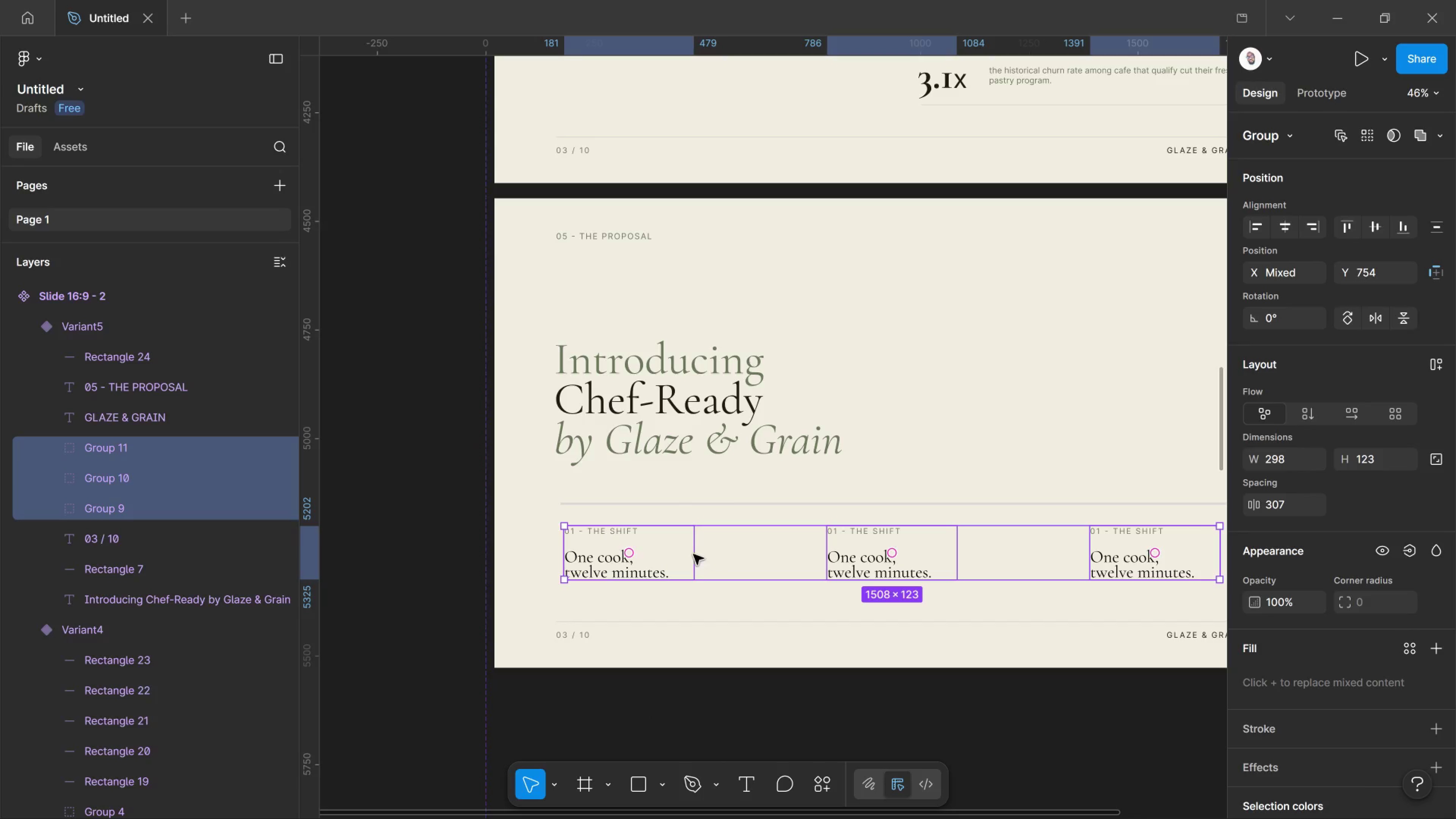 
wait(6.64)
 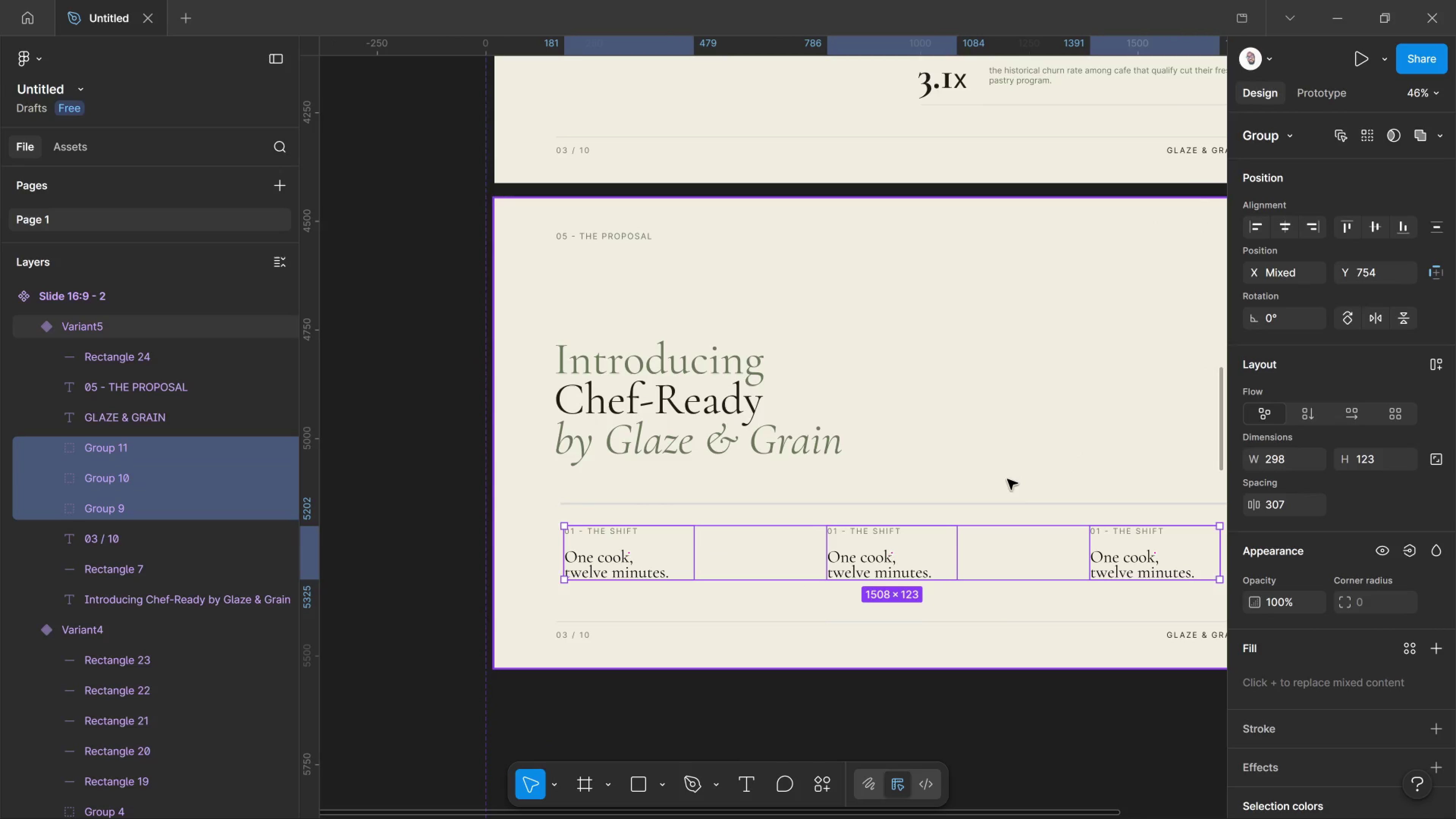 
left_click([631, 569])
 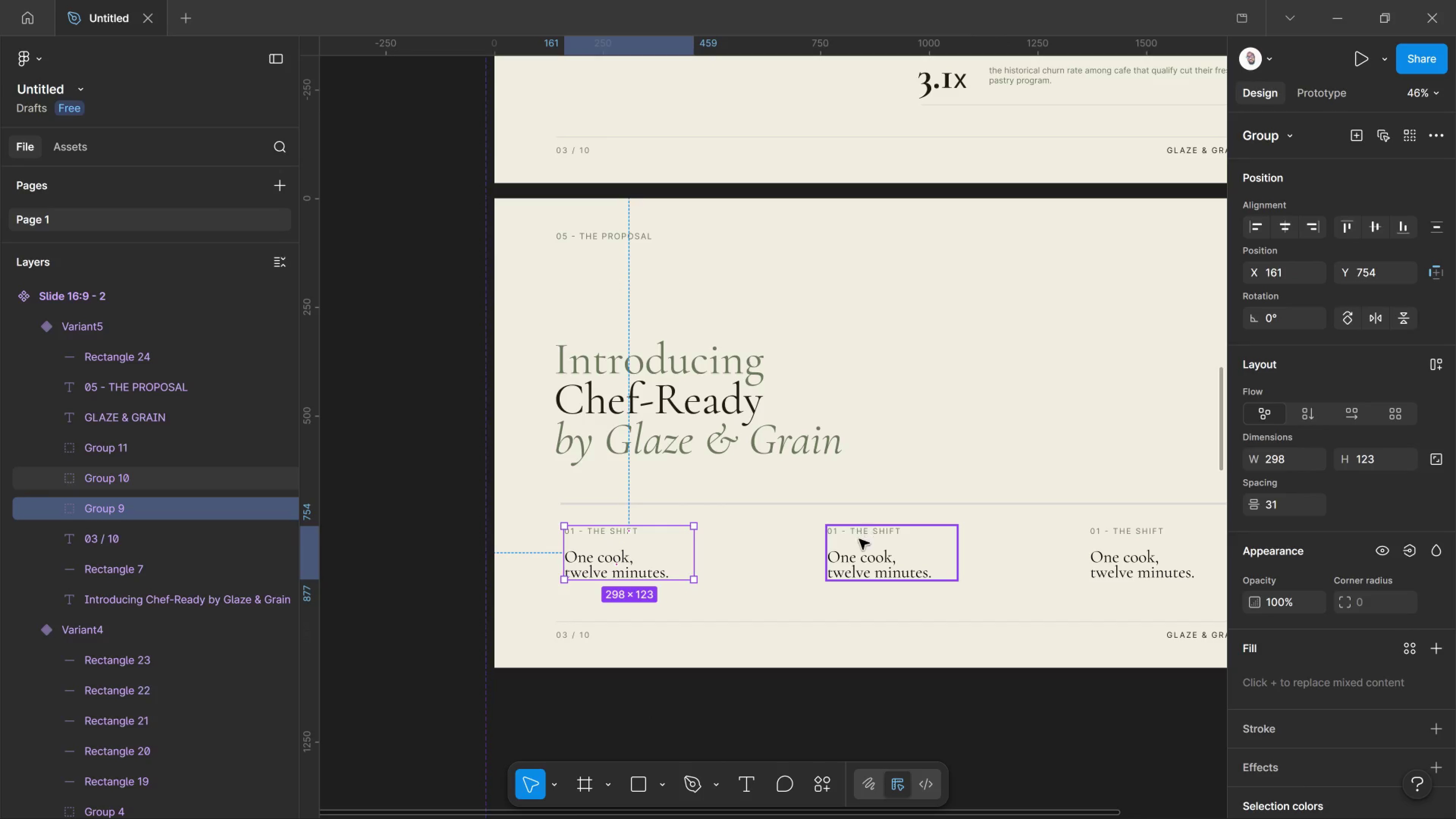 
double_click([858, 535])
 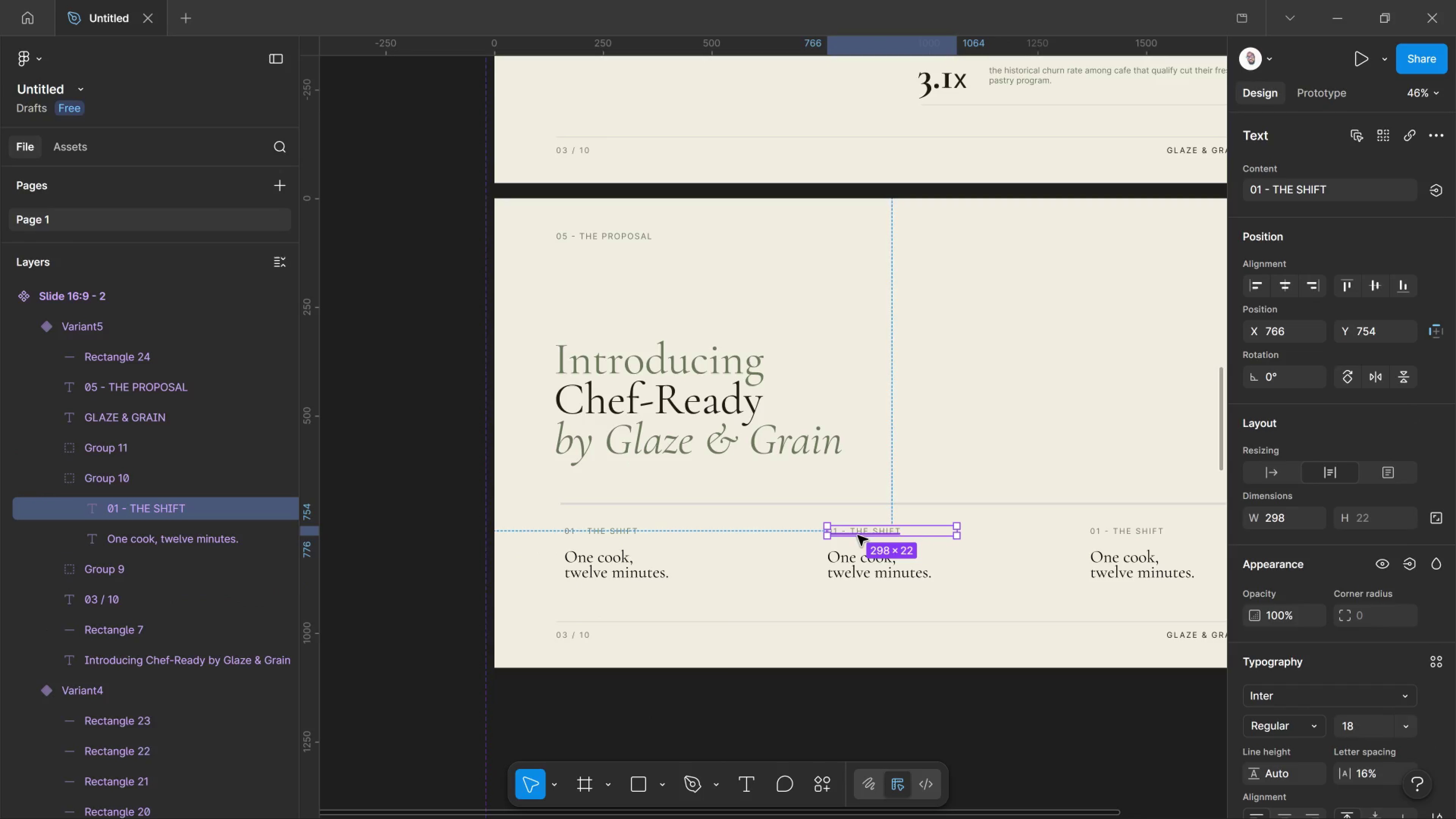 
double_click([858, 535])
 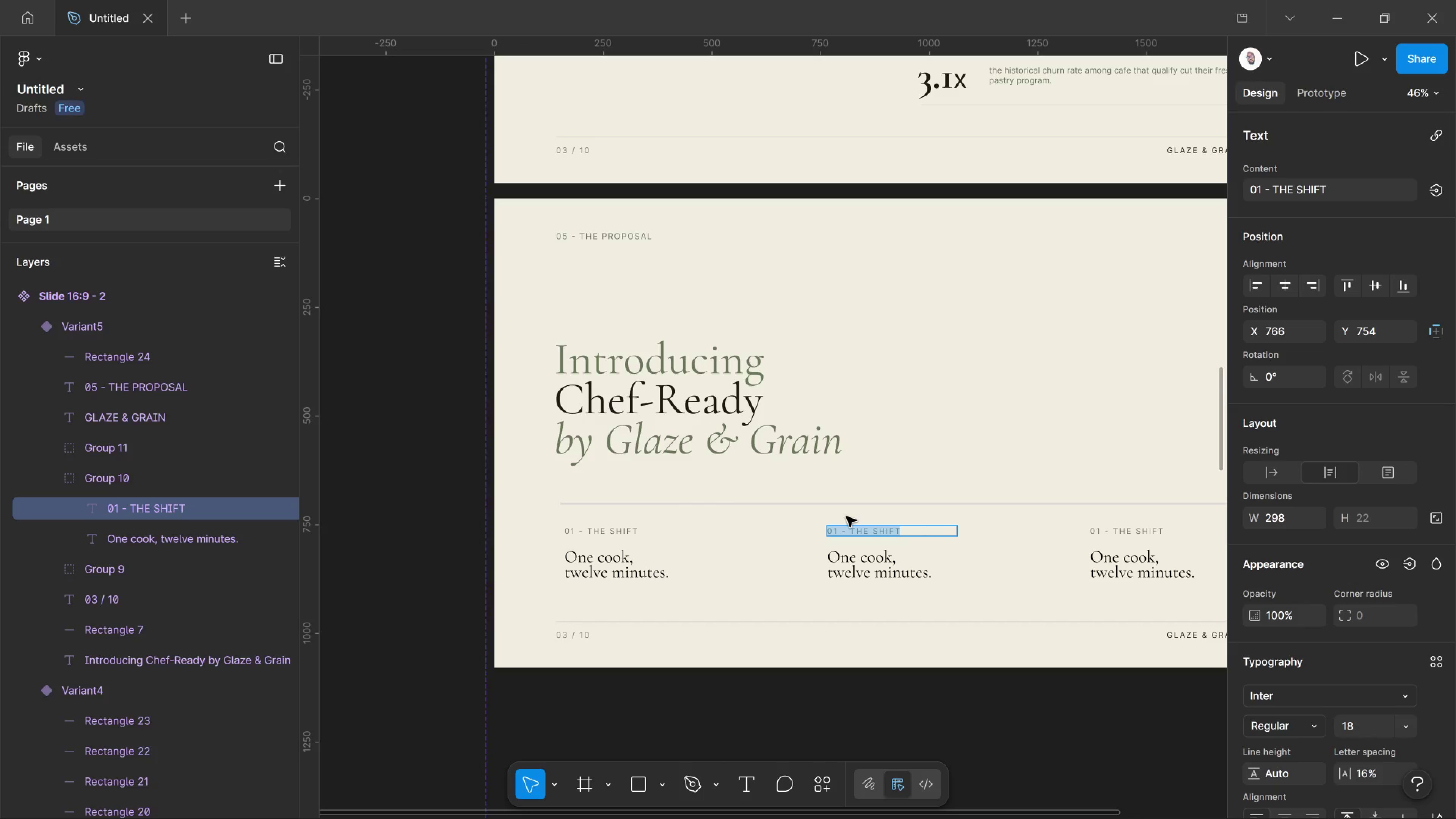 
wait(9.01)
 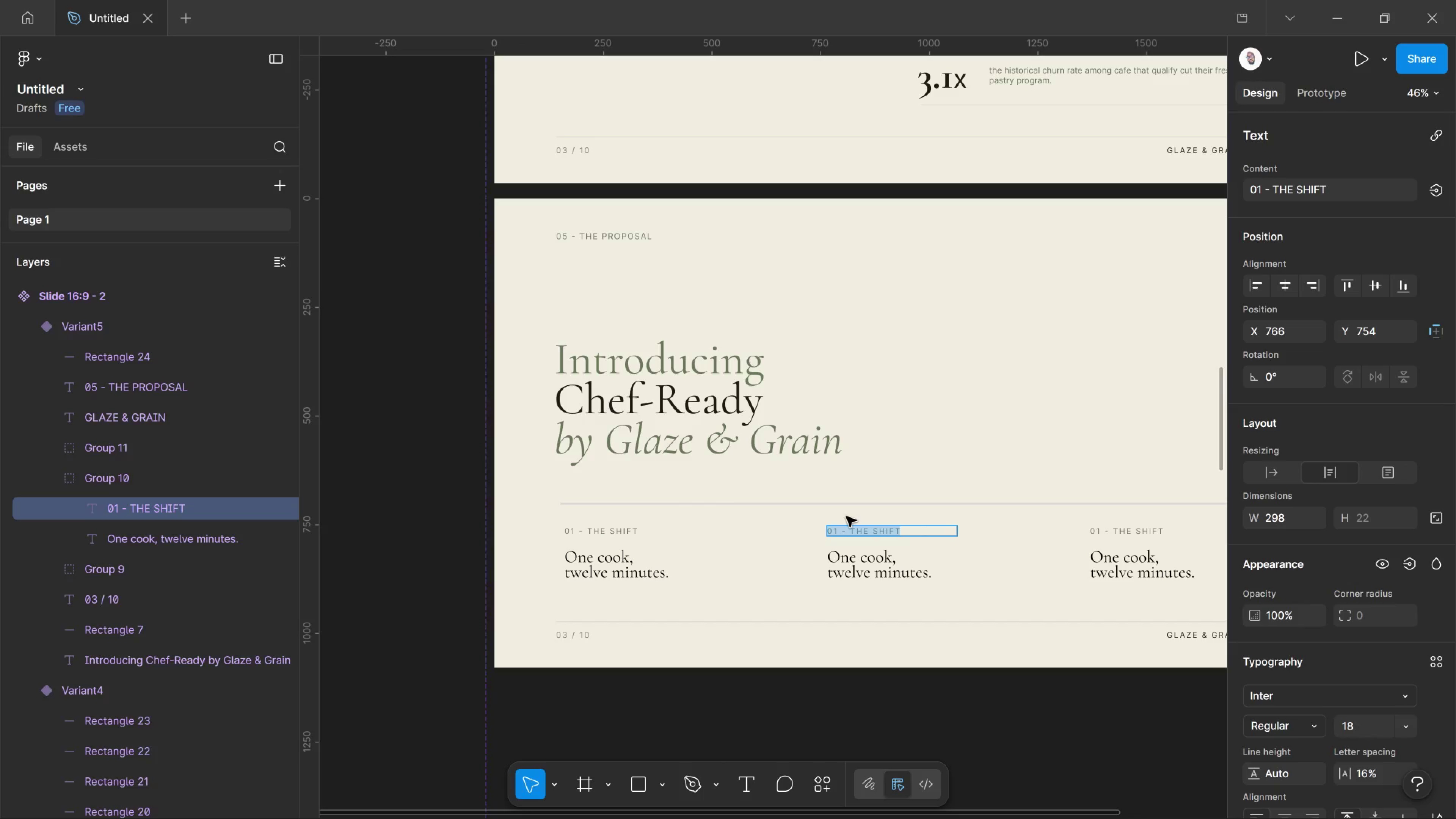 
left_click([839, 530])
 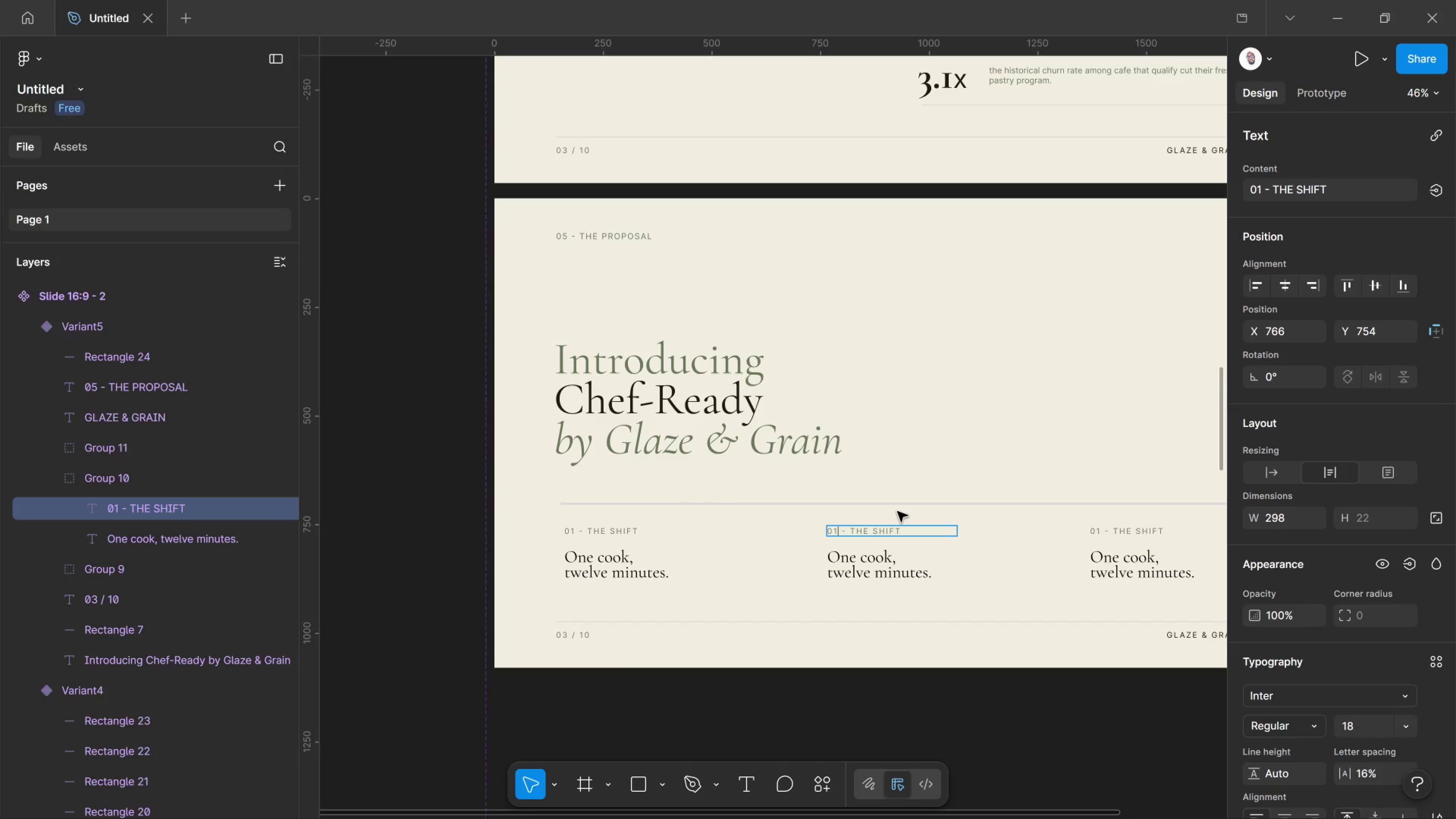 
key(Backspace)
 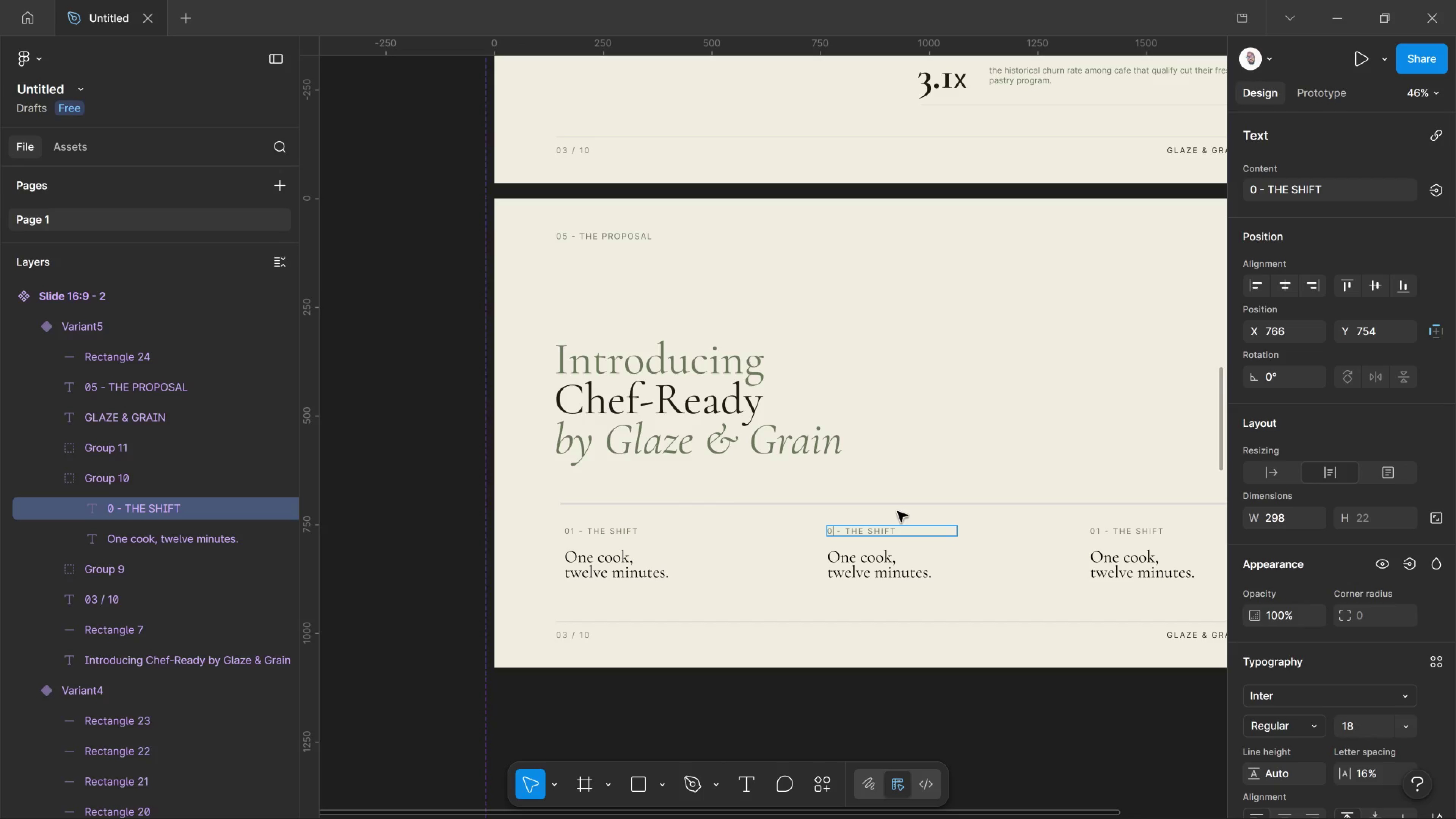 
key(Numpad2)
 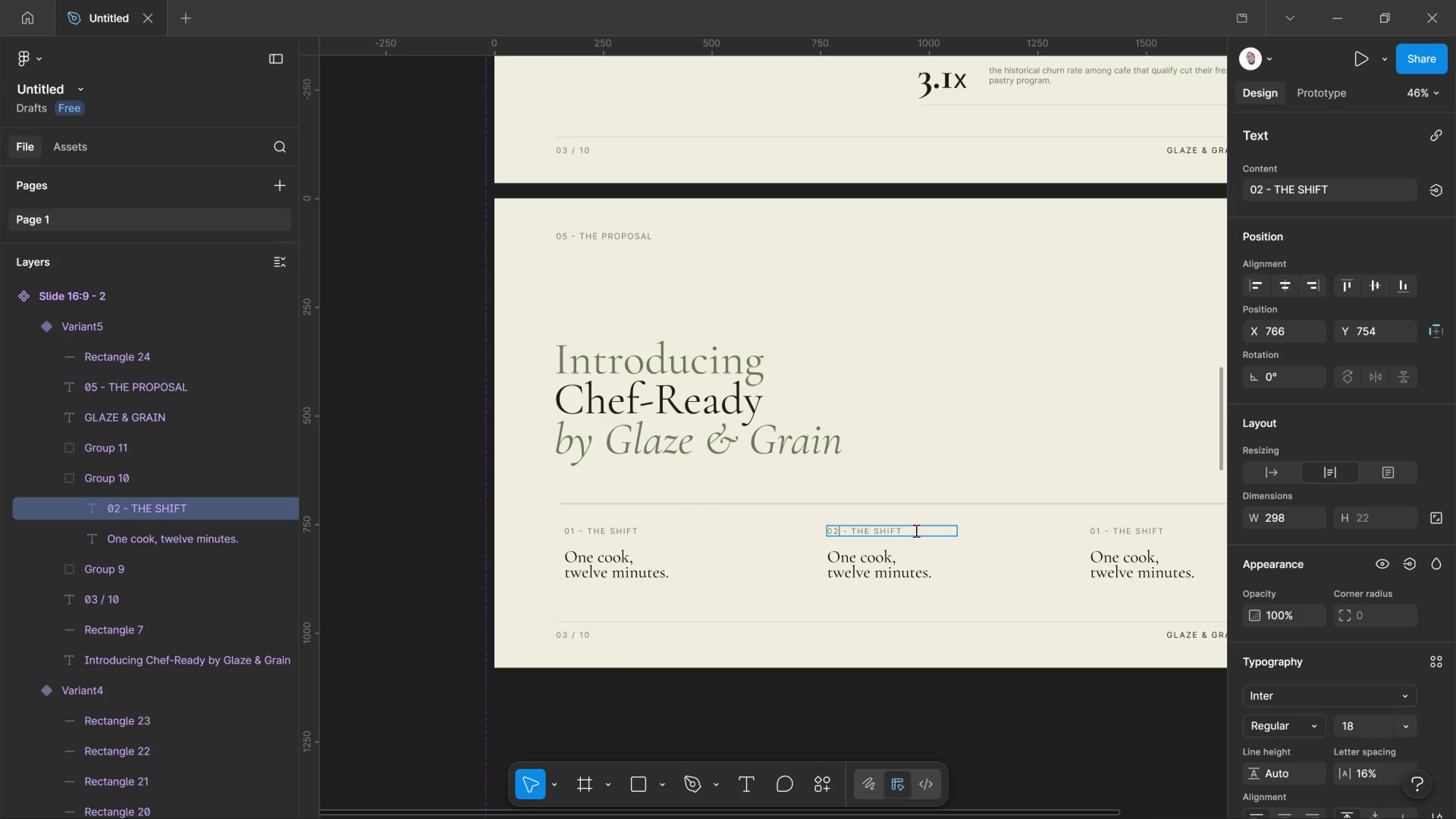 
left_click_drag(start_coordinate=[925, 529], to_coordinate=[852, 522])
 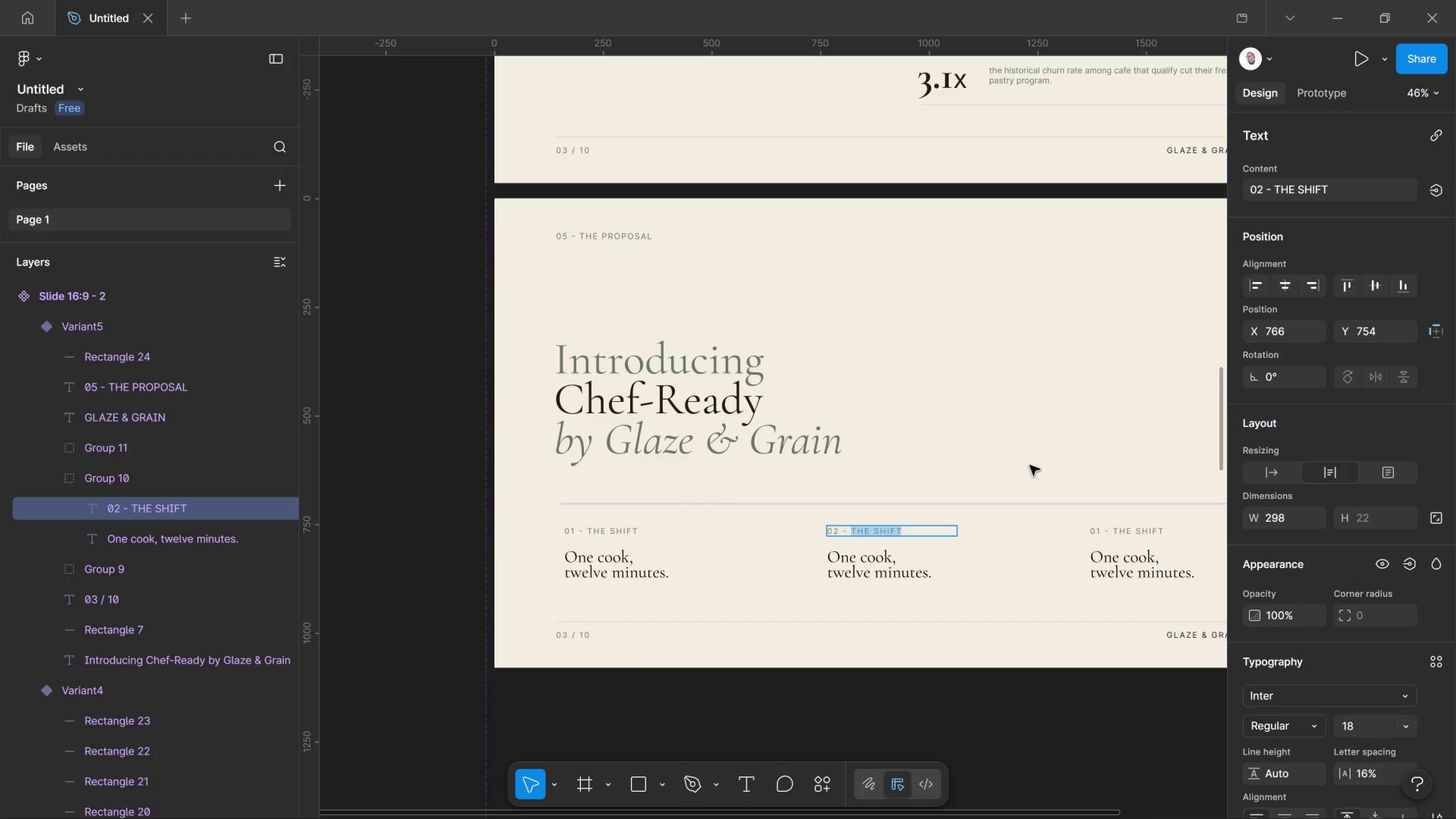 
type(THE CRAFT)
 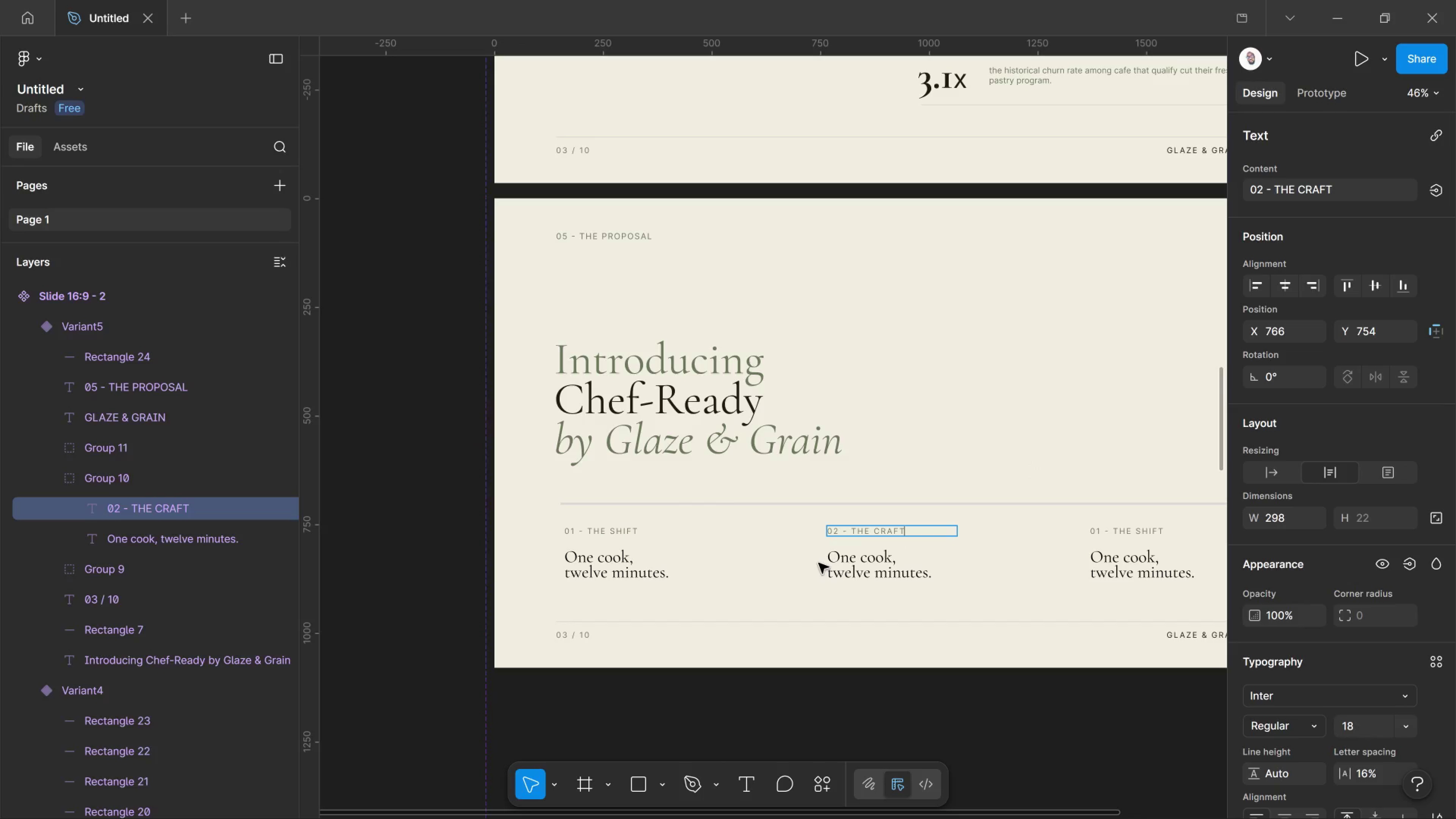 
left_click_drag(start_coordinate=[838, 561], to_coordinate=[839, 563])
 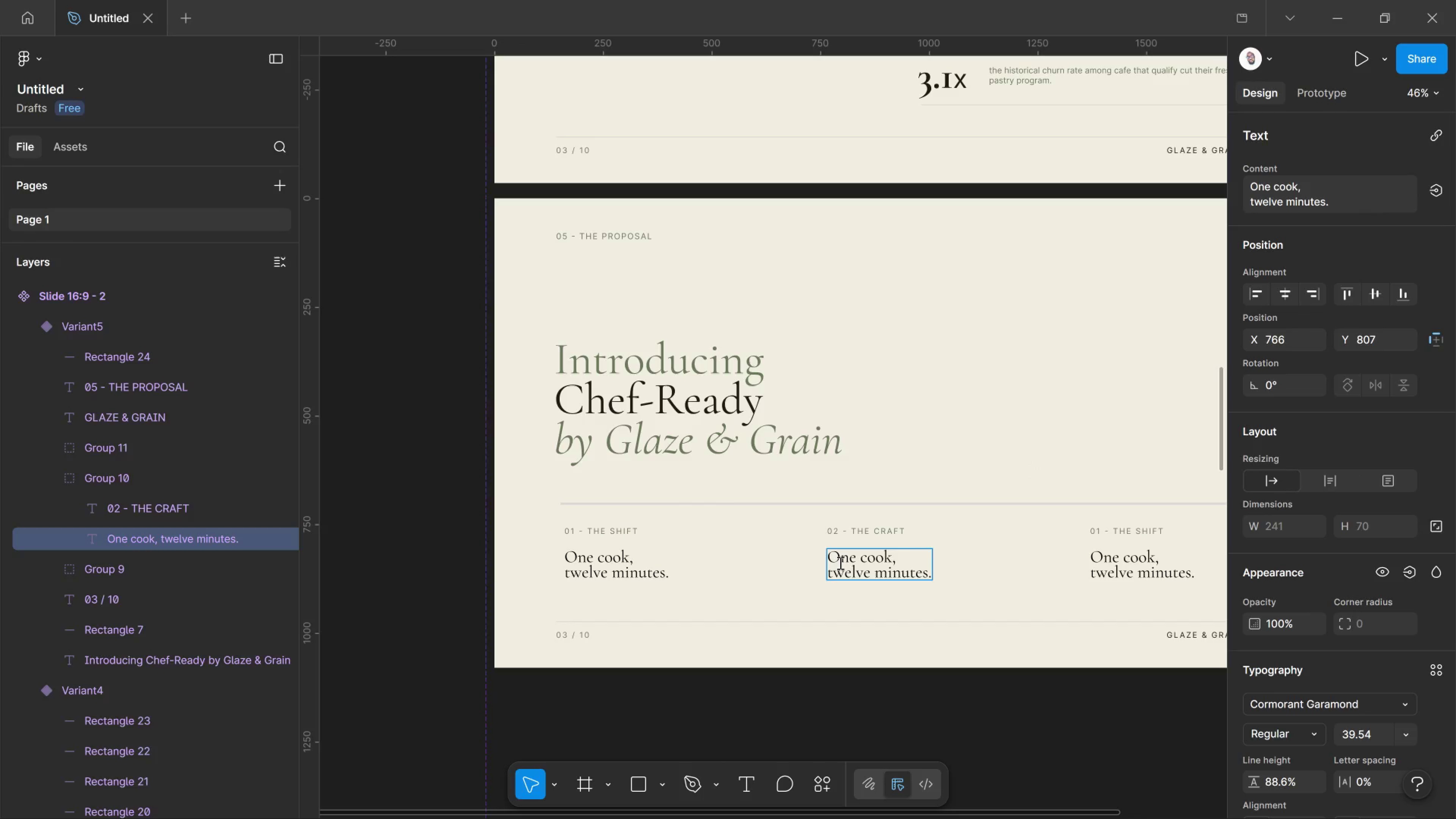 
key(Control+ControlLeft)
 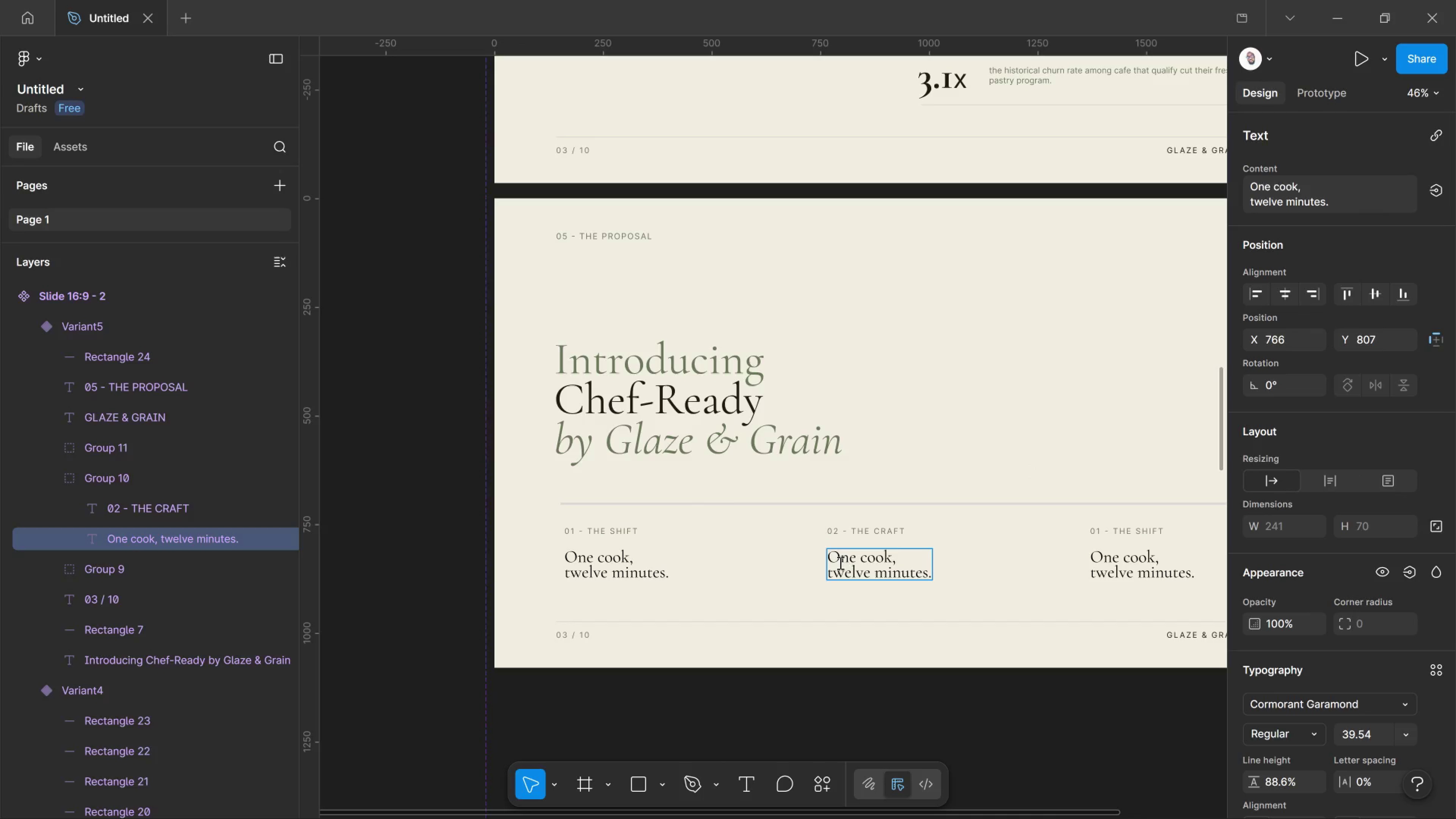 
key(A)
 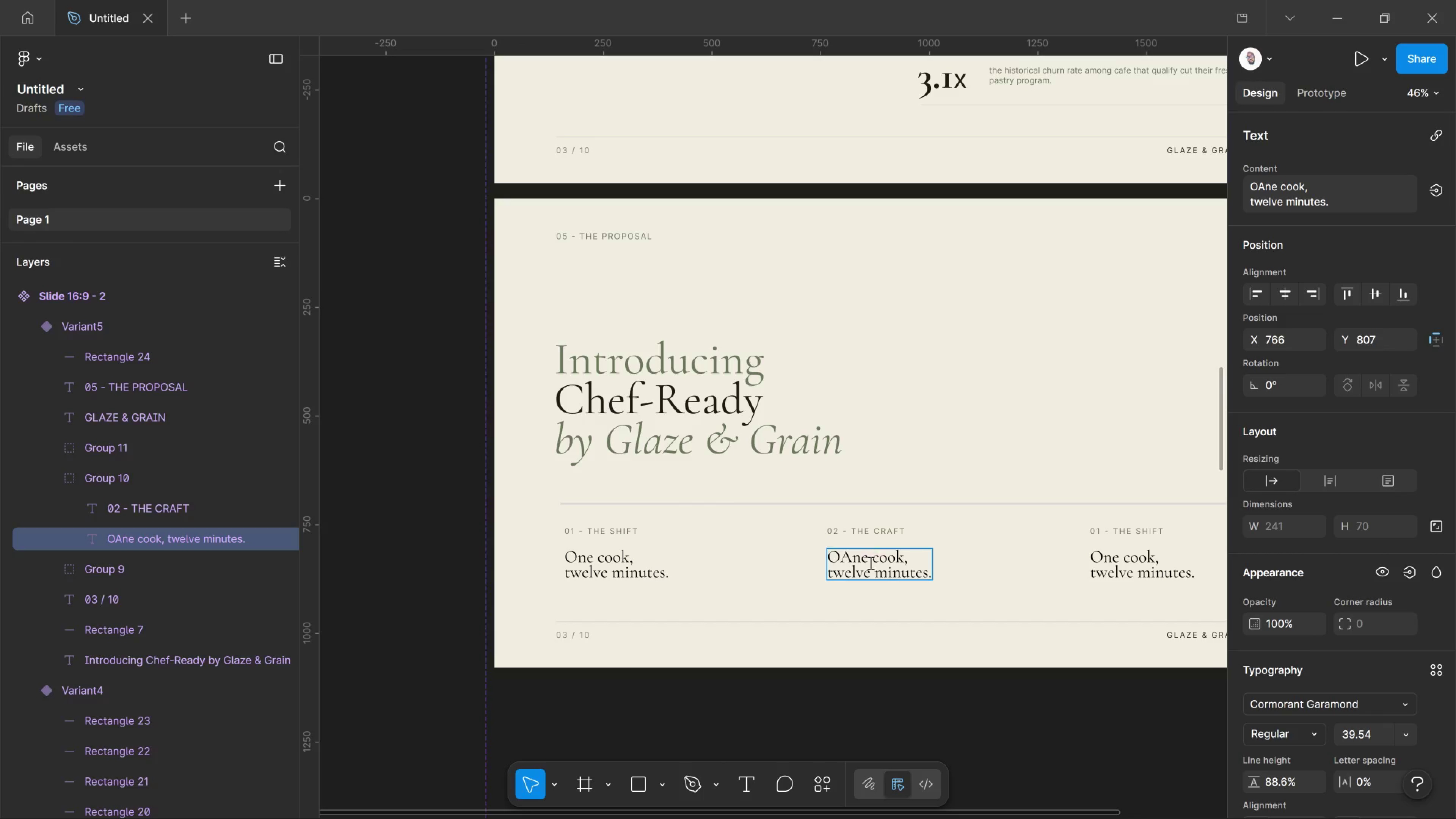 
key(Control+A)
 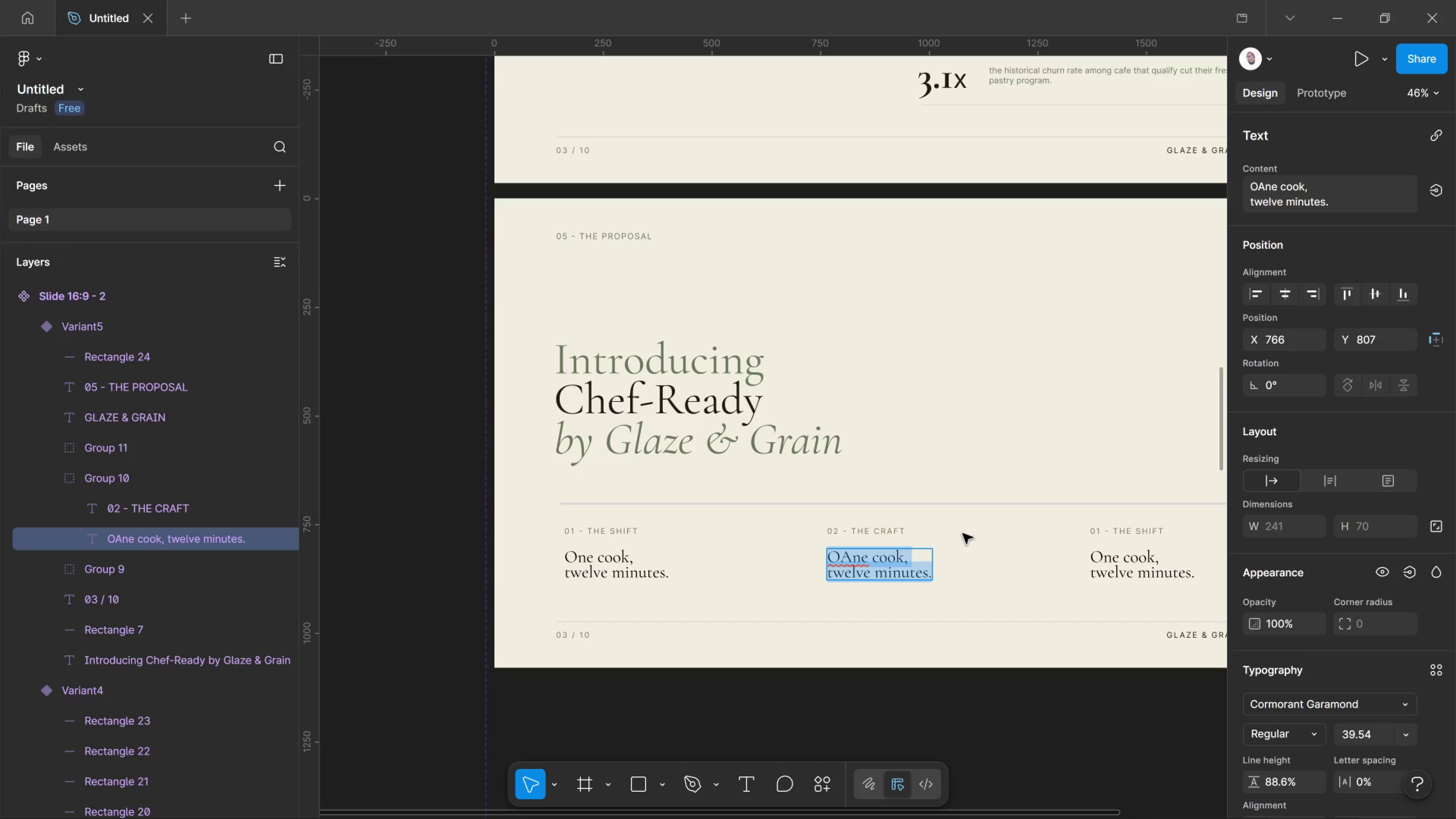 
type(Hand-laminated. Always.)
 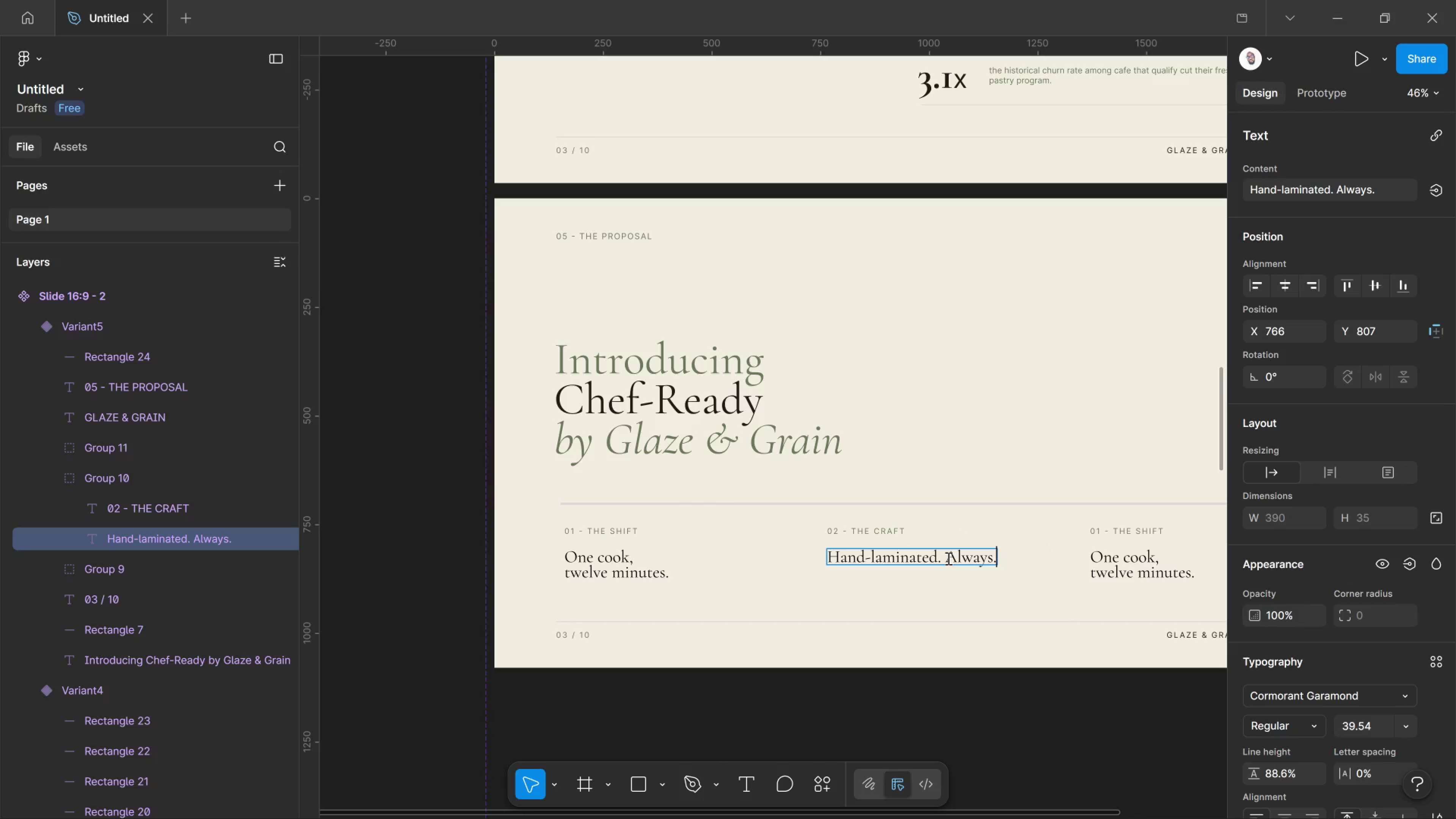 
wait(5.7)
 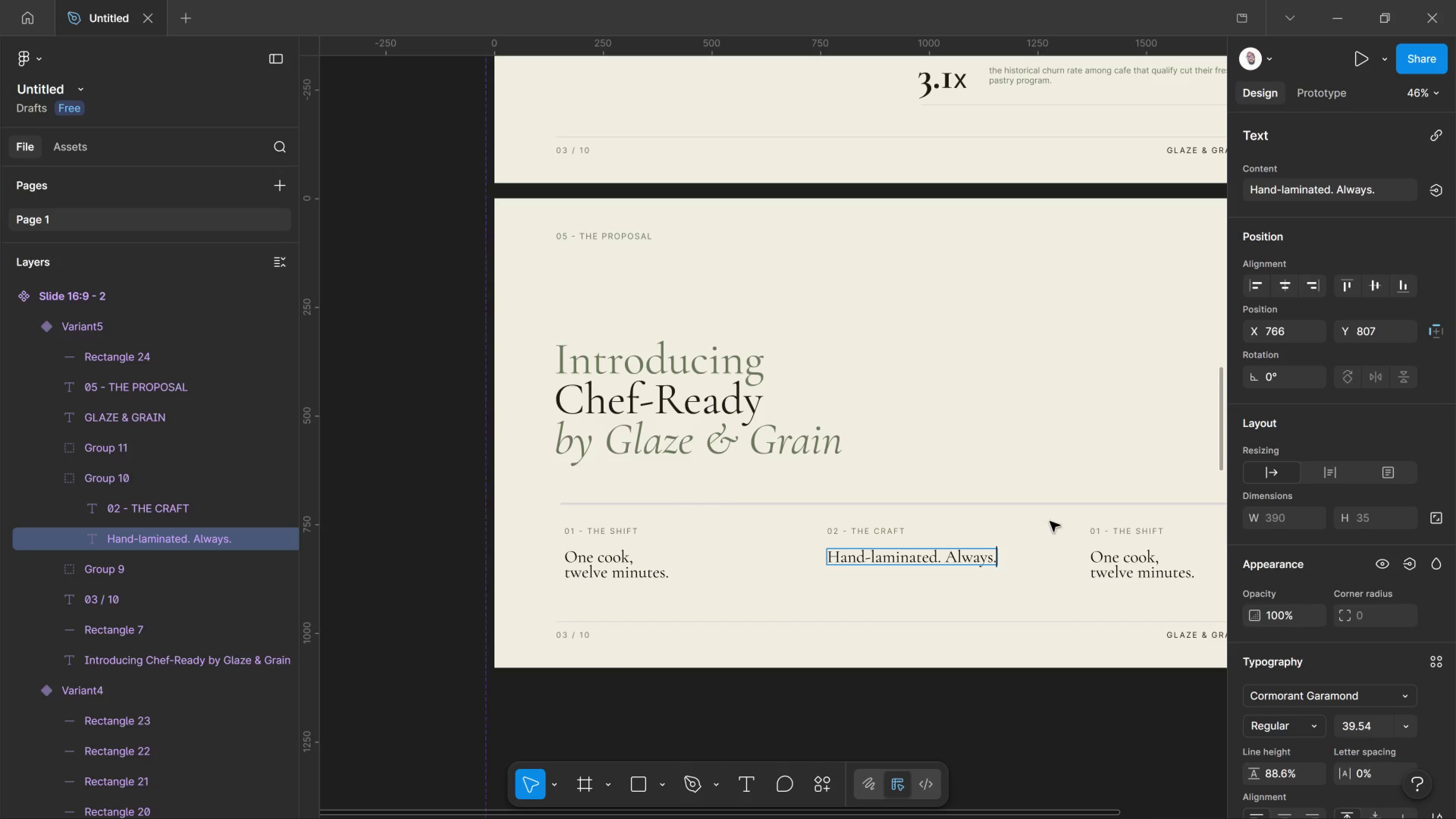 
left_click([948, 558])
 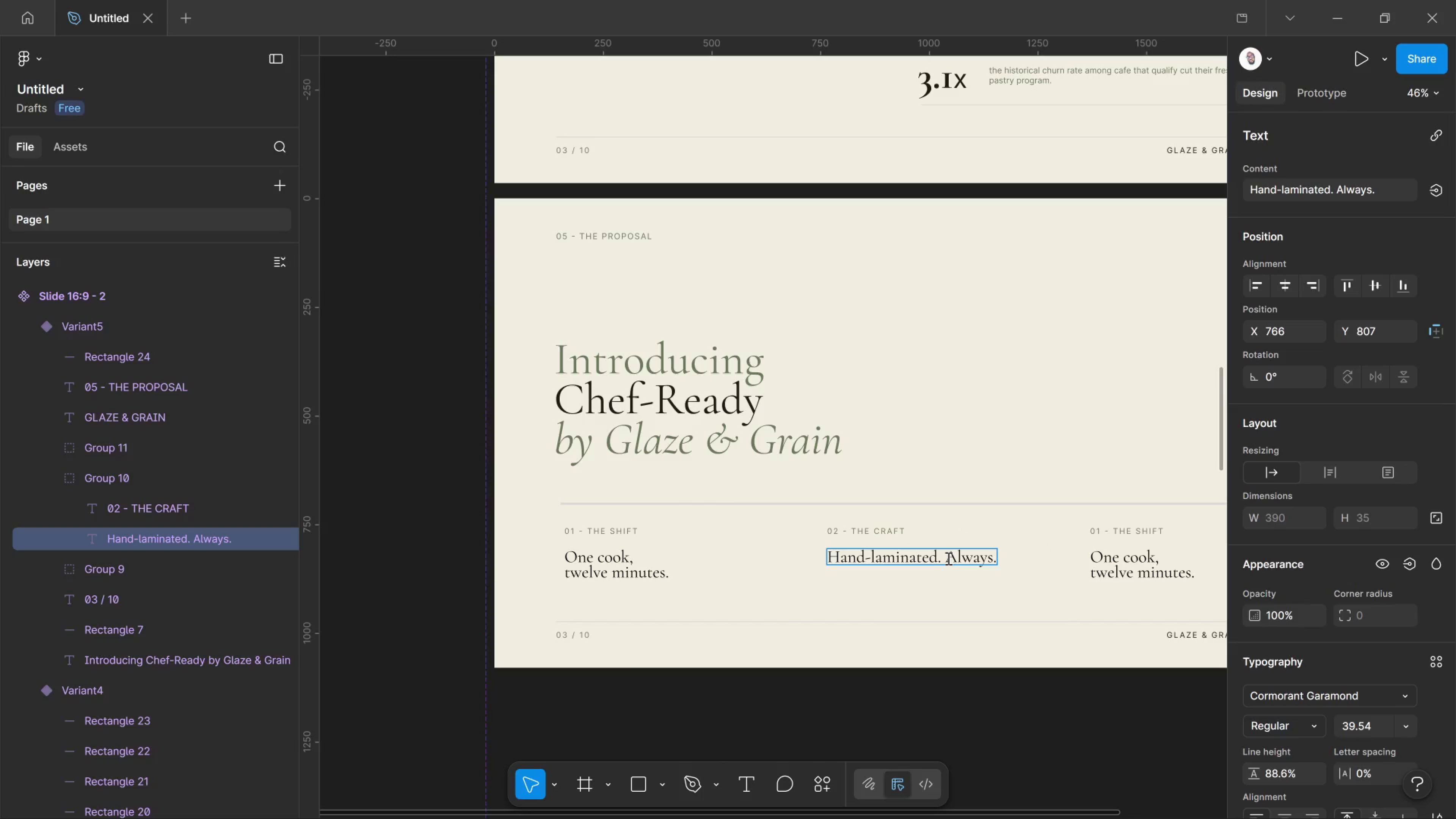 
key(Enter)
 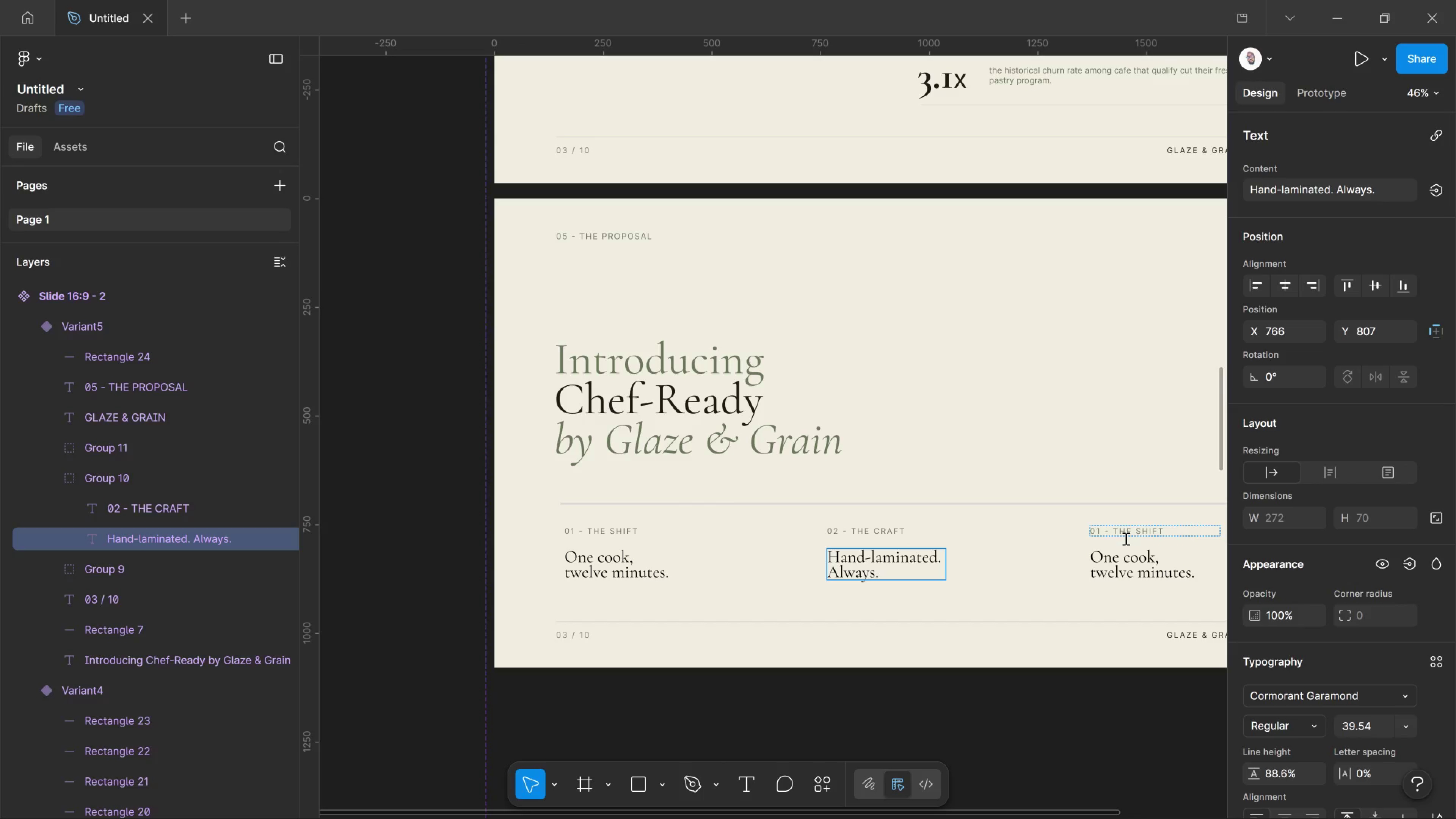 
left_click([1109, 525])
 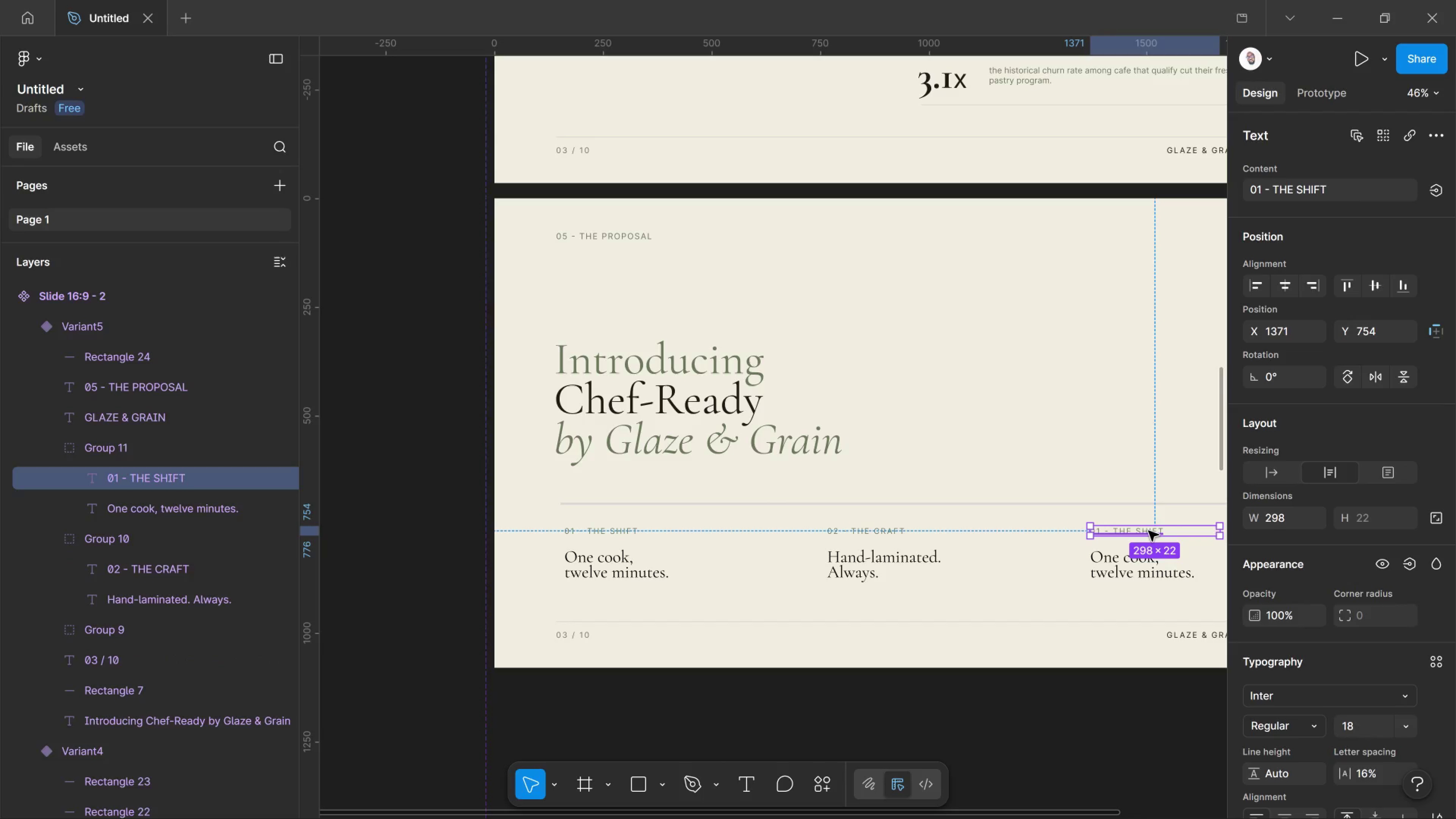 
double_click([1148, 531])
 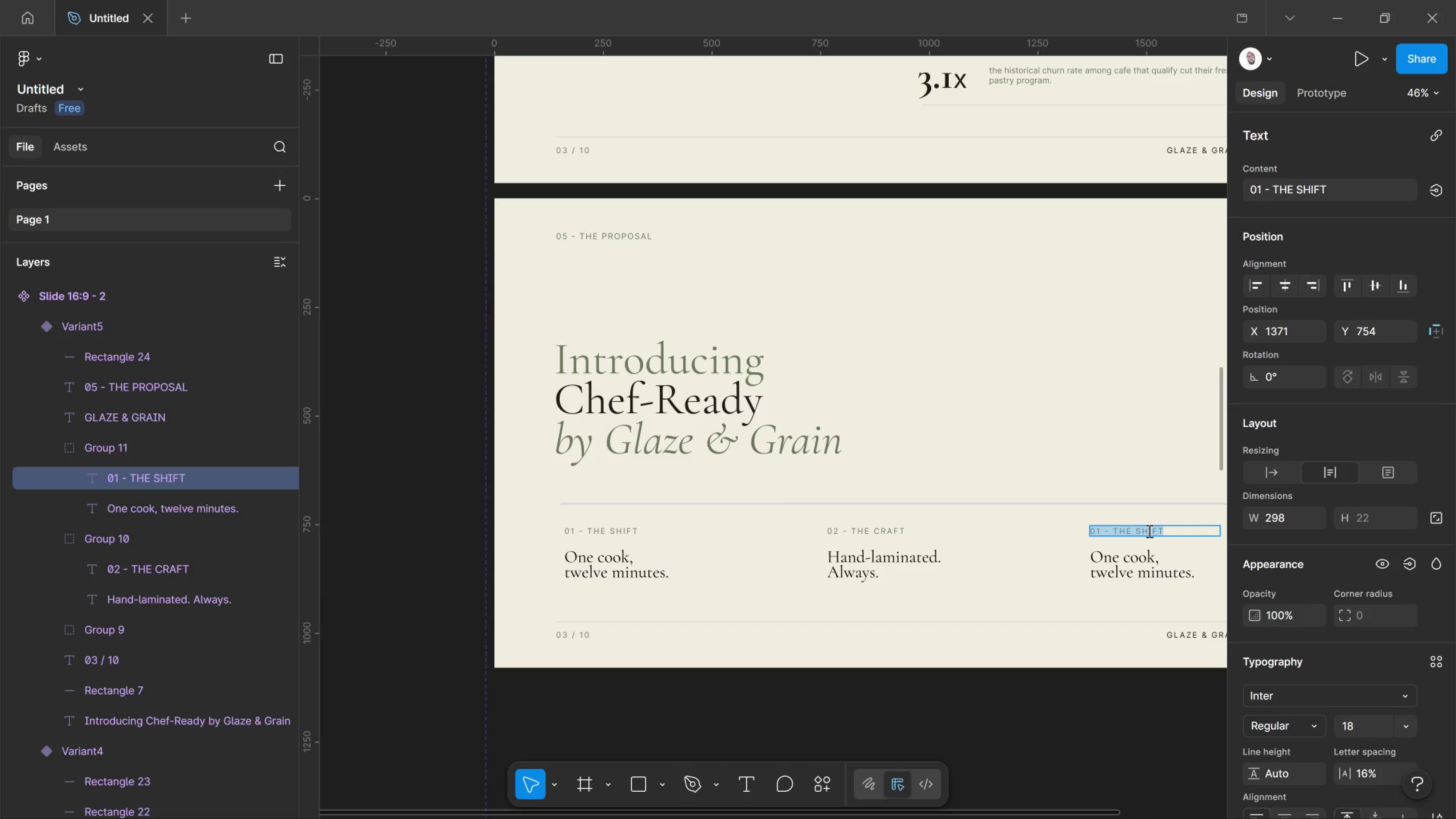 
triple_click([1148, 531])
 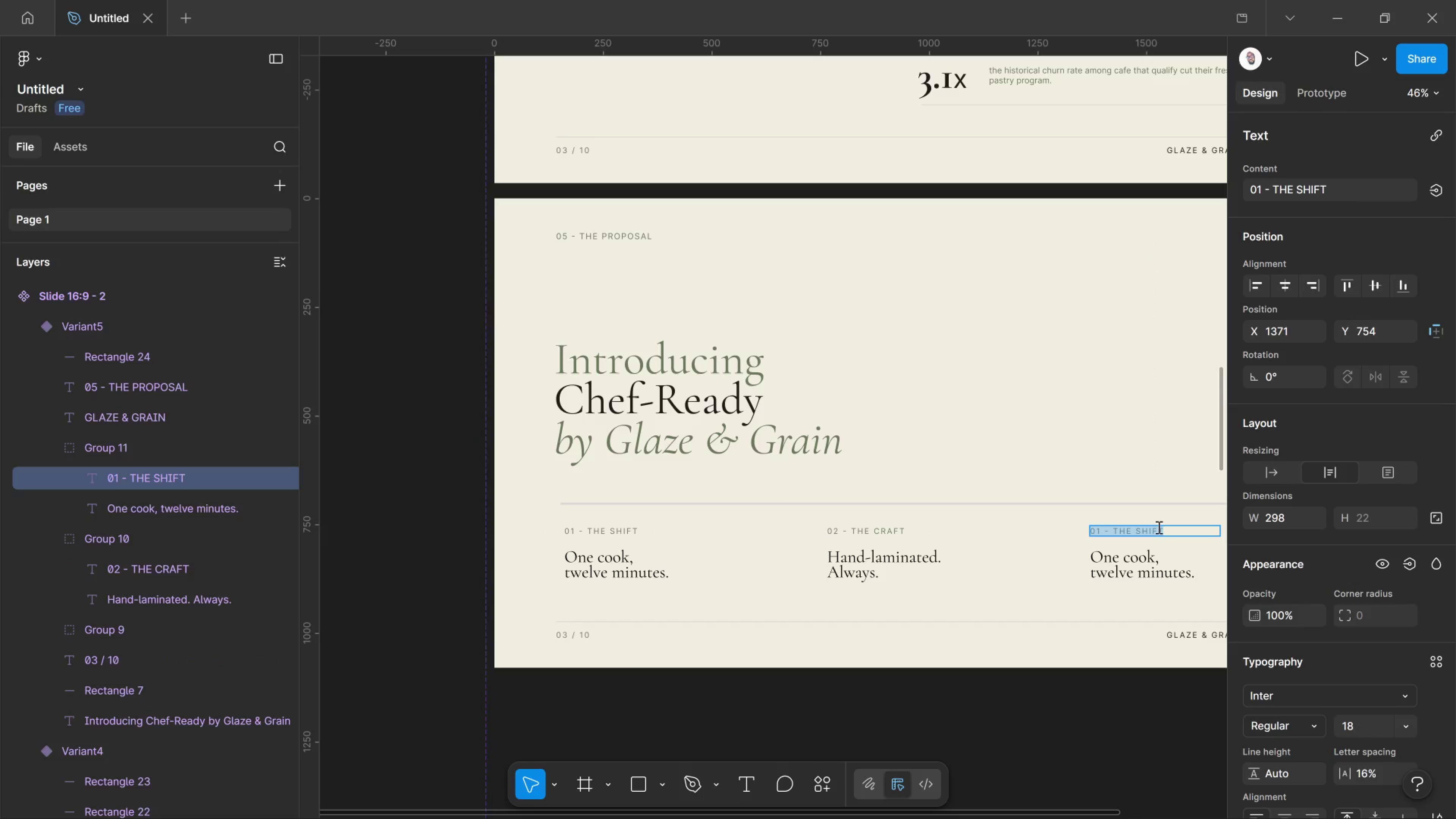 
type(03 - )
 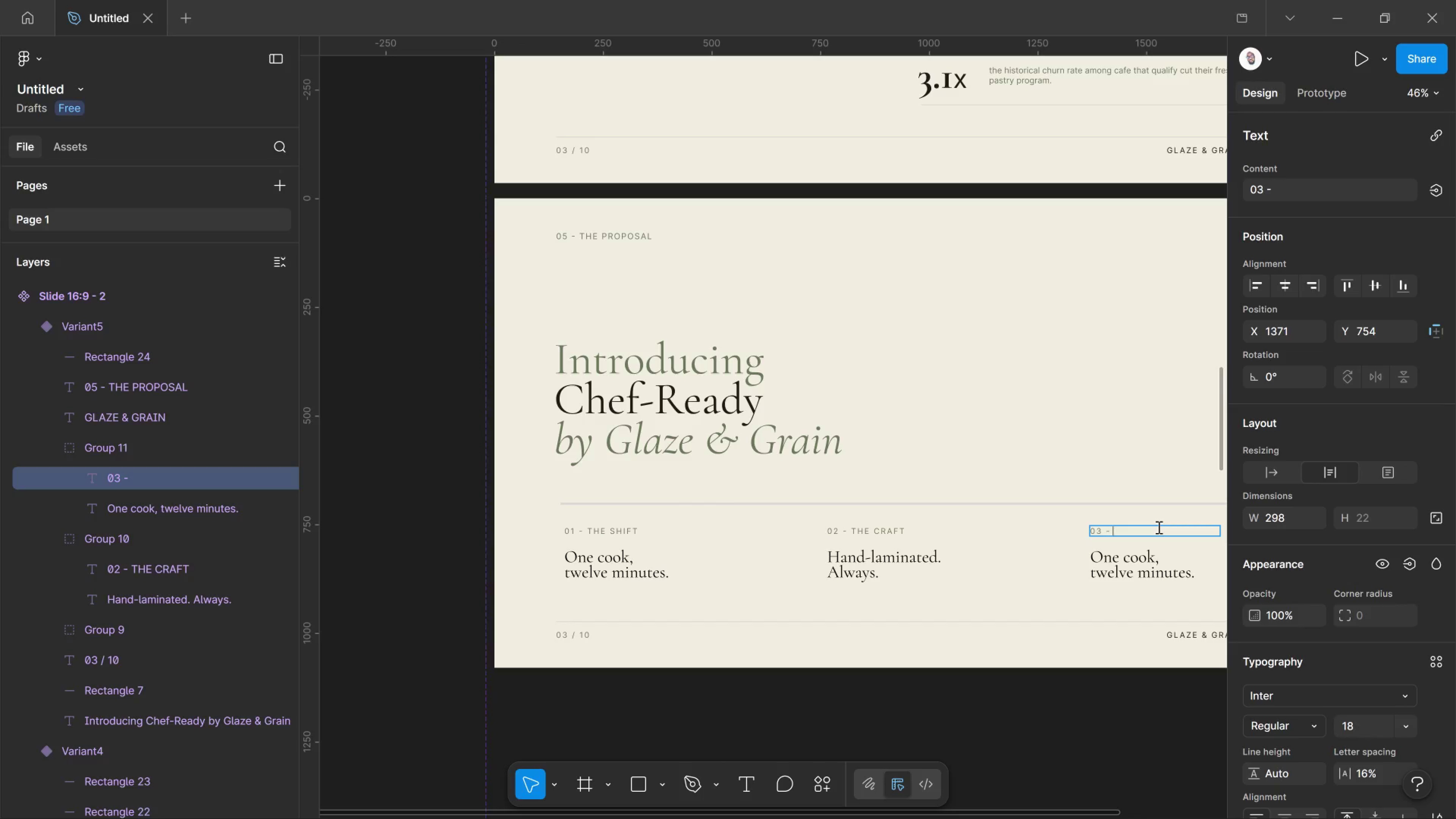 
wait(8.46)
 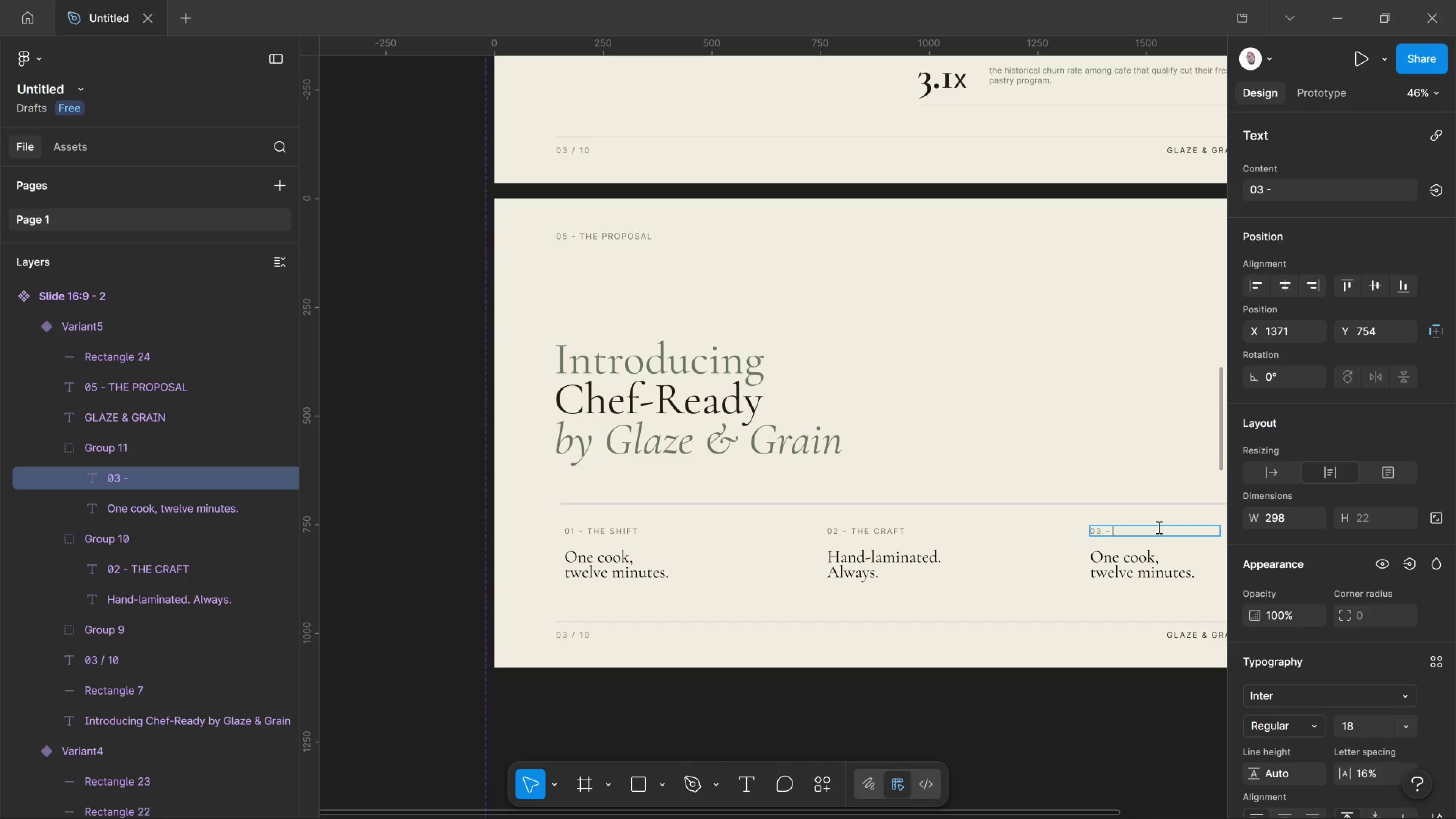 
type(the margin)
 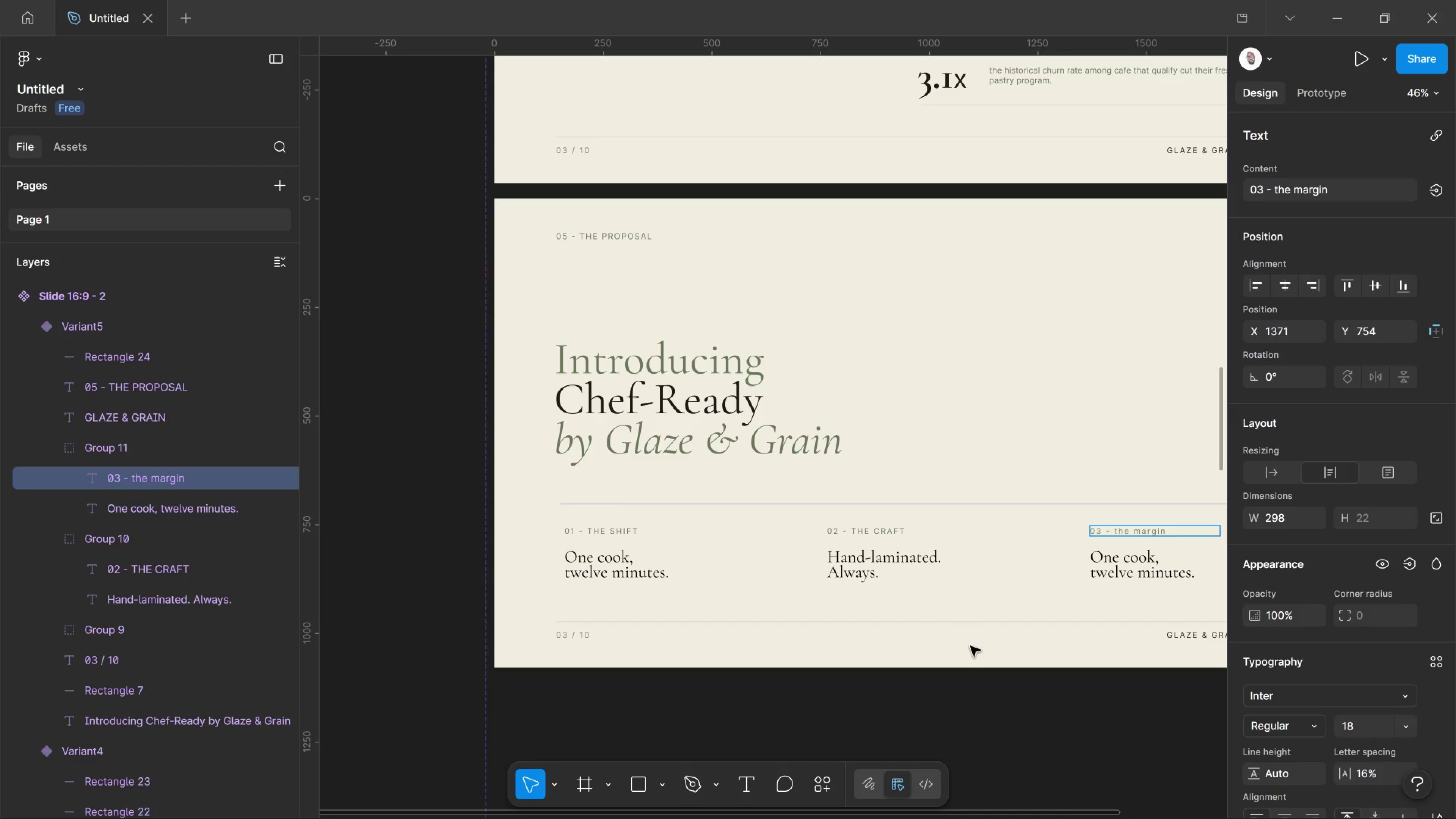 
key(Control+A)
 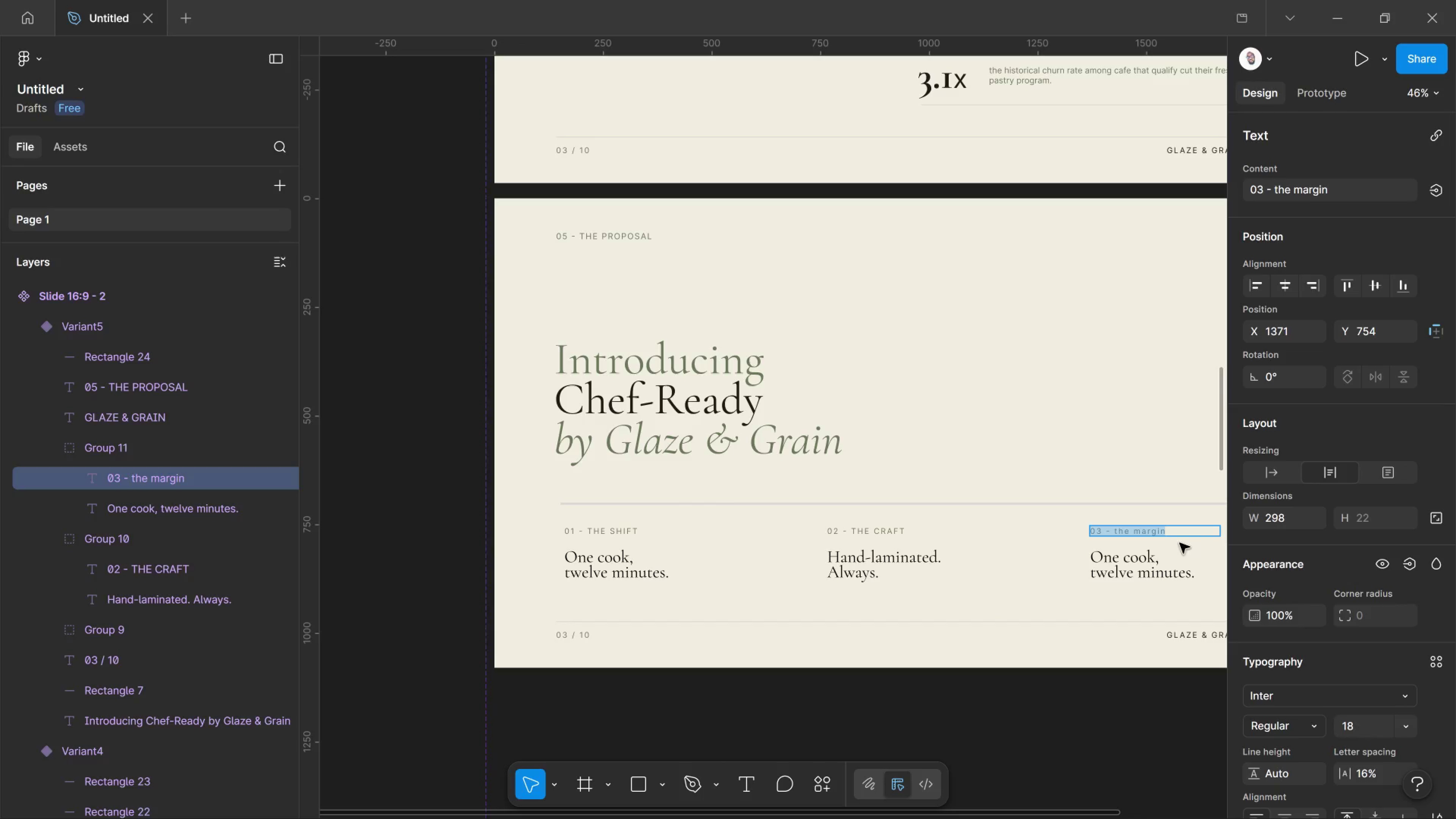 
left_click_drag(start_coordinate=[1185, 535], to_coordinate=[1117, 543])
 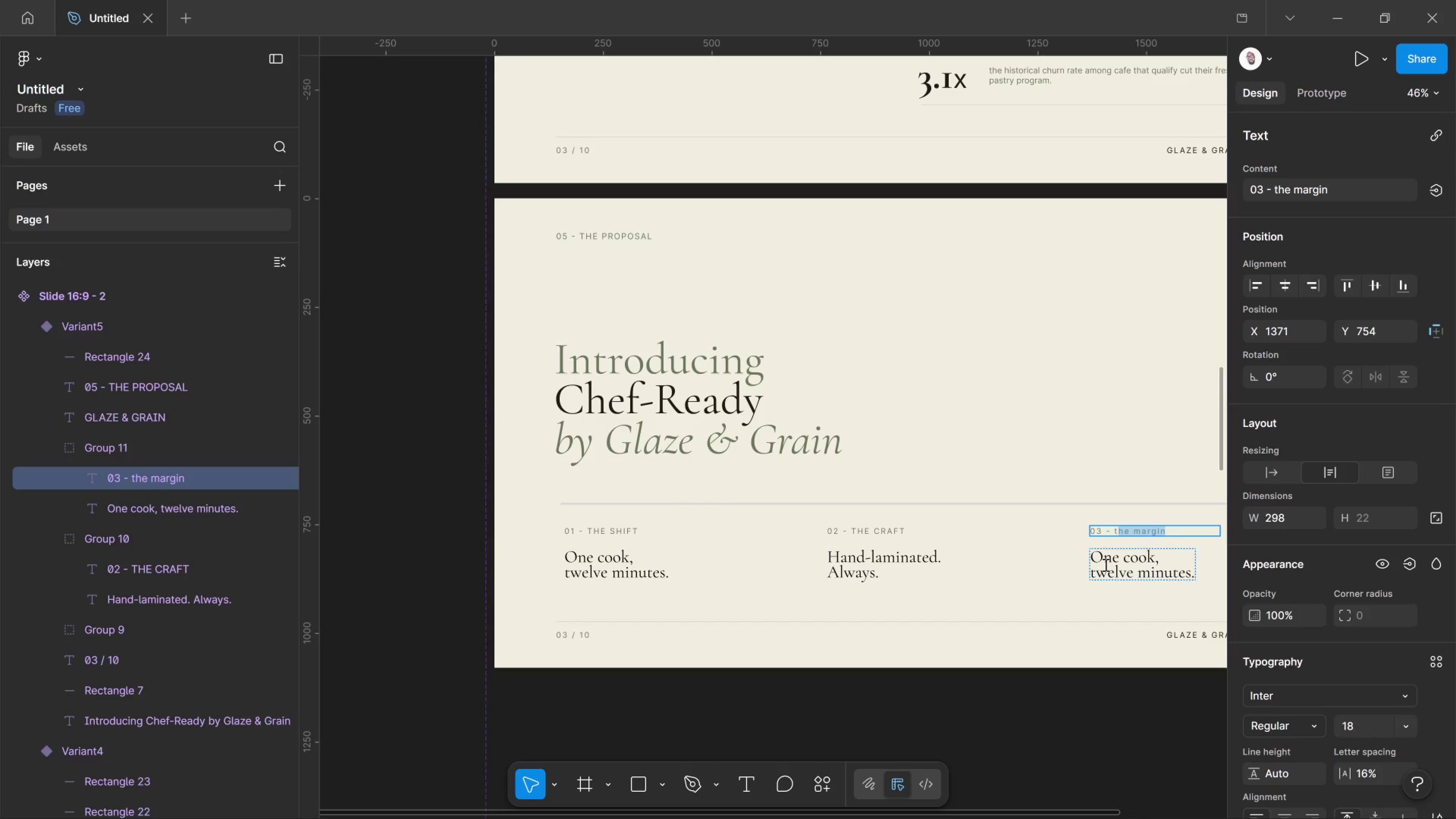 
key(Backspace)
key(Backspace)
type(THE MARGHIN)
key(Backspace)
key(Backspace)
key(Backspace)
type(IN)
 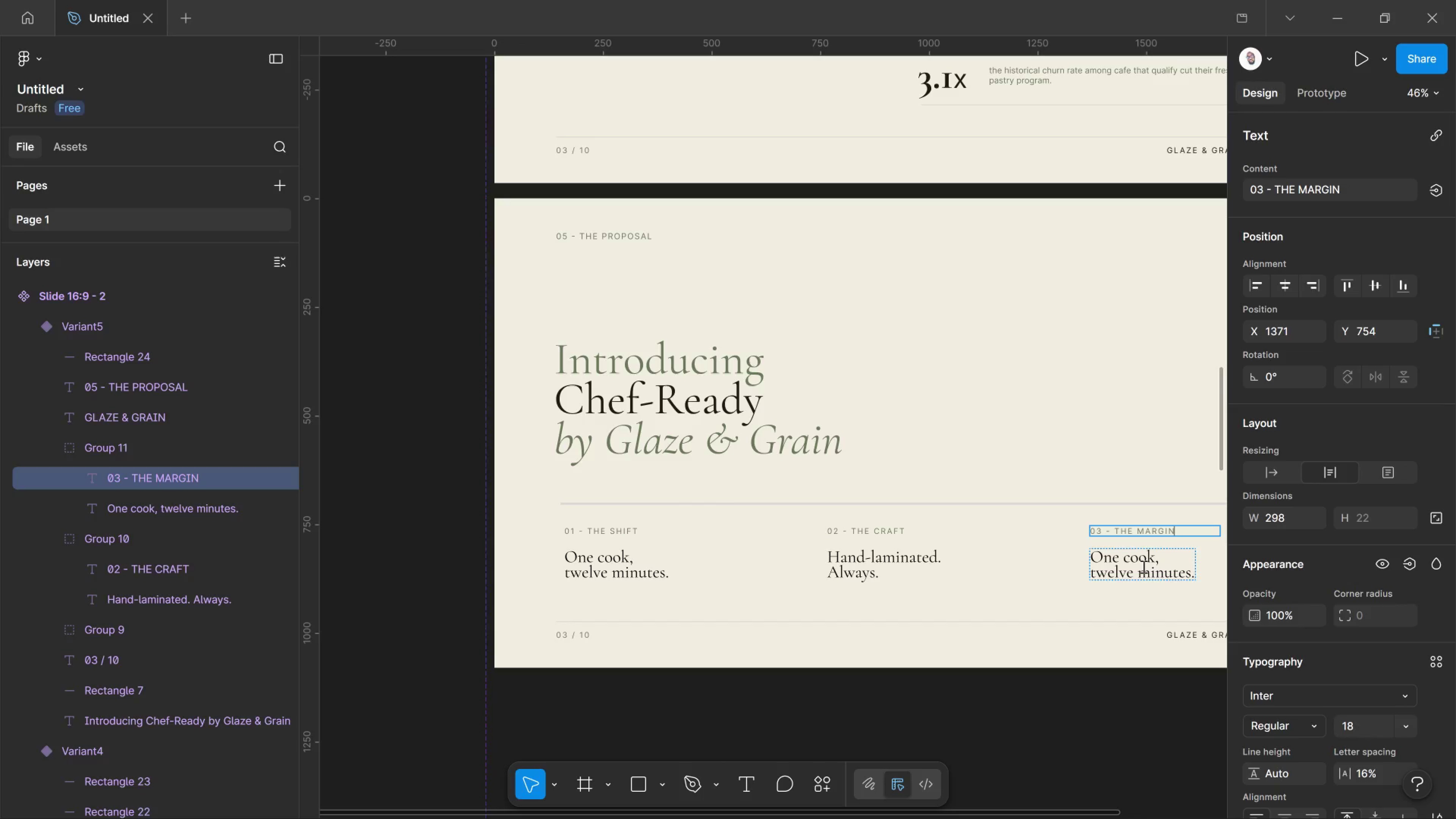 
left_click([1143, 566])
 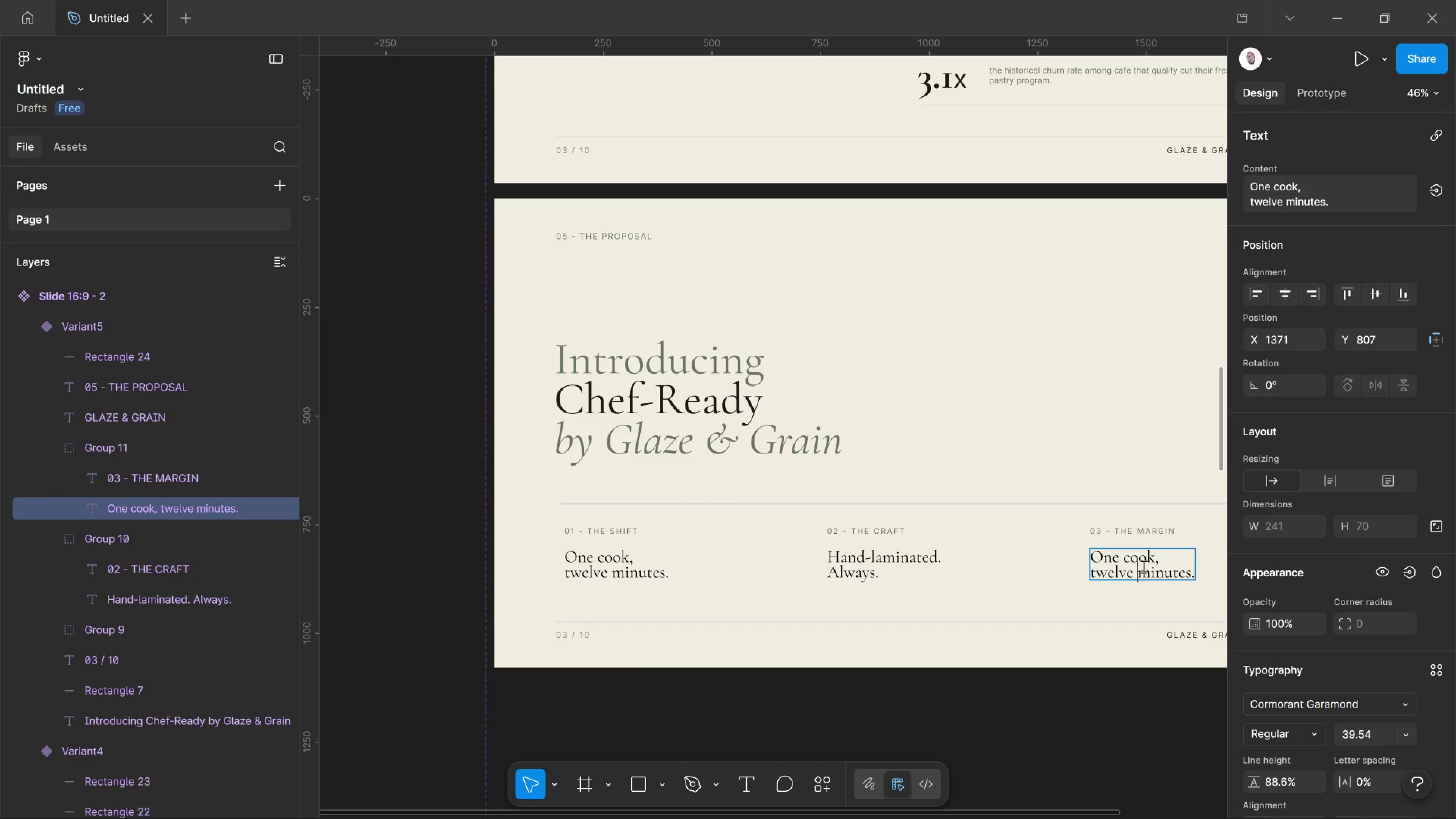 
key(Control+A)
 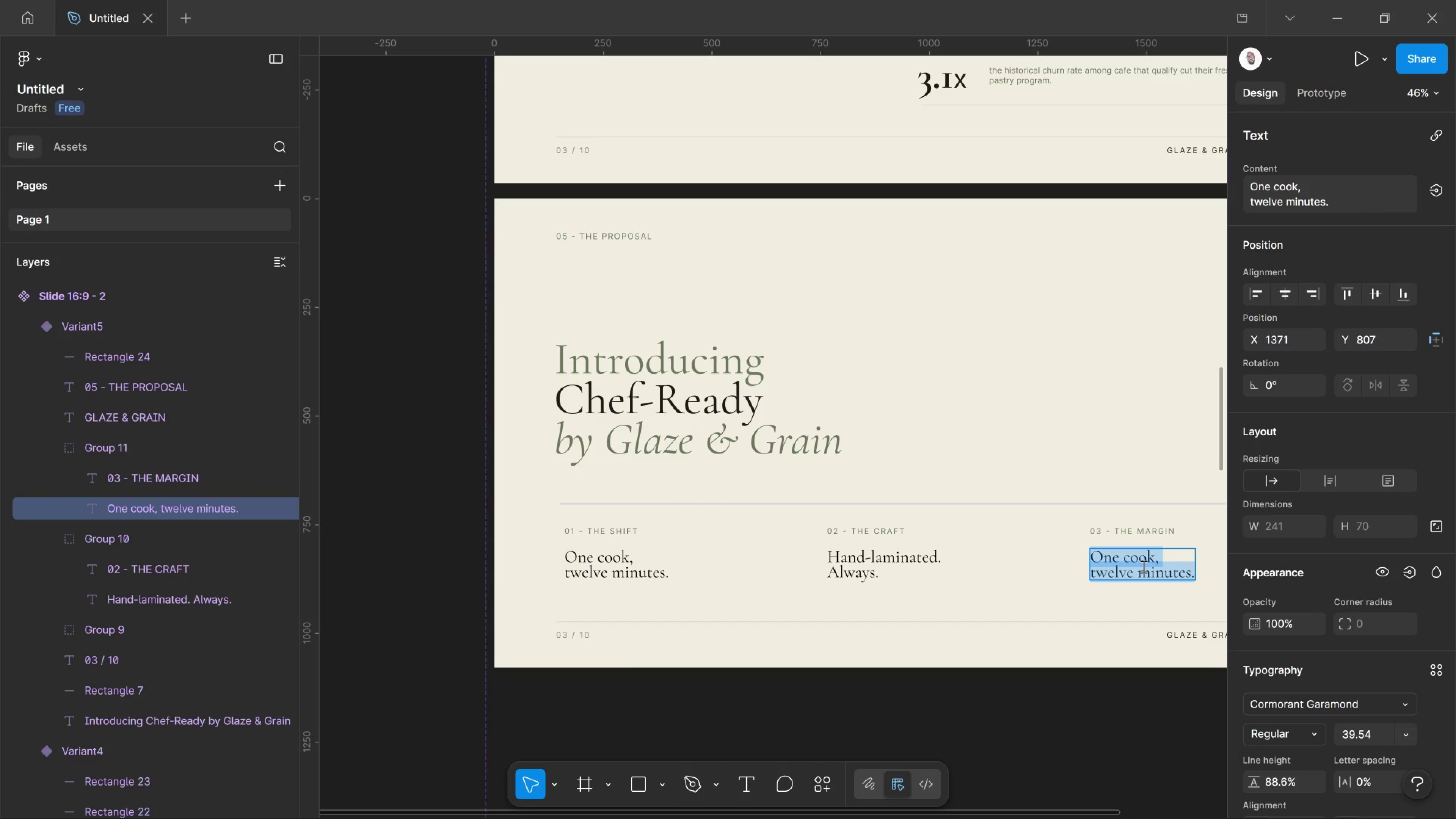 
type(58% GROSS AT LAUNCH.)
key(Backspace)
key(Backspace)
key(Backspace)
key(Backspace)
key(Backspace)
key(Backspace)
type( gross at launch)
 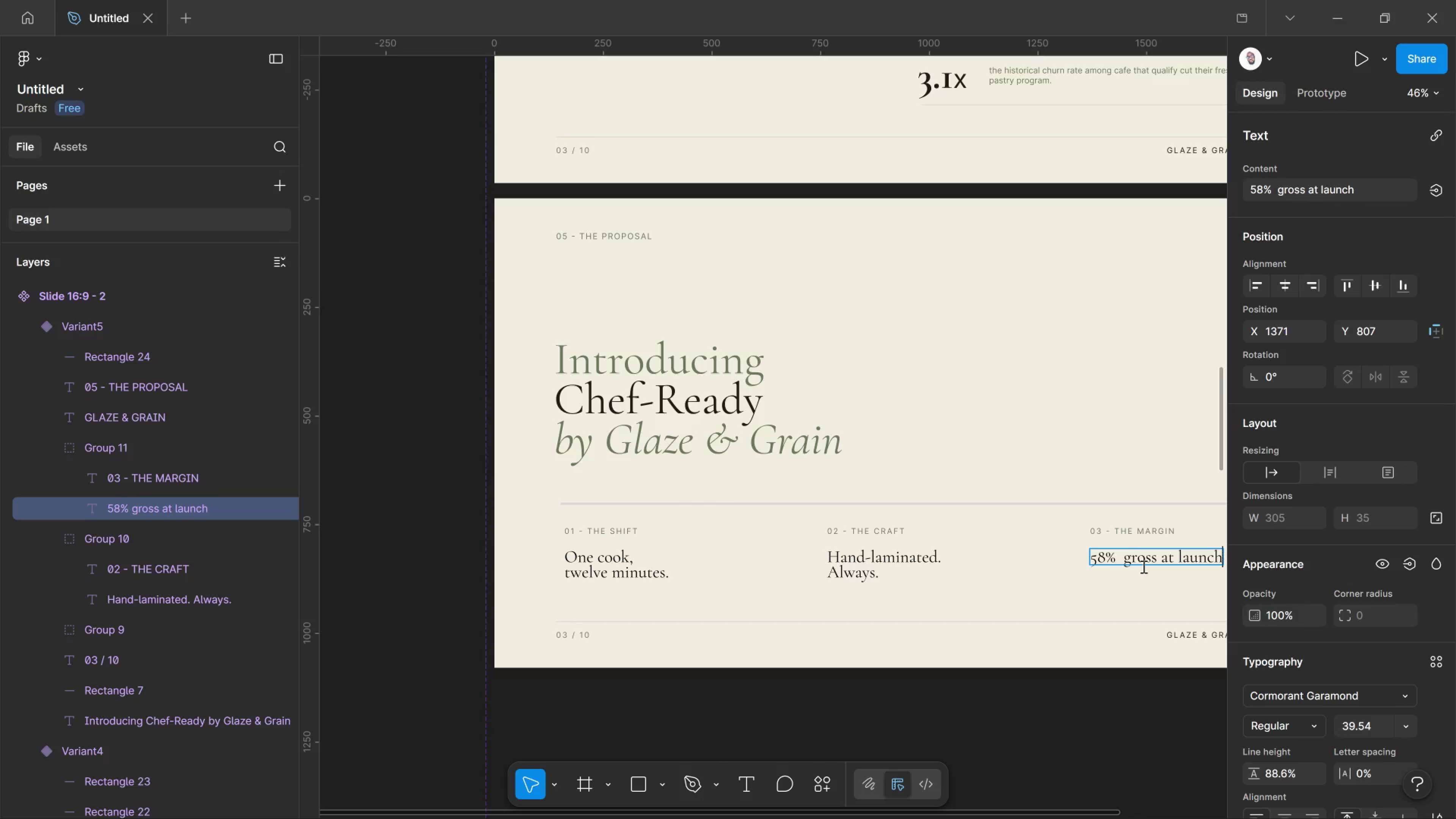 
key(Period)
 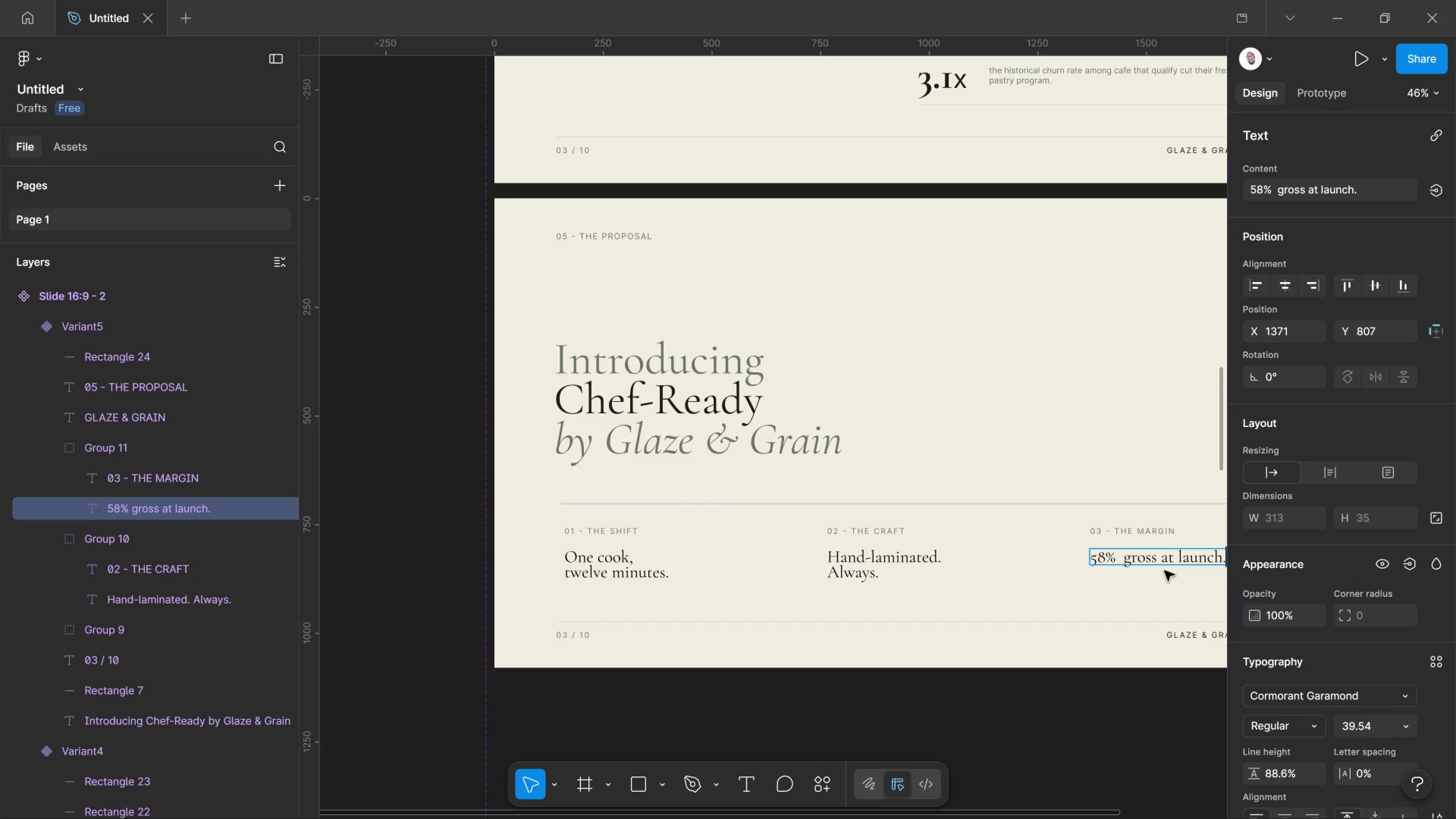 
left_click([1178, 557])
 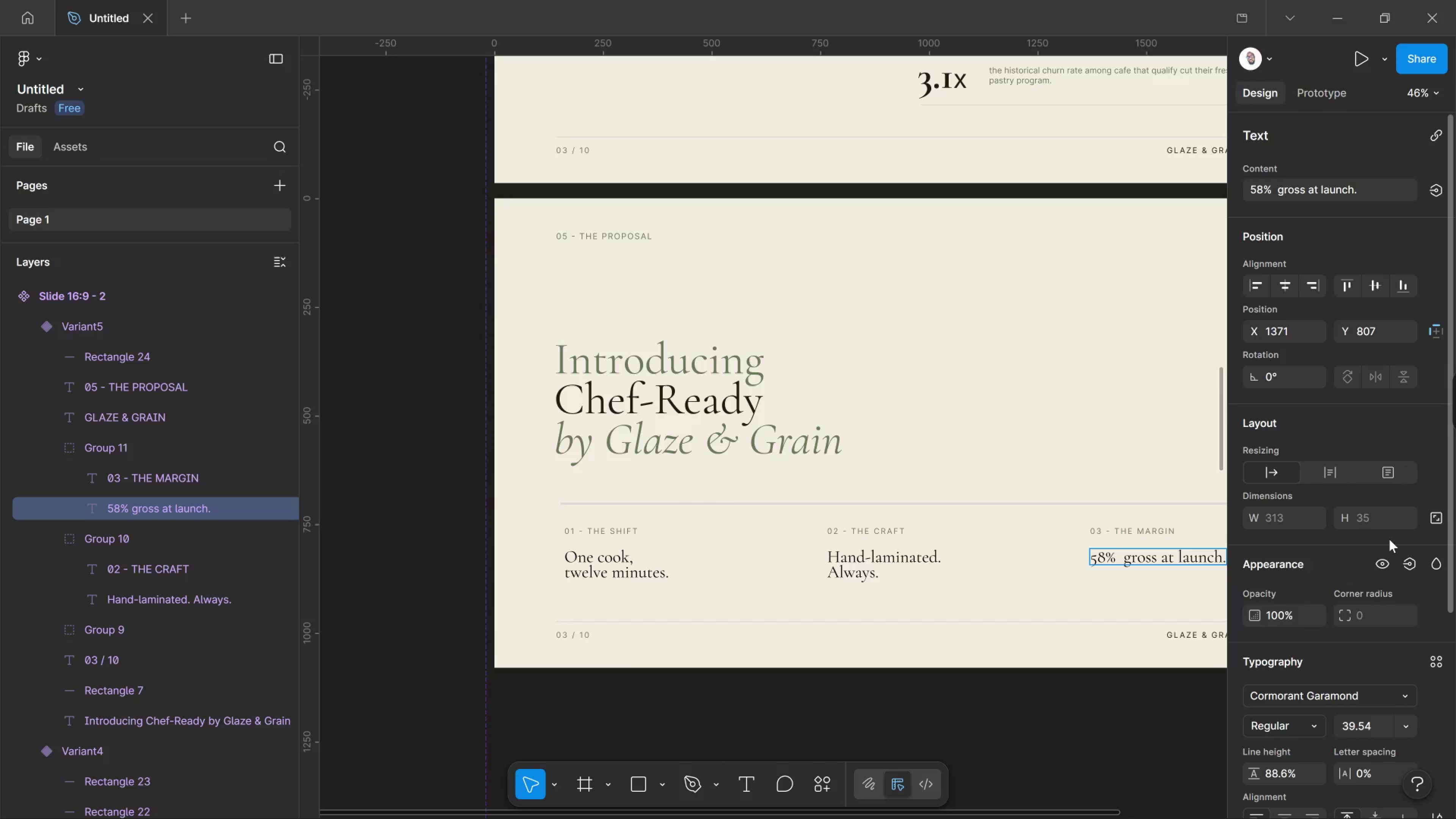 
key(Enter)
 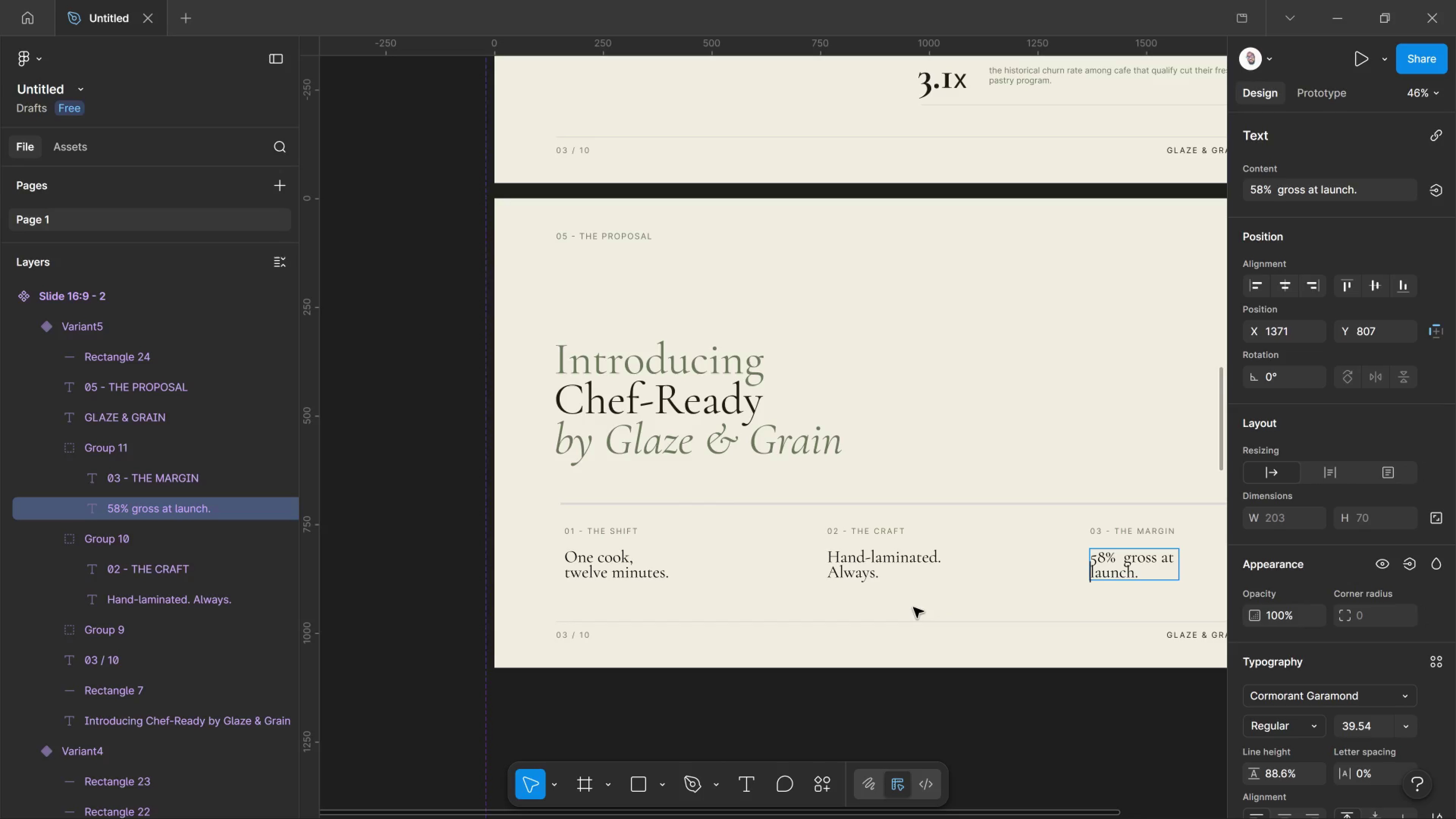 
left_click([913, 607])
 